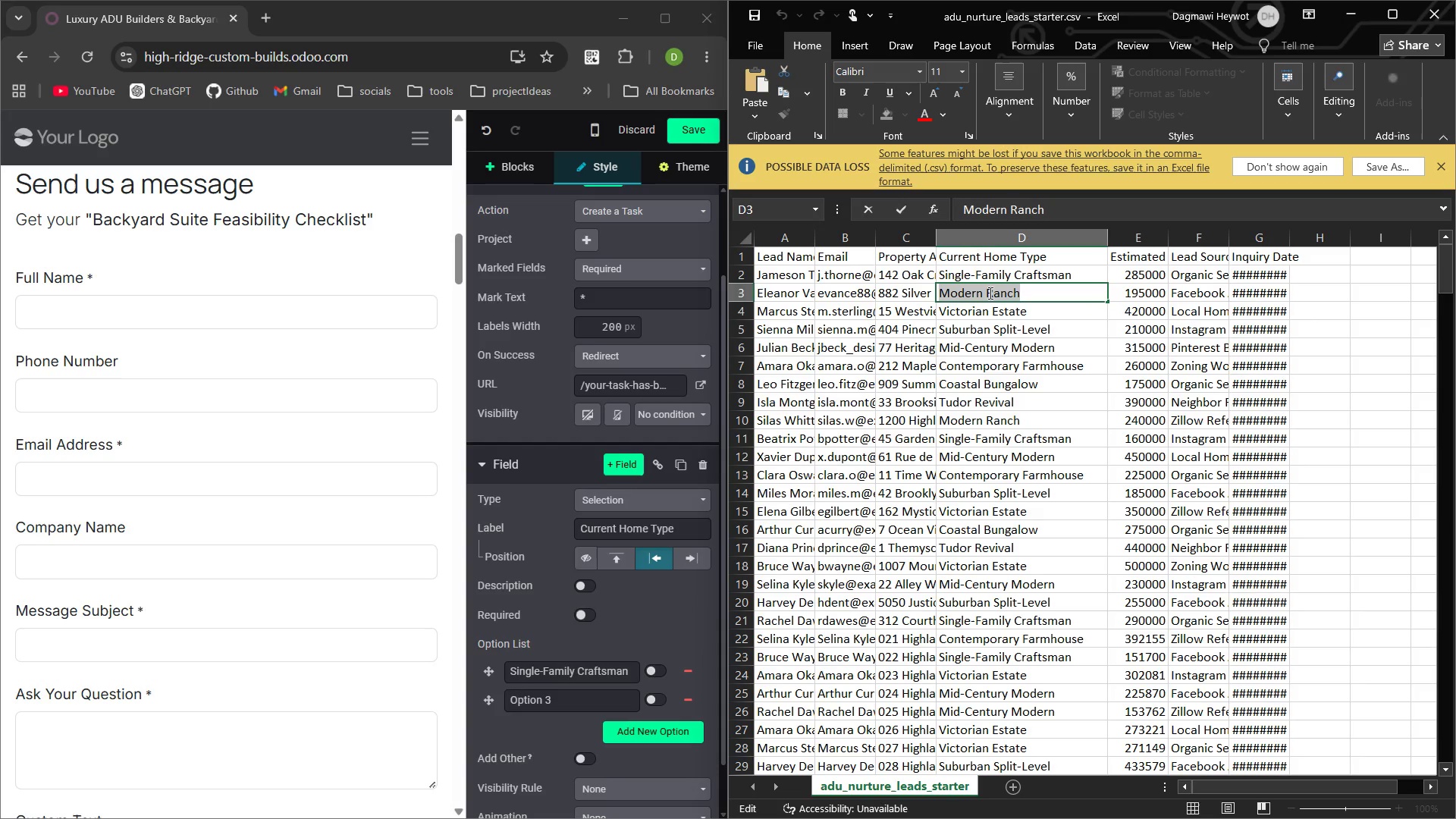 
key(Control+C)
 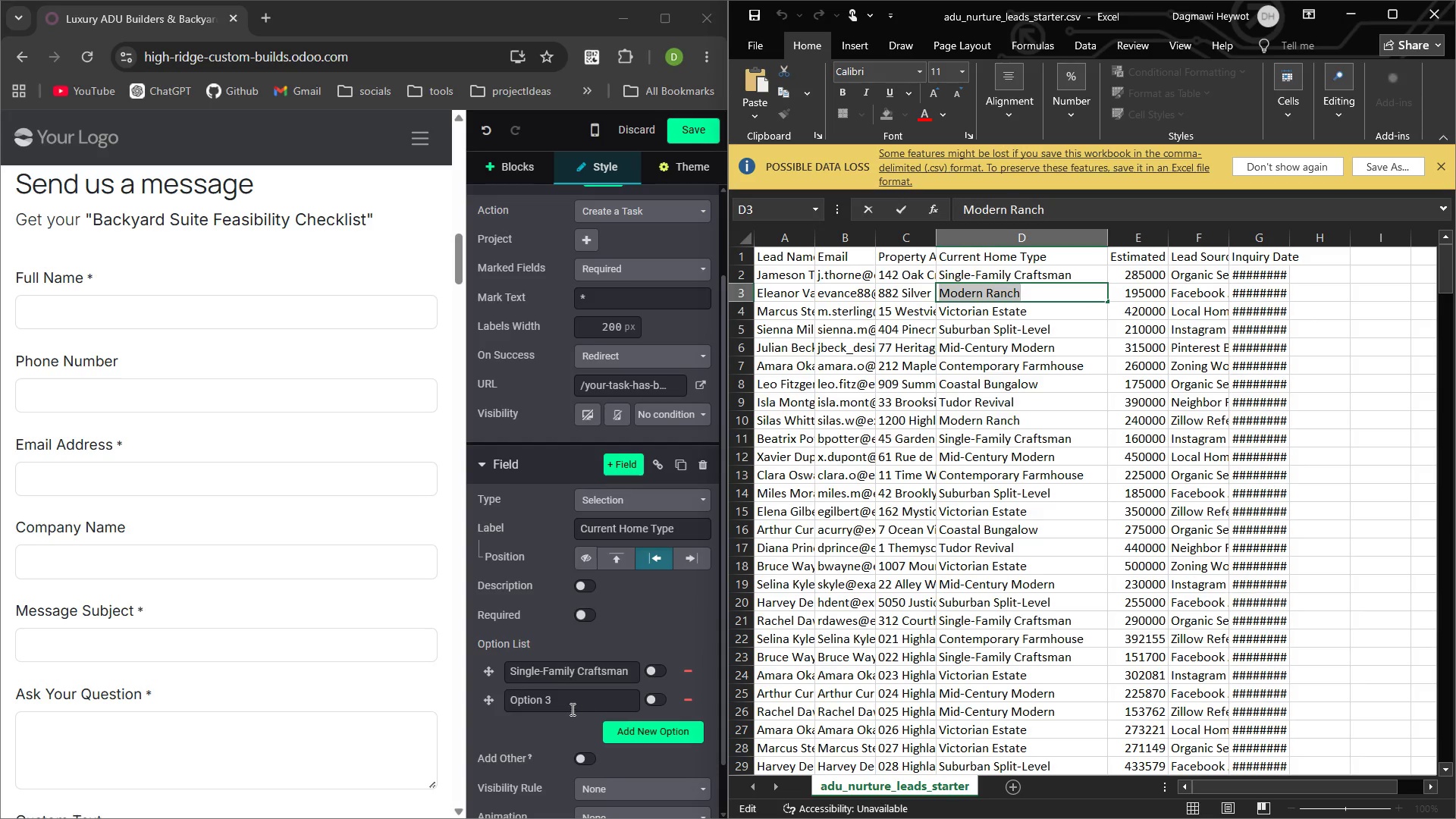 
left_click([570, 700])
 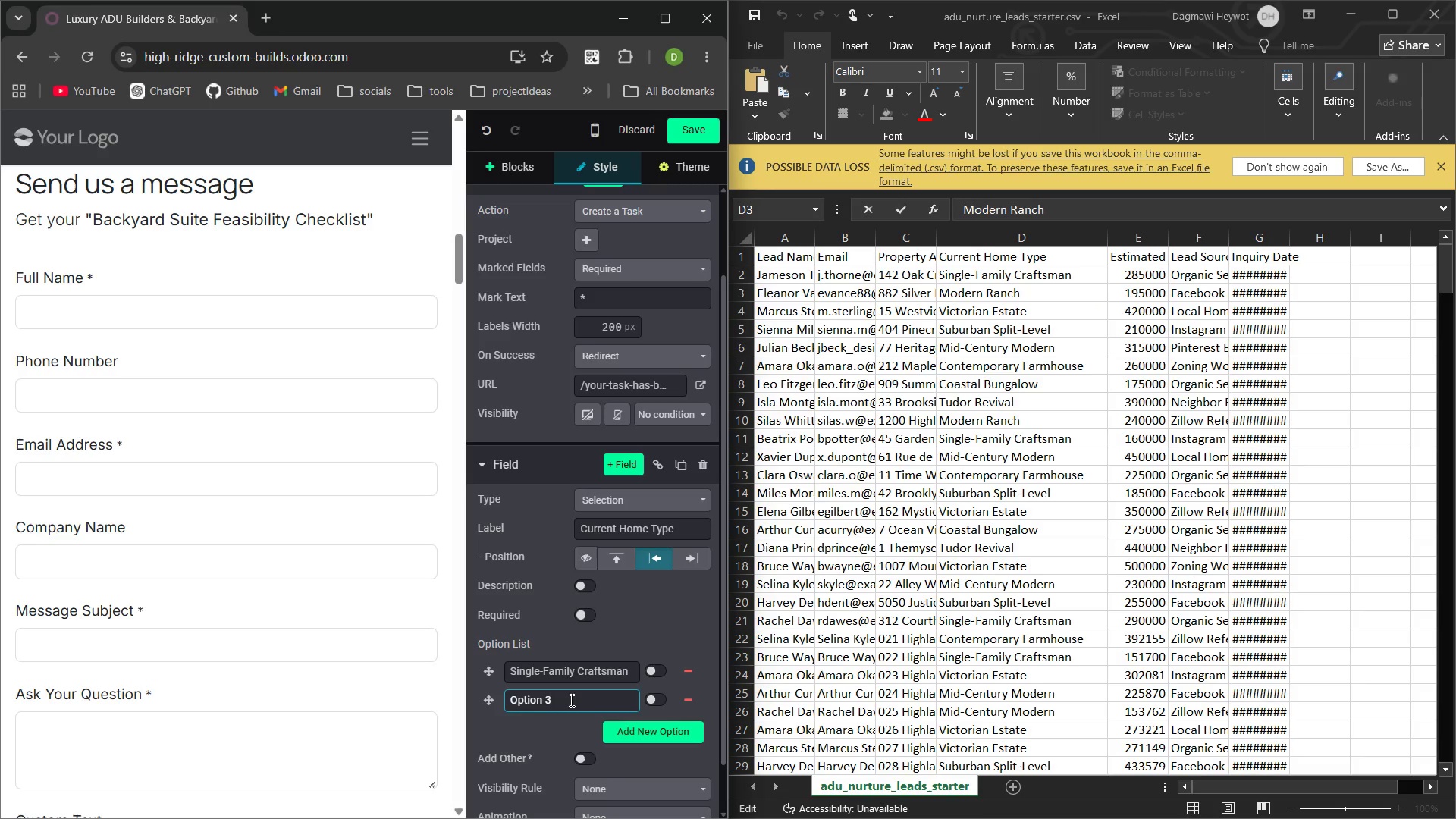 
key(Control+A)
 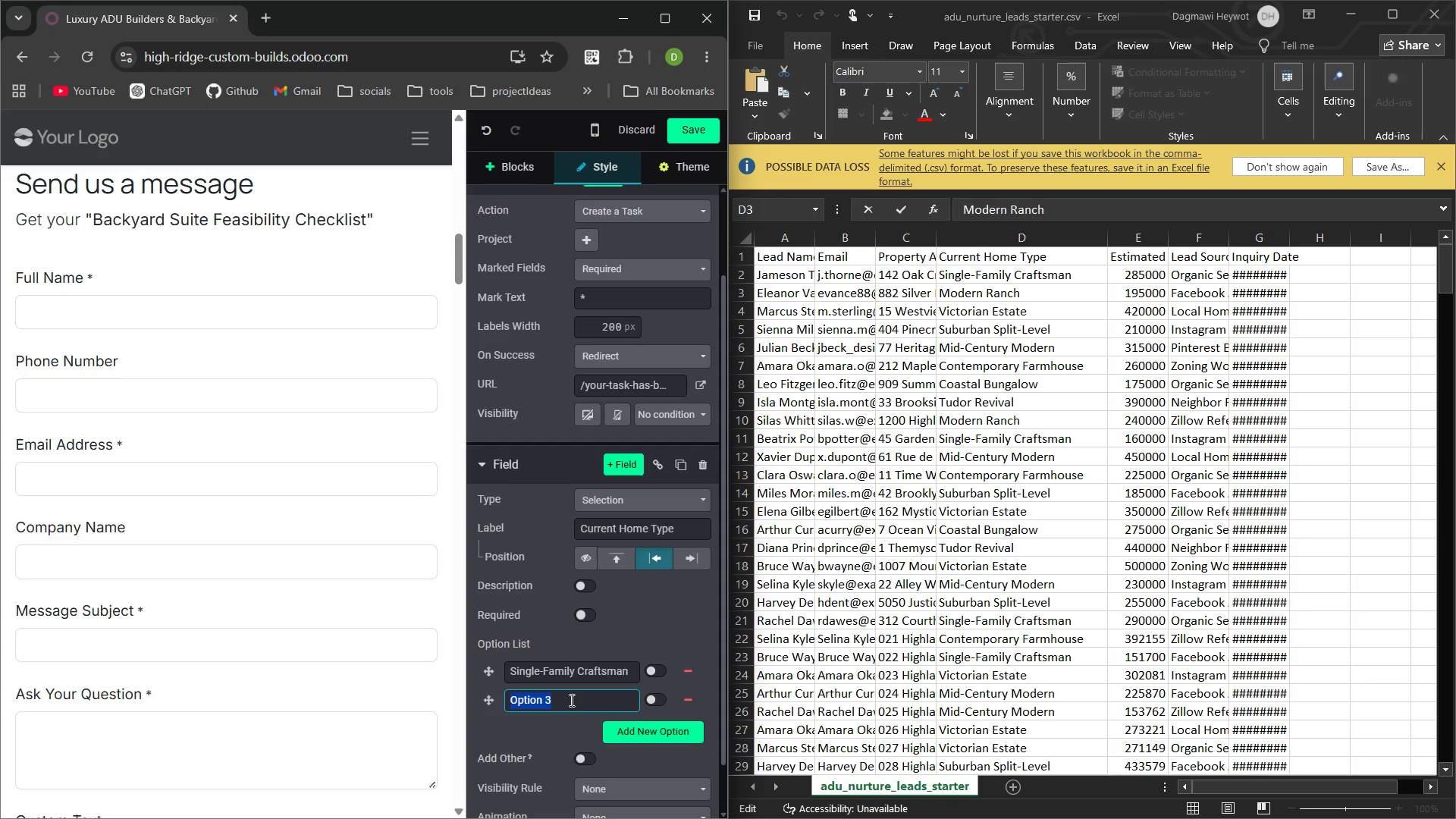 
key(Control+V)
 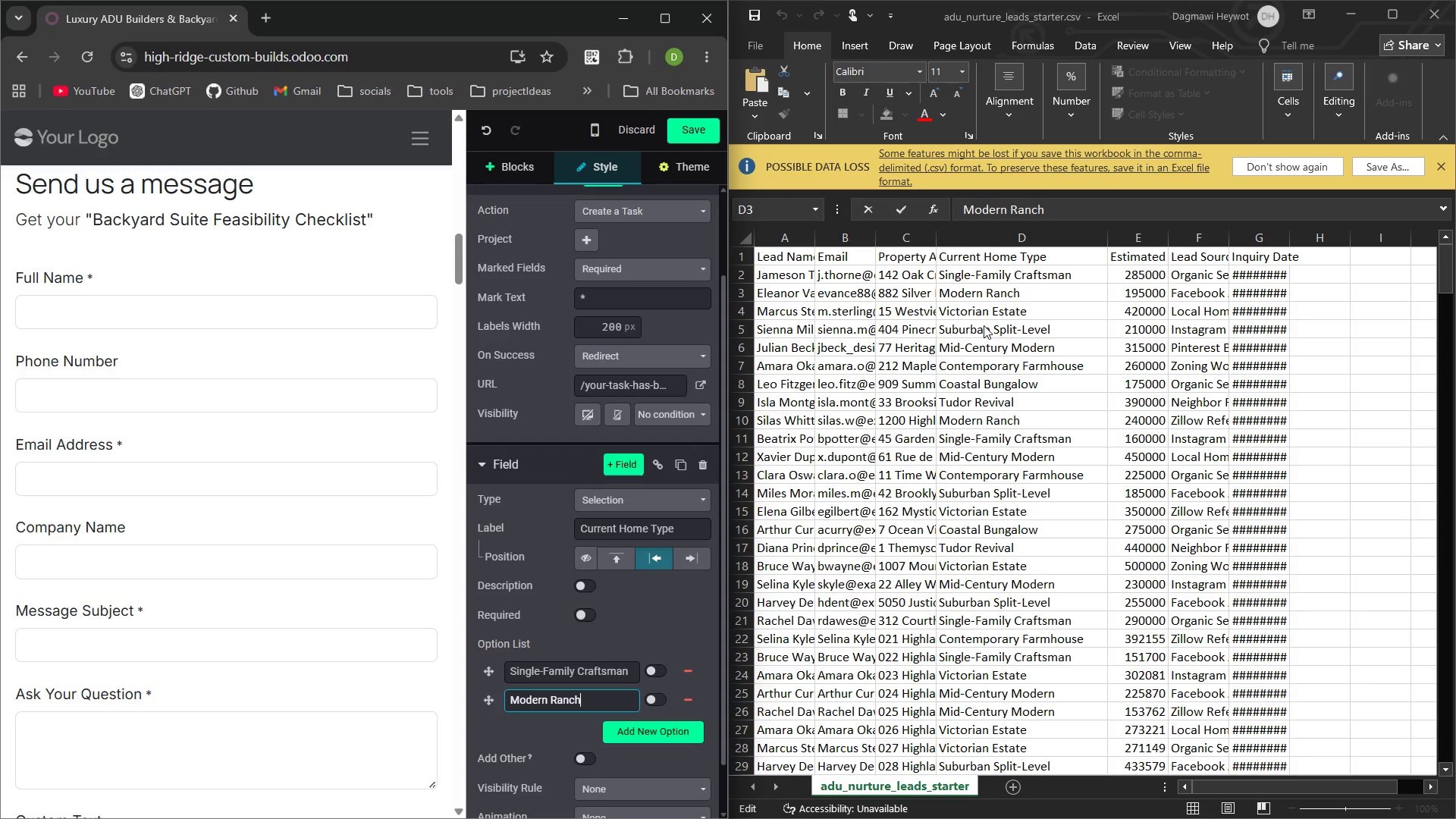 
double_click([980, 311])
 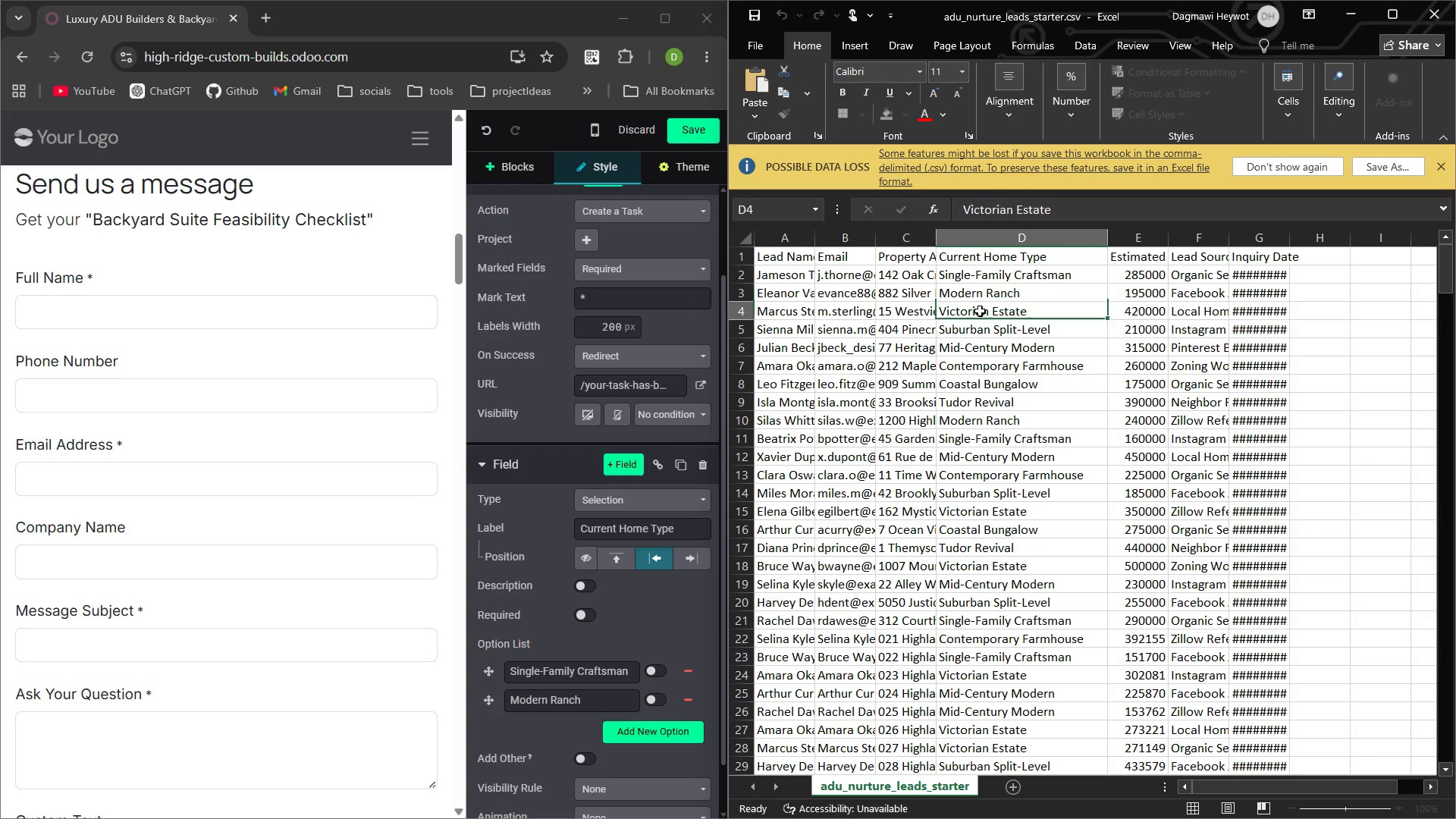 
triple_click([980, 311])
 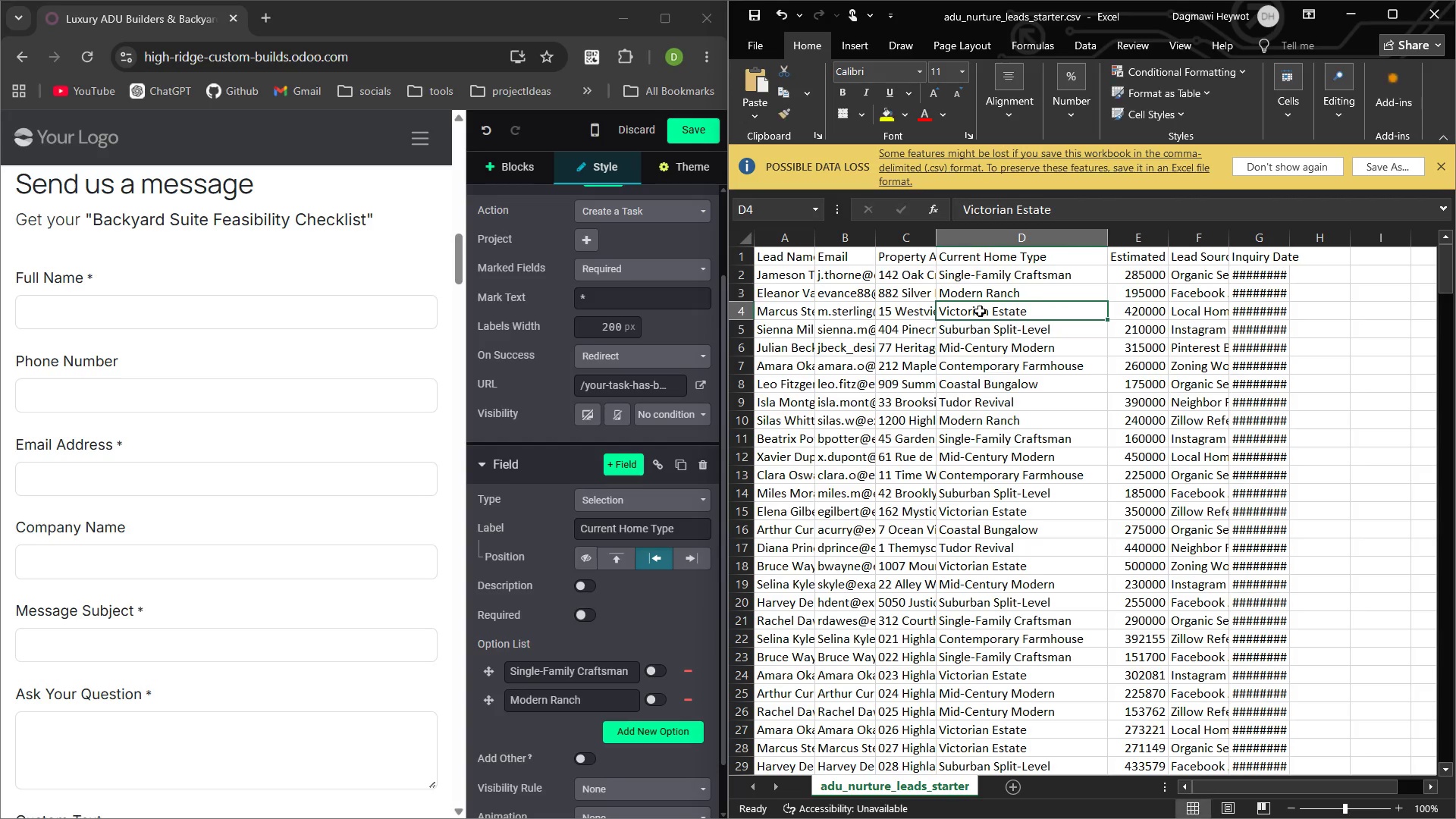 
triple_click([980, 311])
 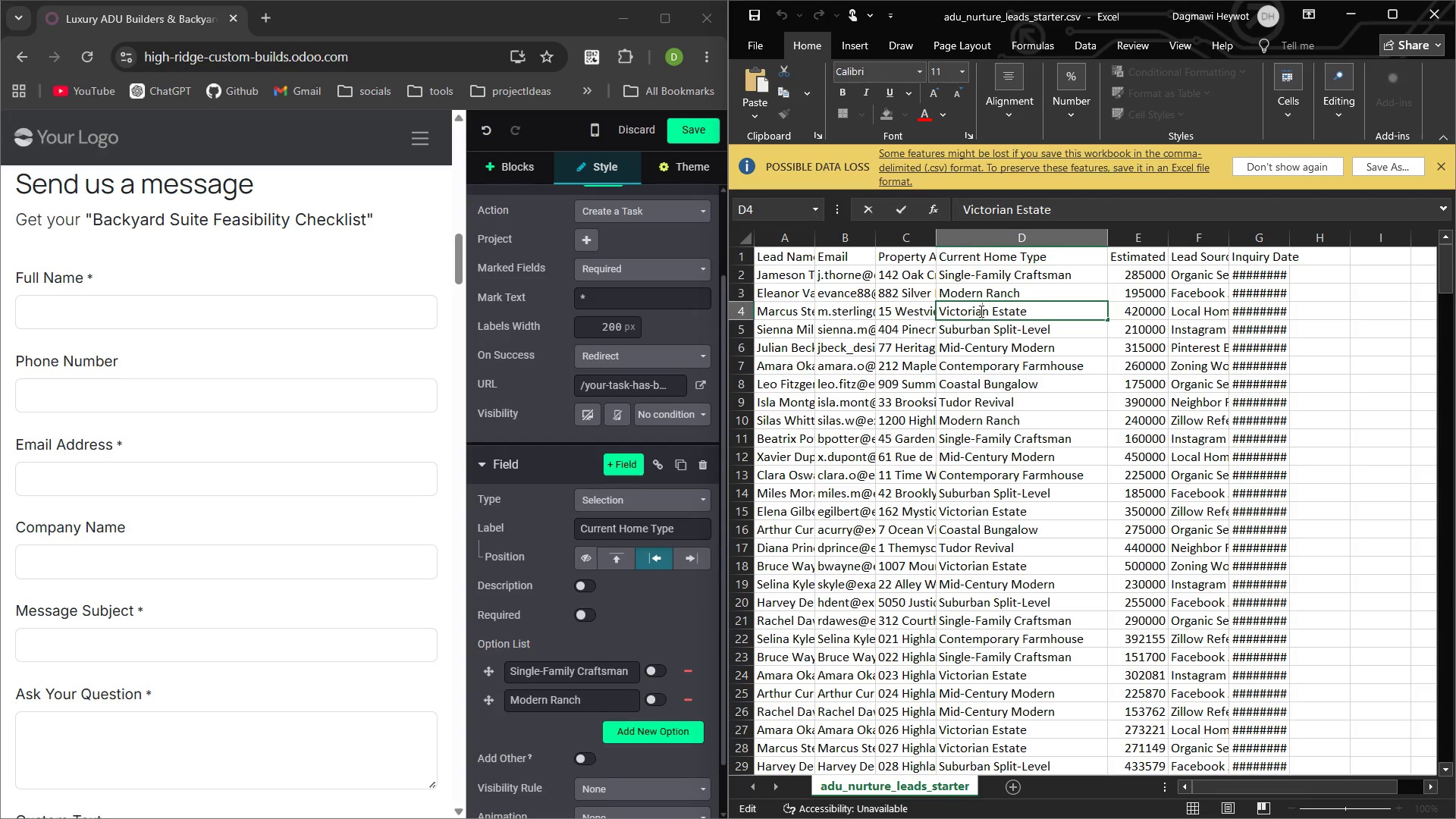 
key(Control+A)
 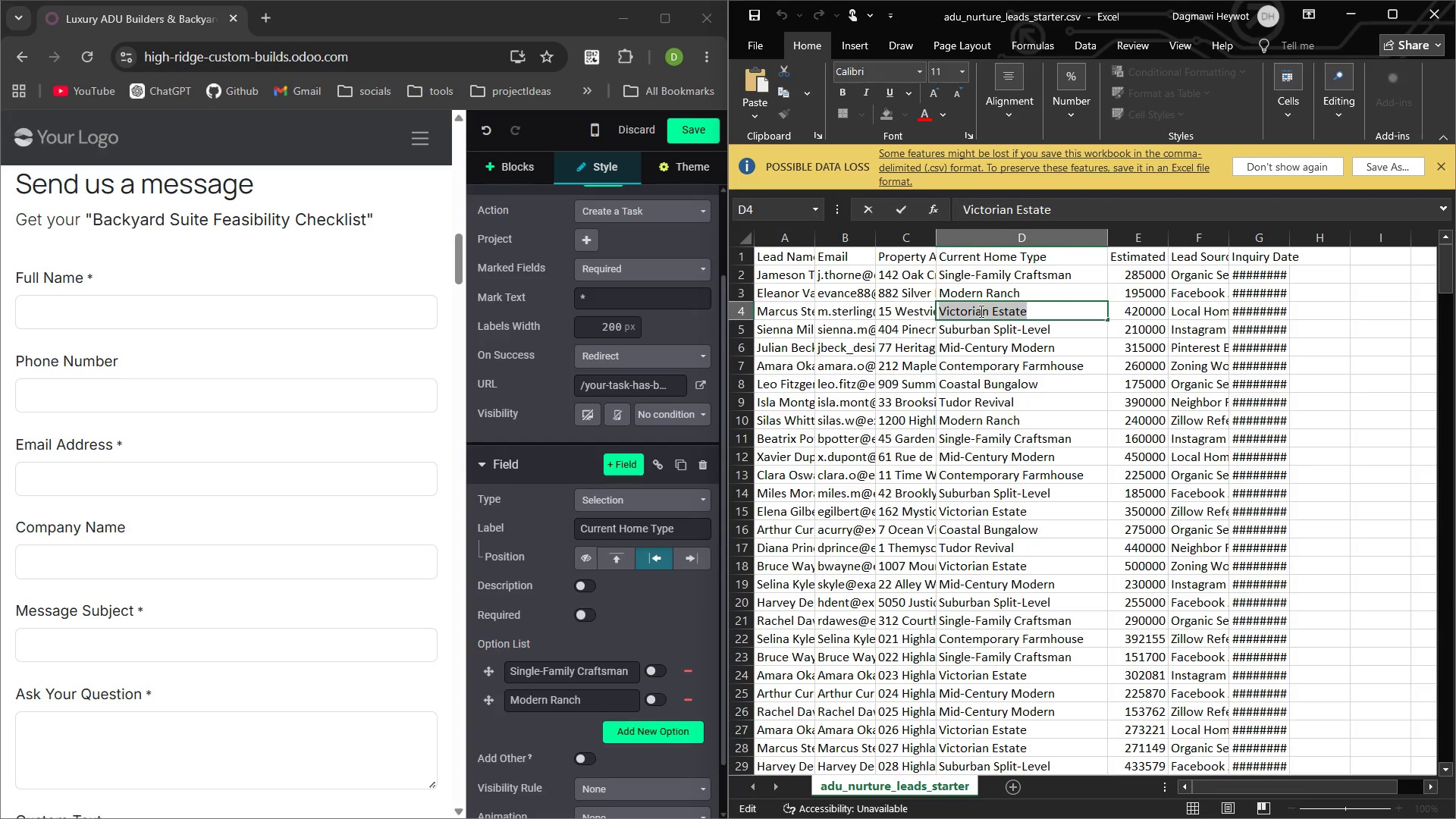 
key(Control+C)
 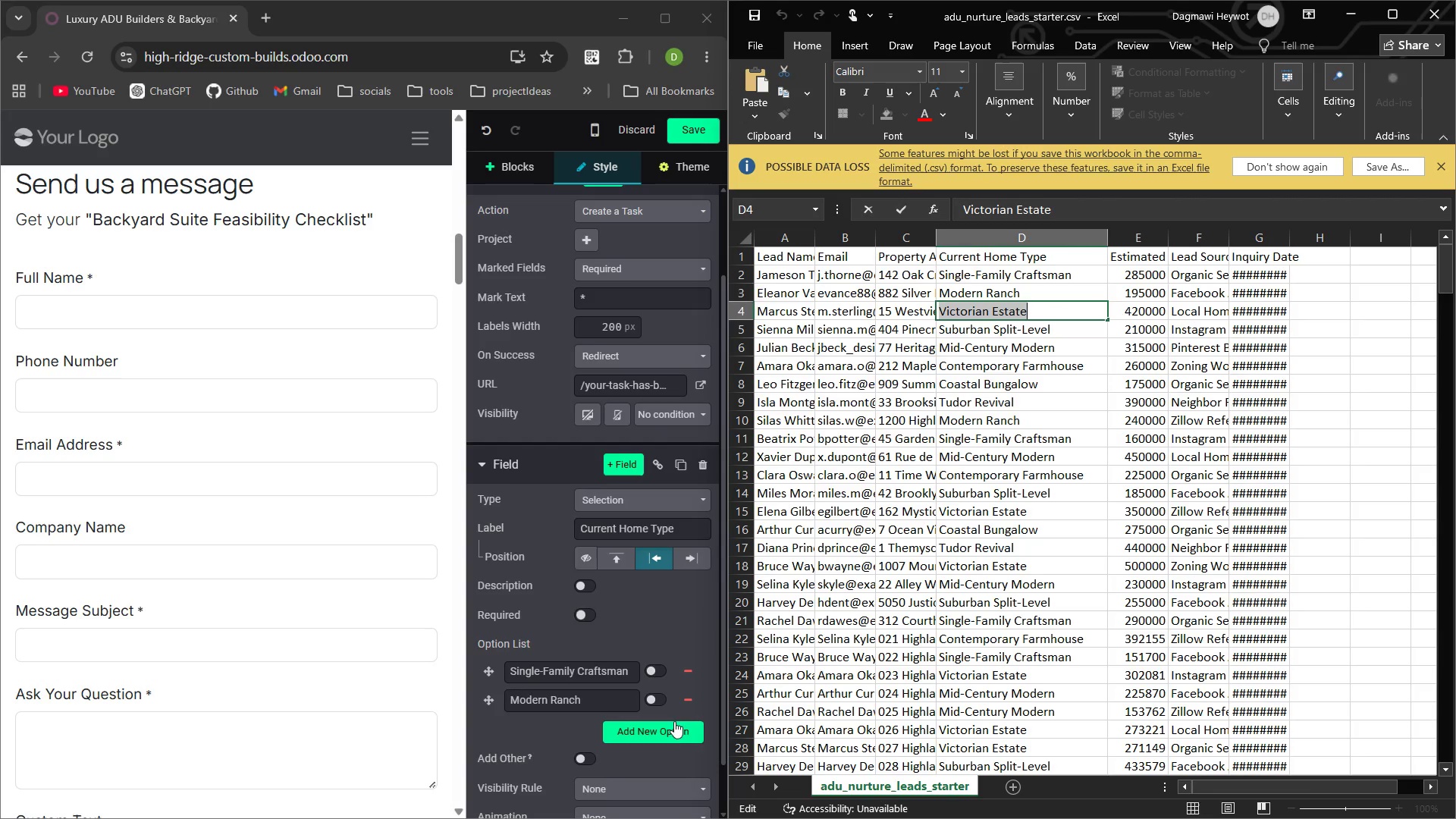 
left_click([679, 733])
 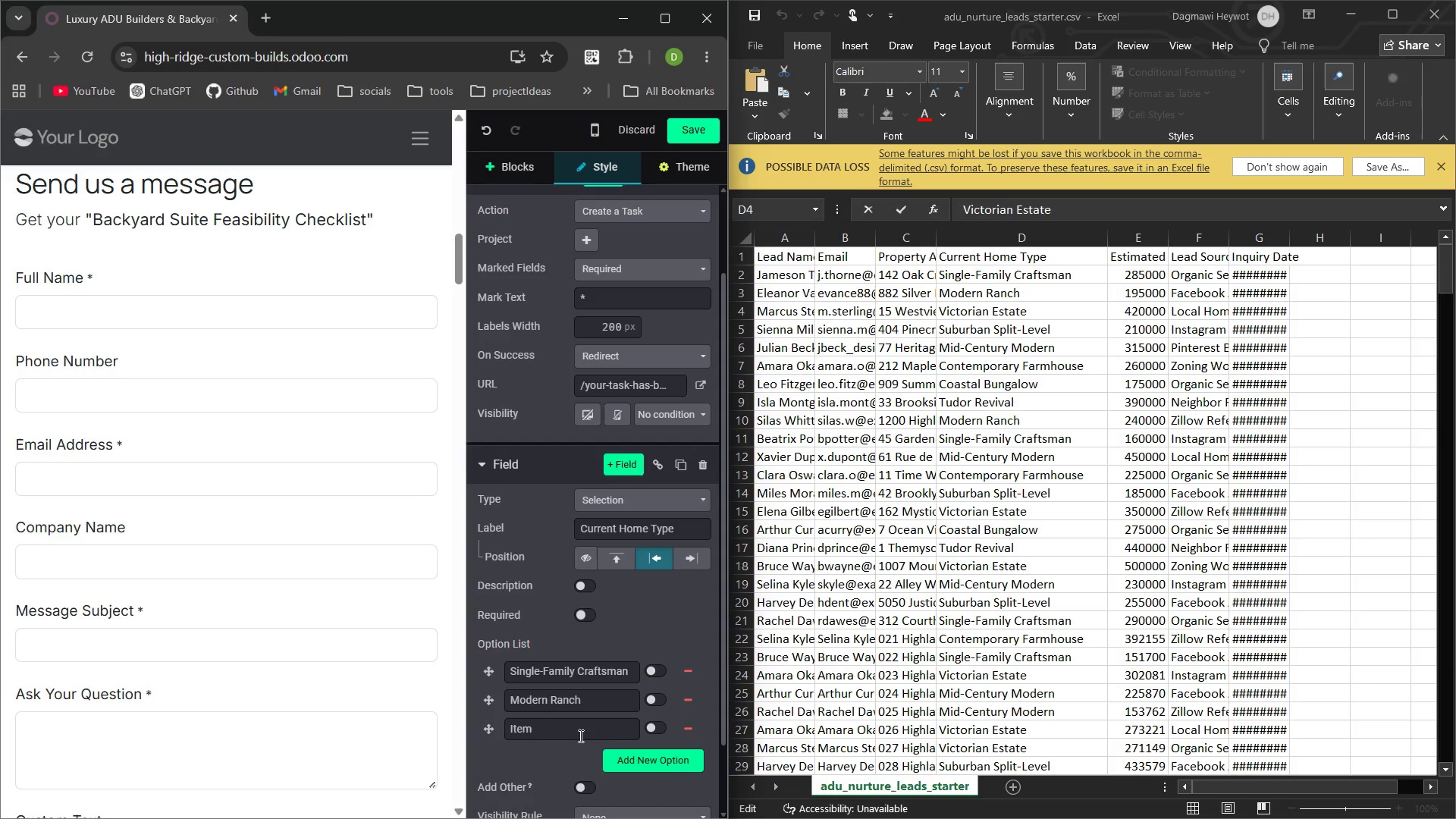 
left_click([577, 733])
 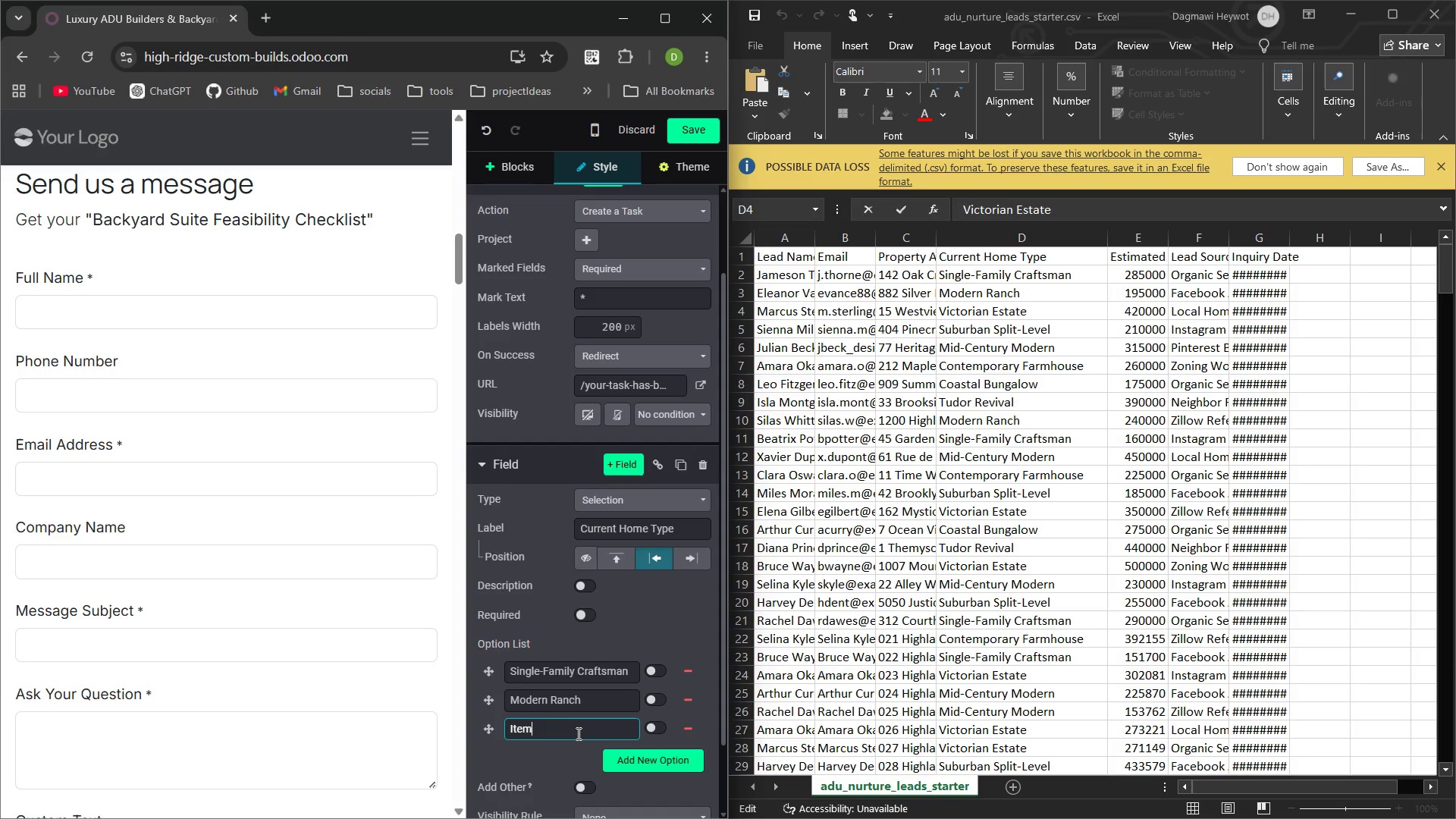 
key(Control+A)
 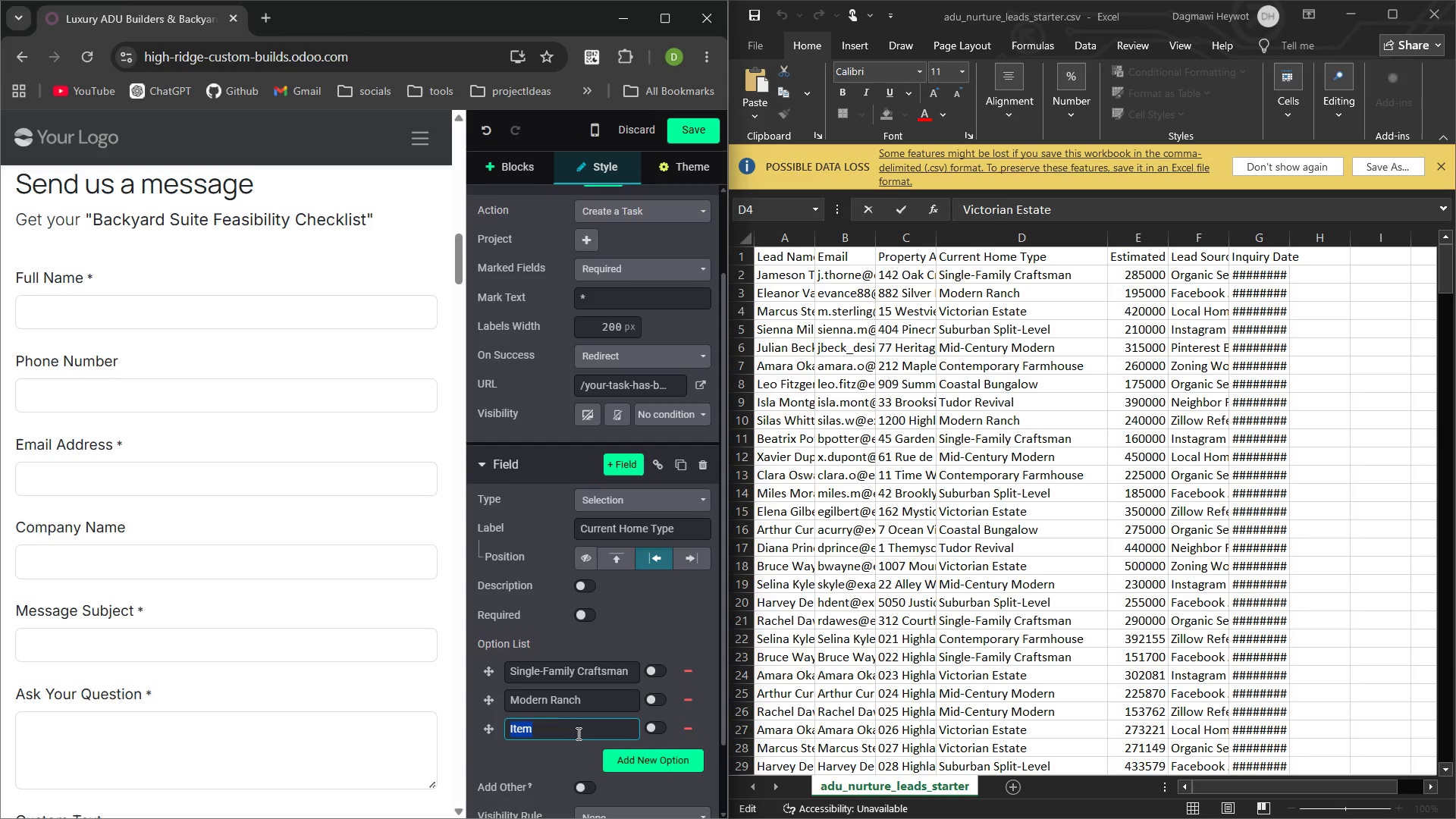 
hold_key(key=V, duration=9.27)
 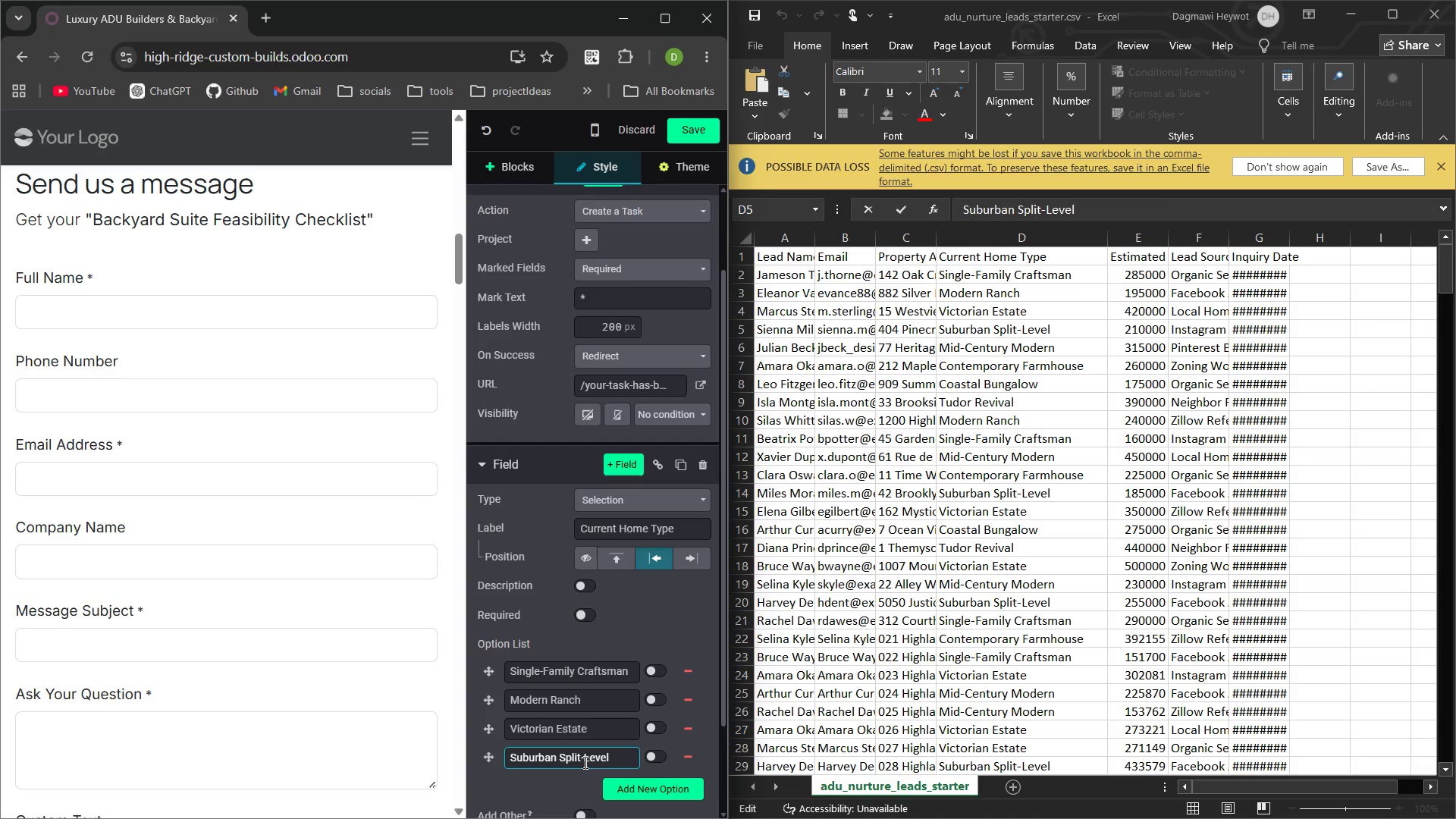 
left_click([618, 760])
 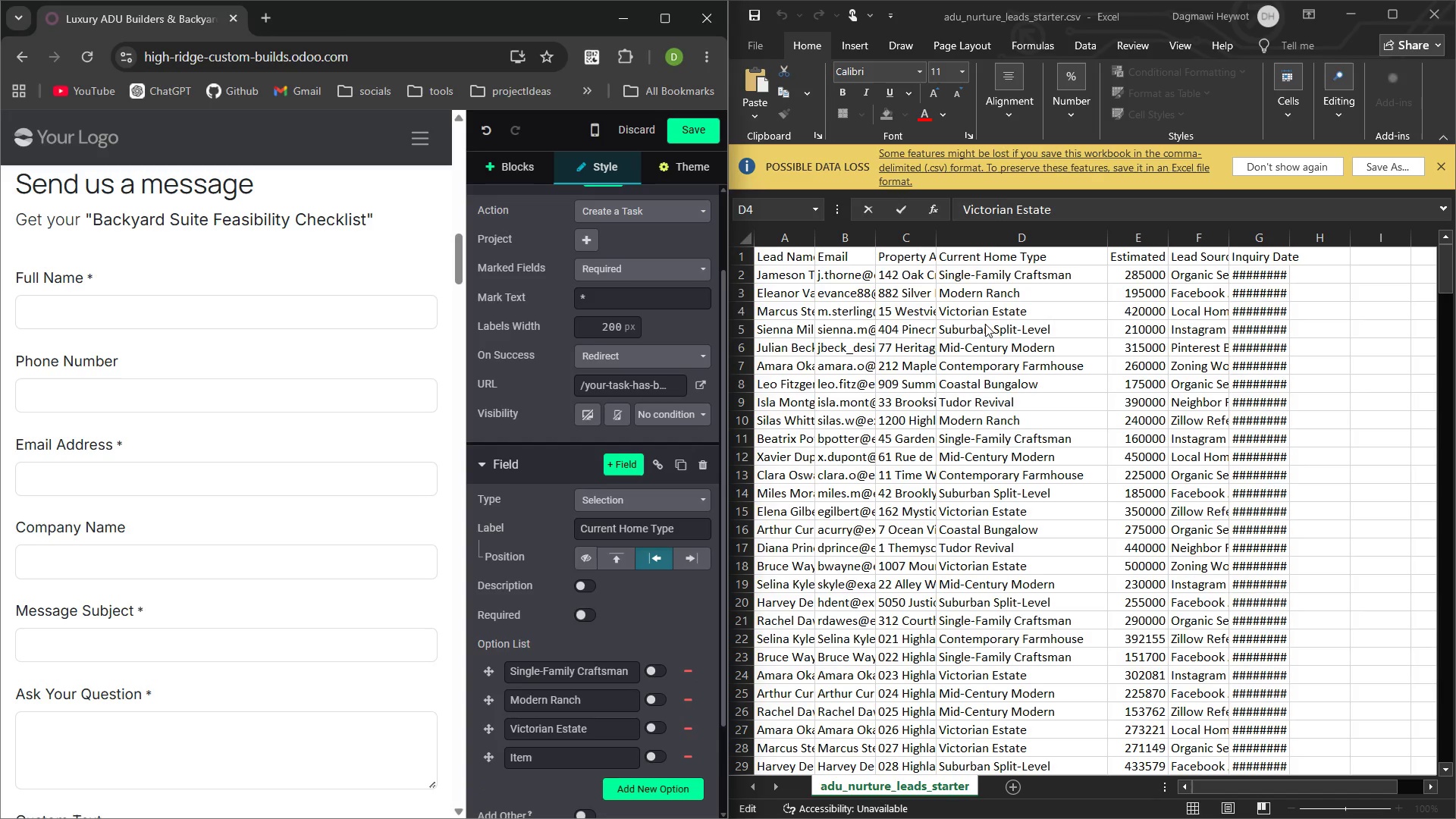 
double_click([985, 324])
 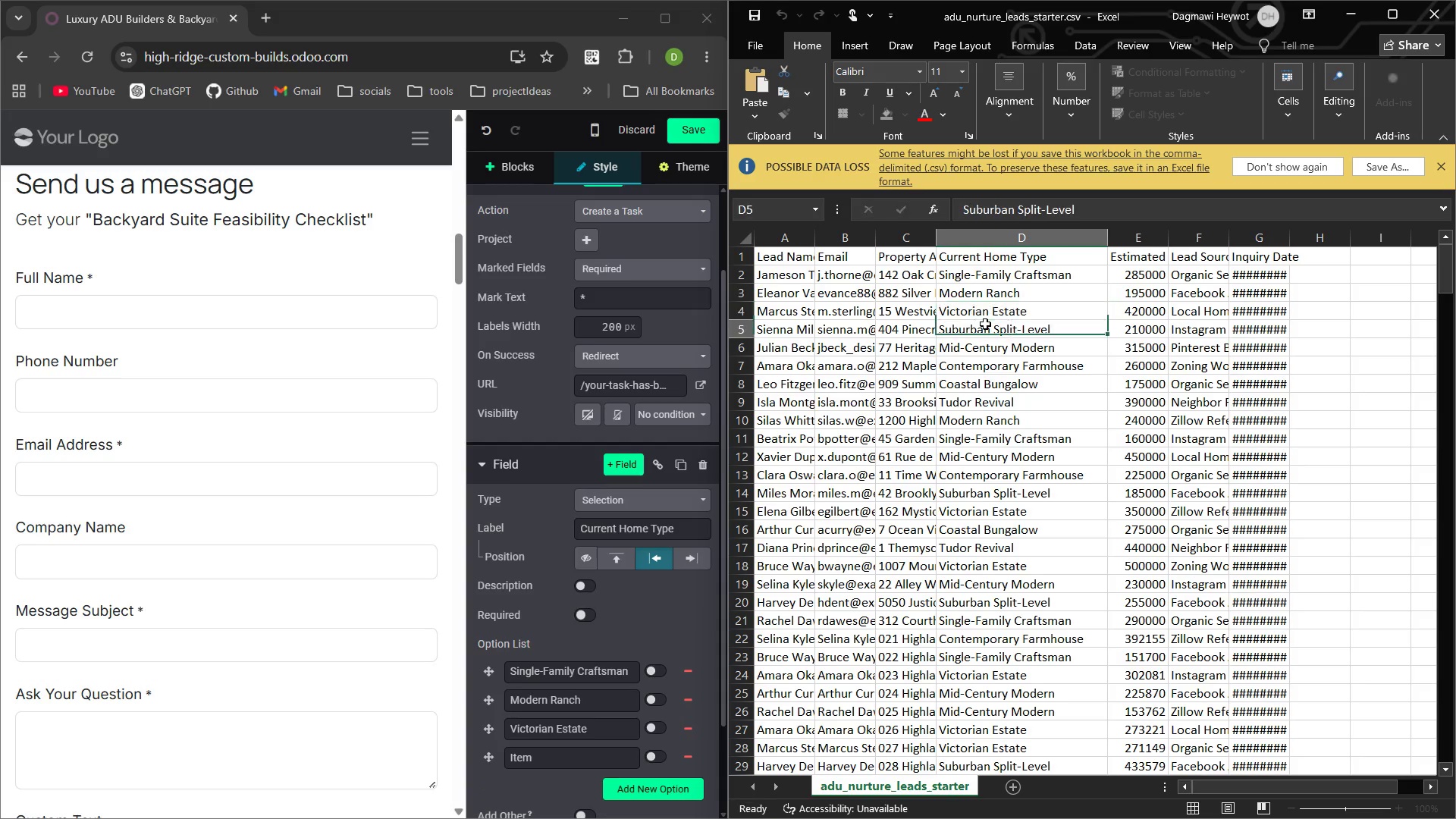 
triple_click([985, 324])
 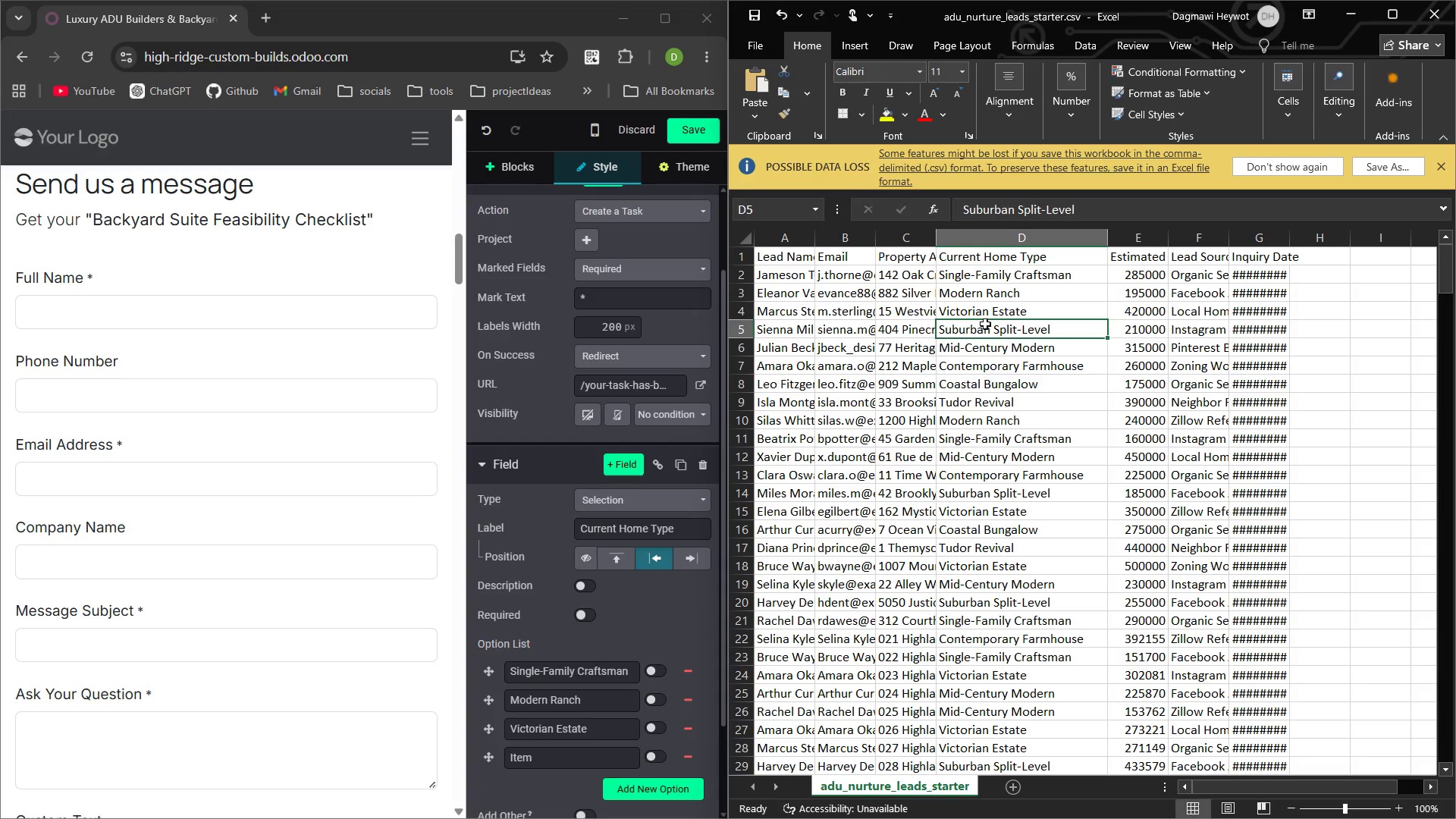 
triple_click([985, 324])
 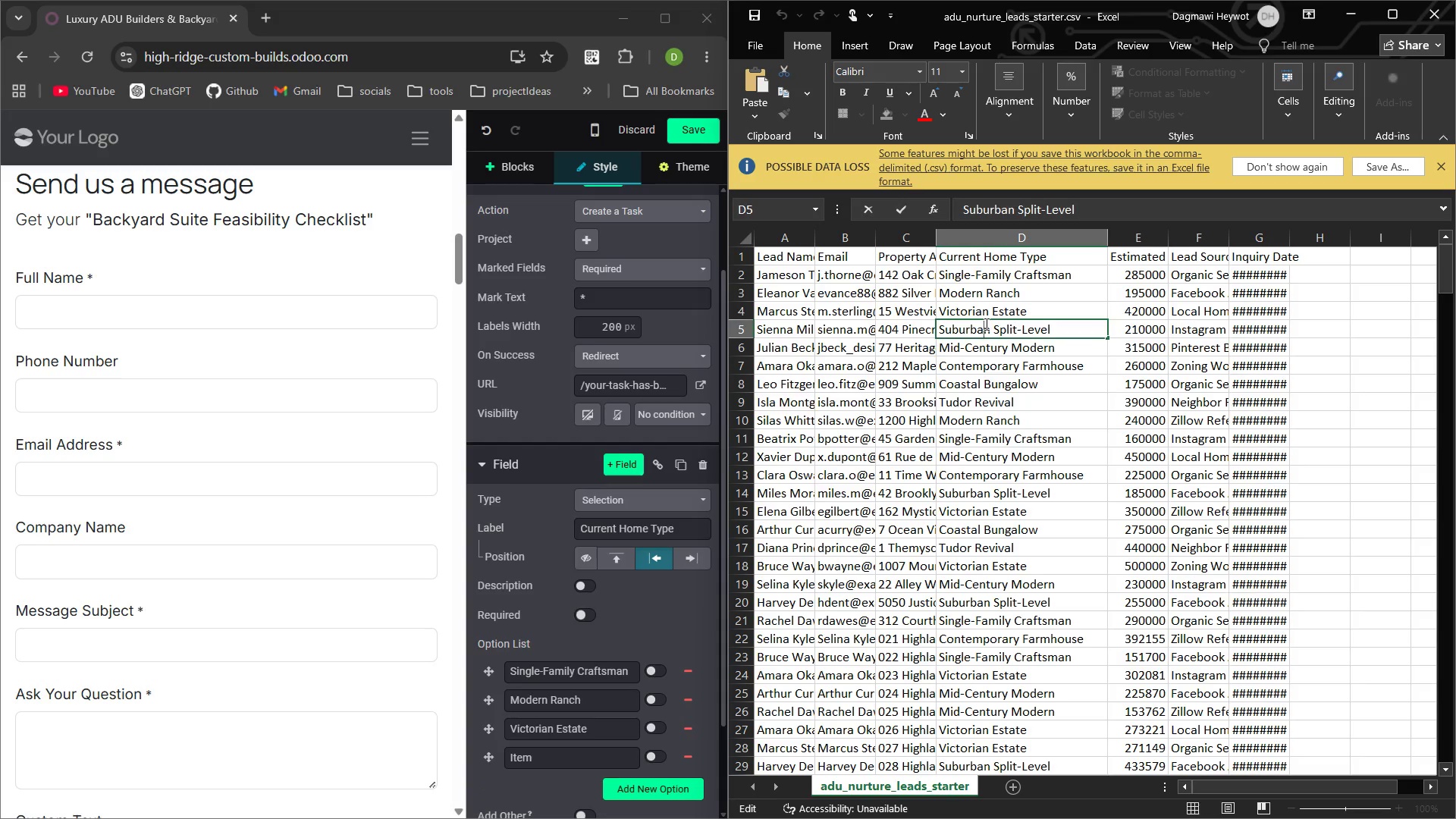 
key(Control+A)
 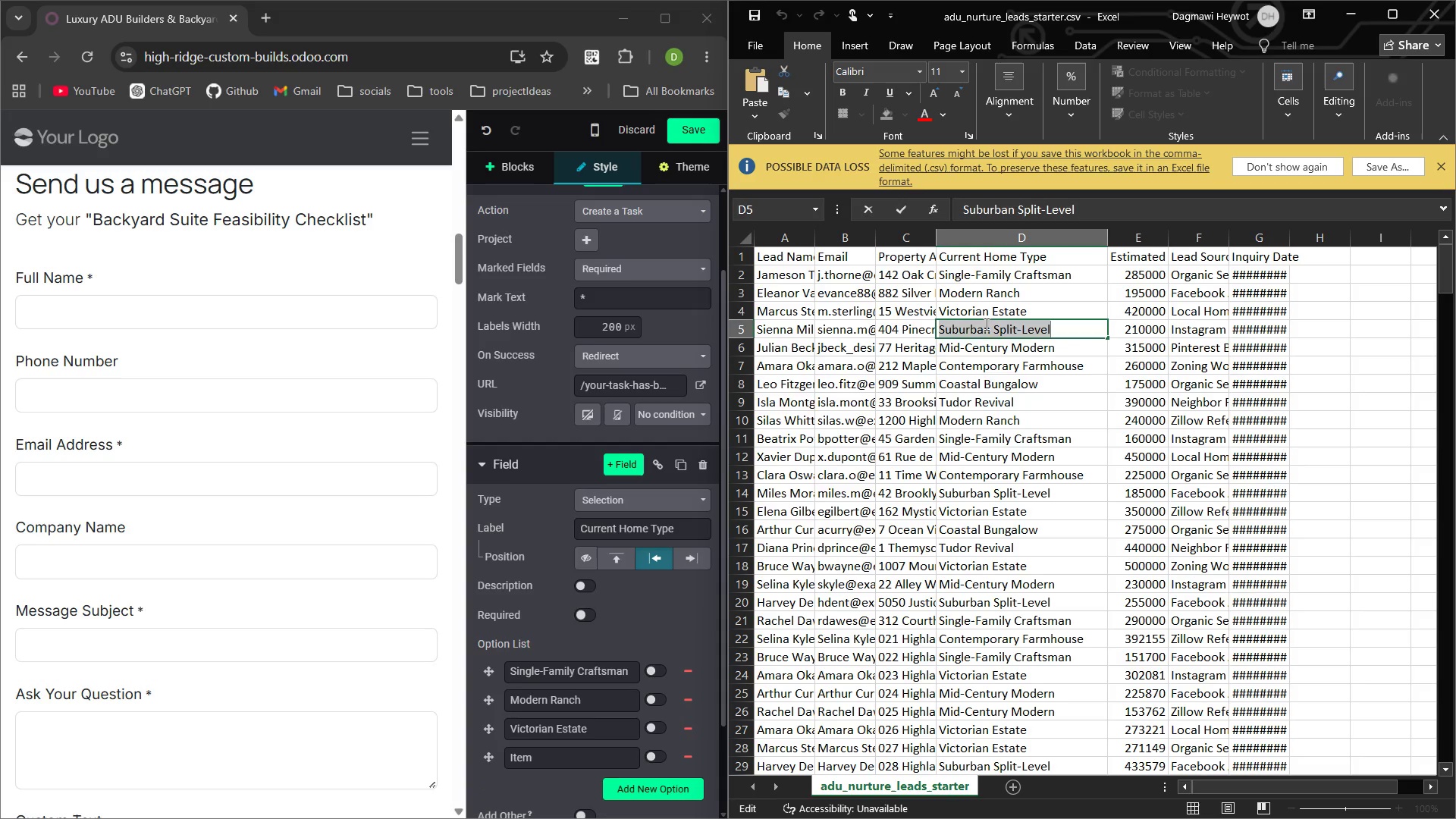 
key(Control+C)
 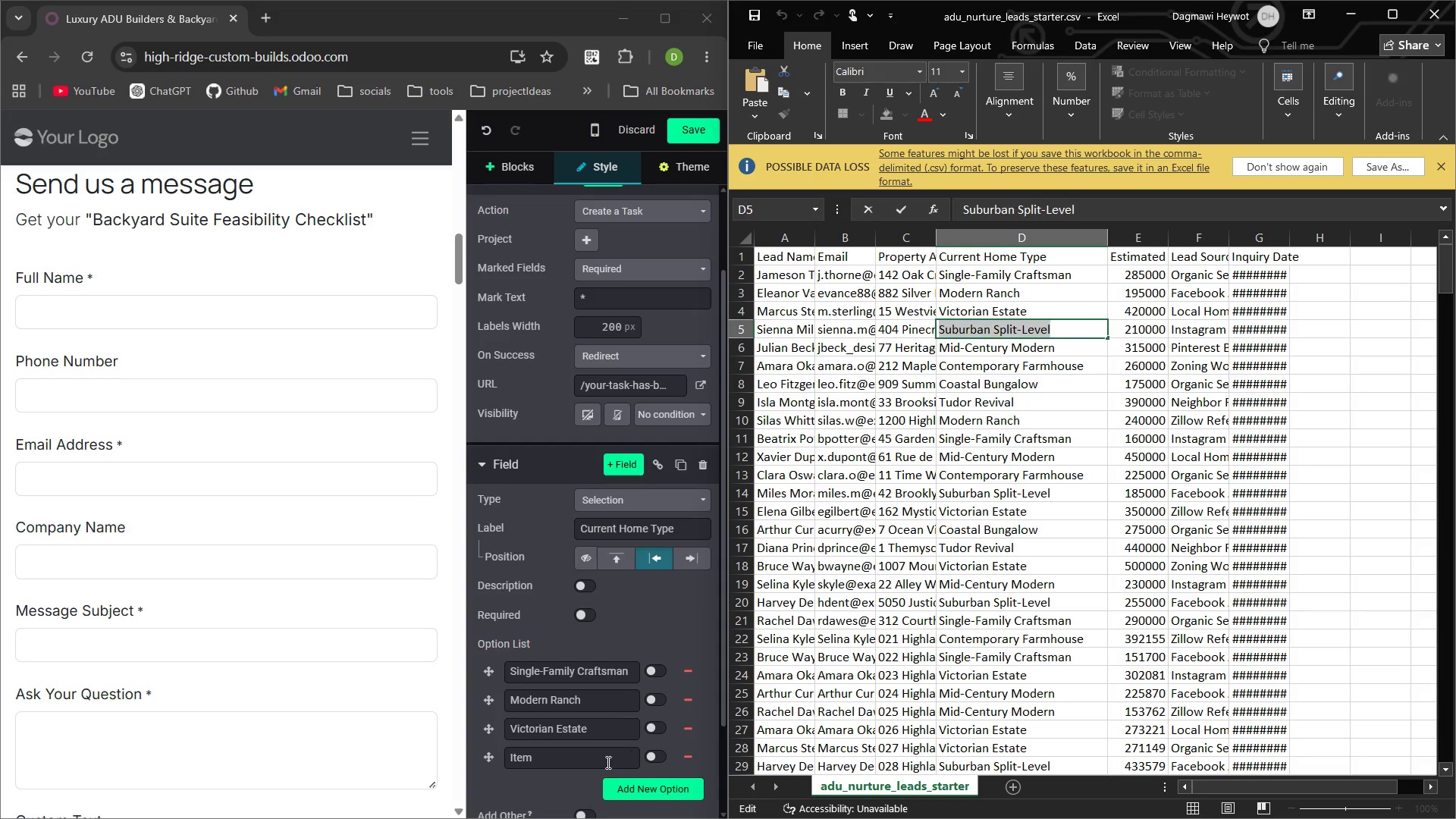 
left_click([584, 762])
 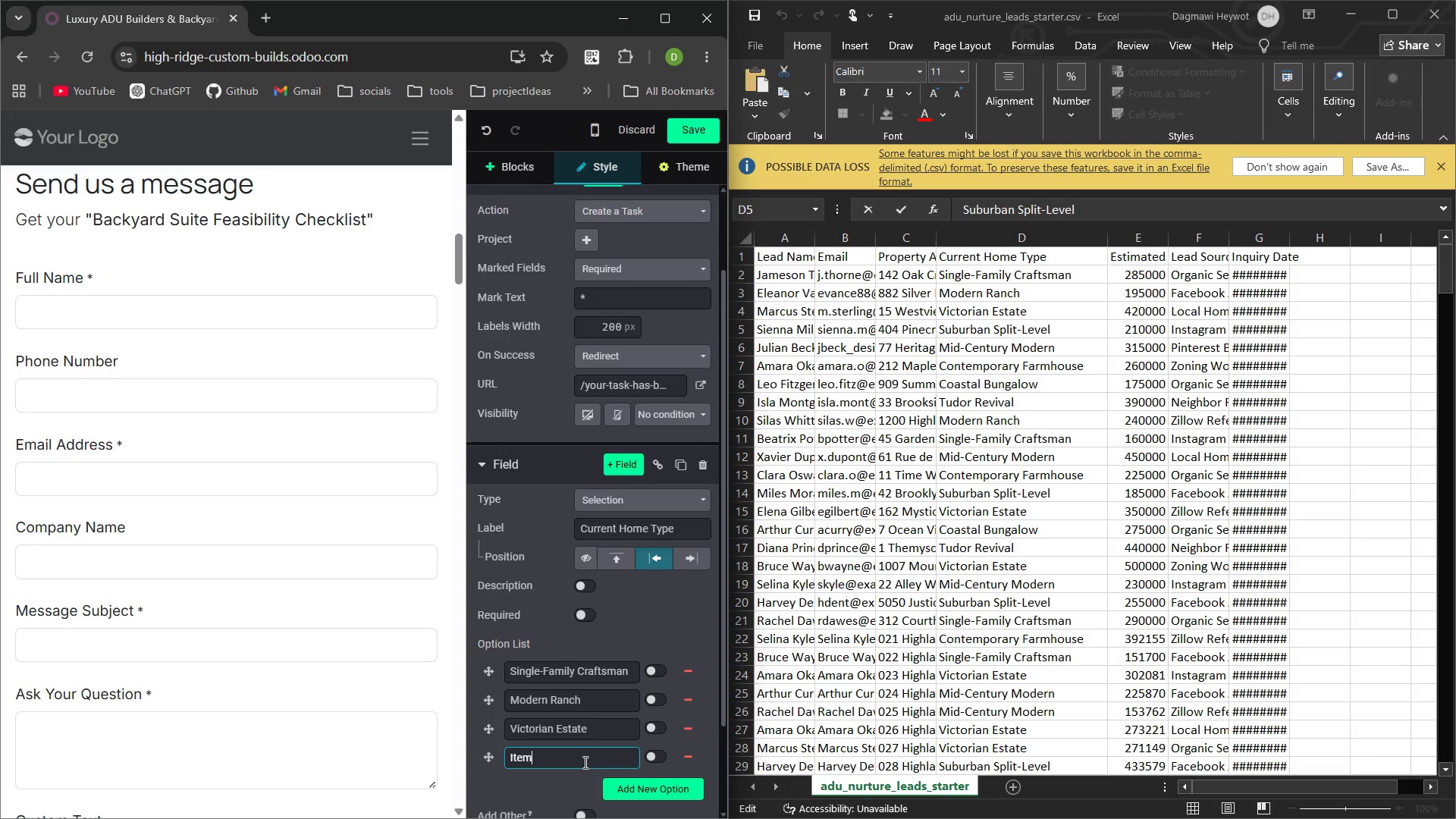 
key(Control+A)
 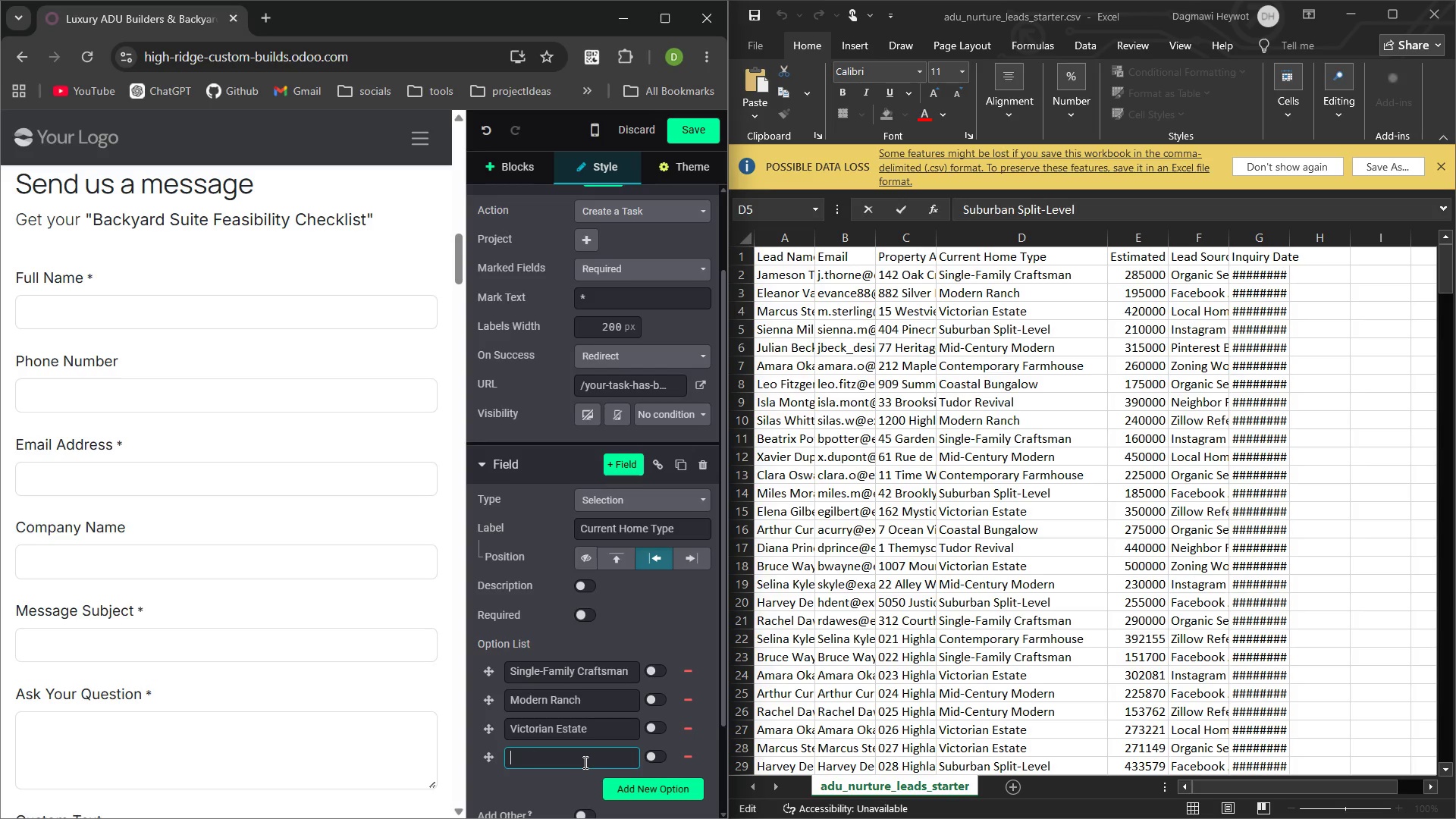 
key(Control+Backspace)
 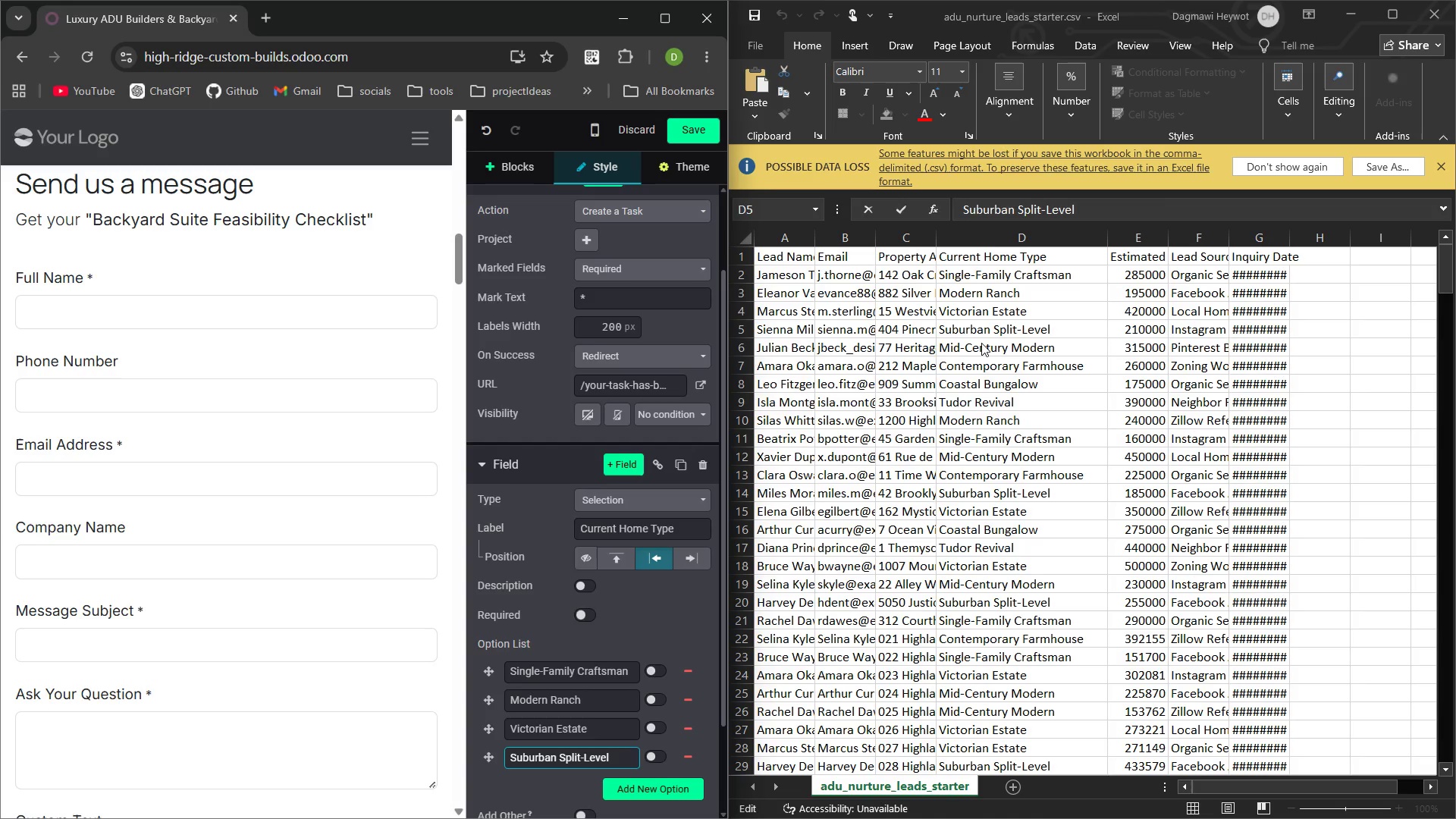 
double_click([1002, 353])
 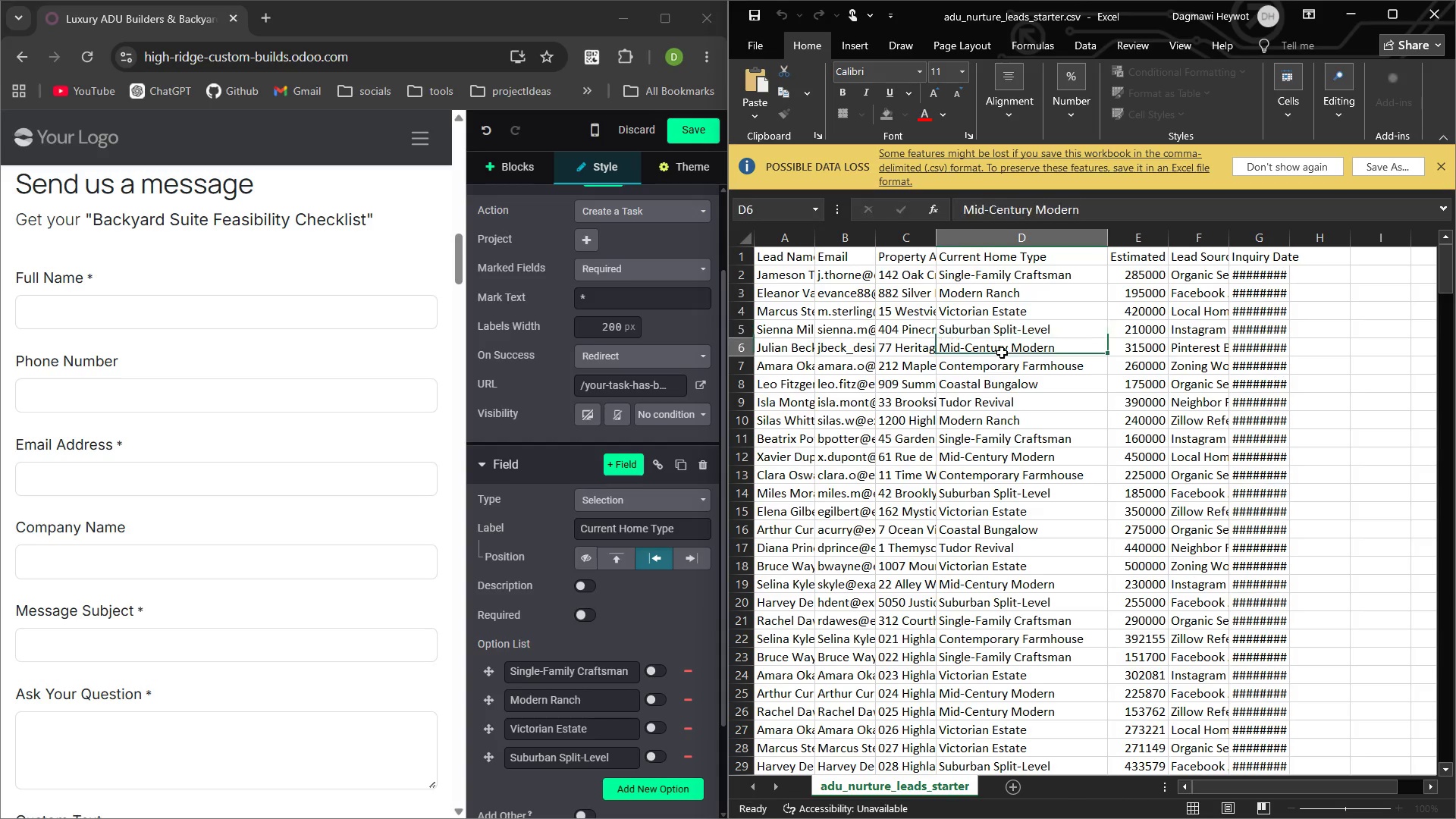 
triple_click([1002, 353])
 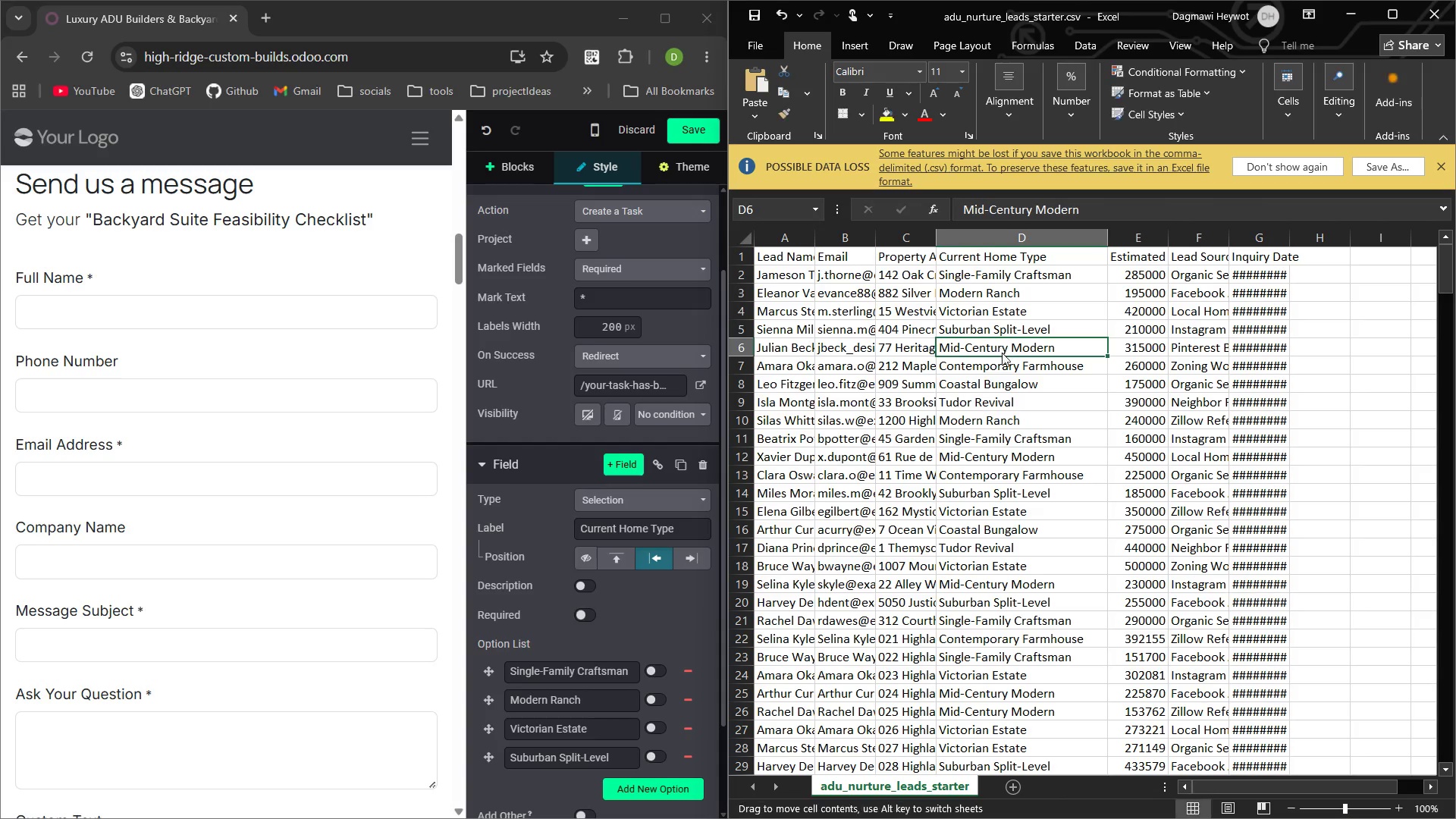 
triple_click([1002, 353])
 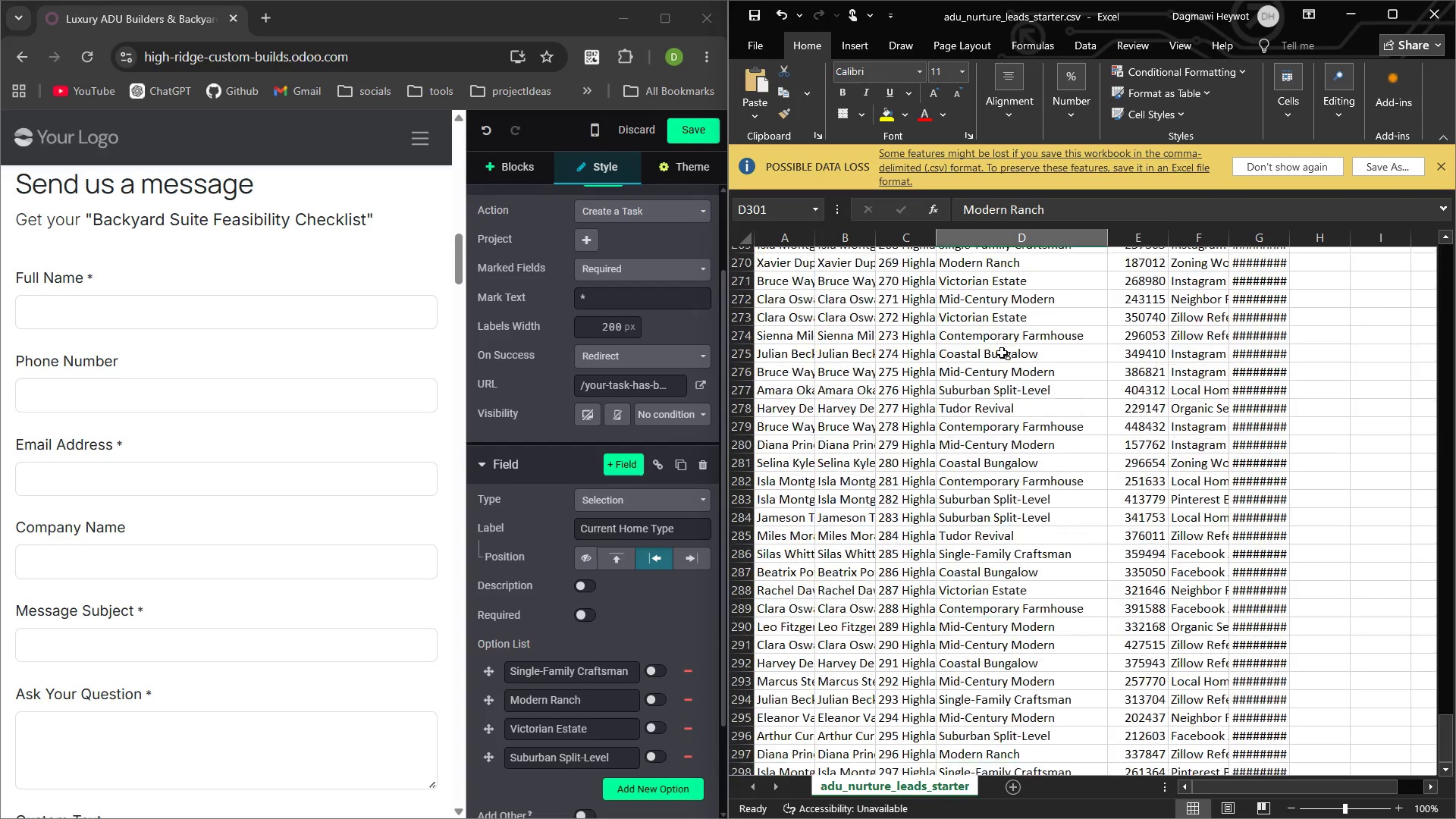 
scroll: coordinate [1002, 353], scroll_direction: up, amount: 25.0
 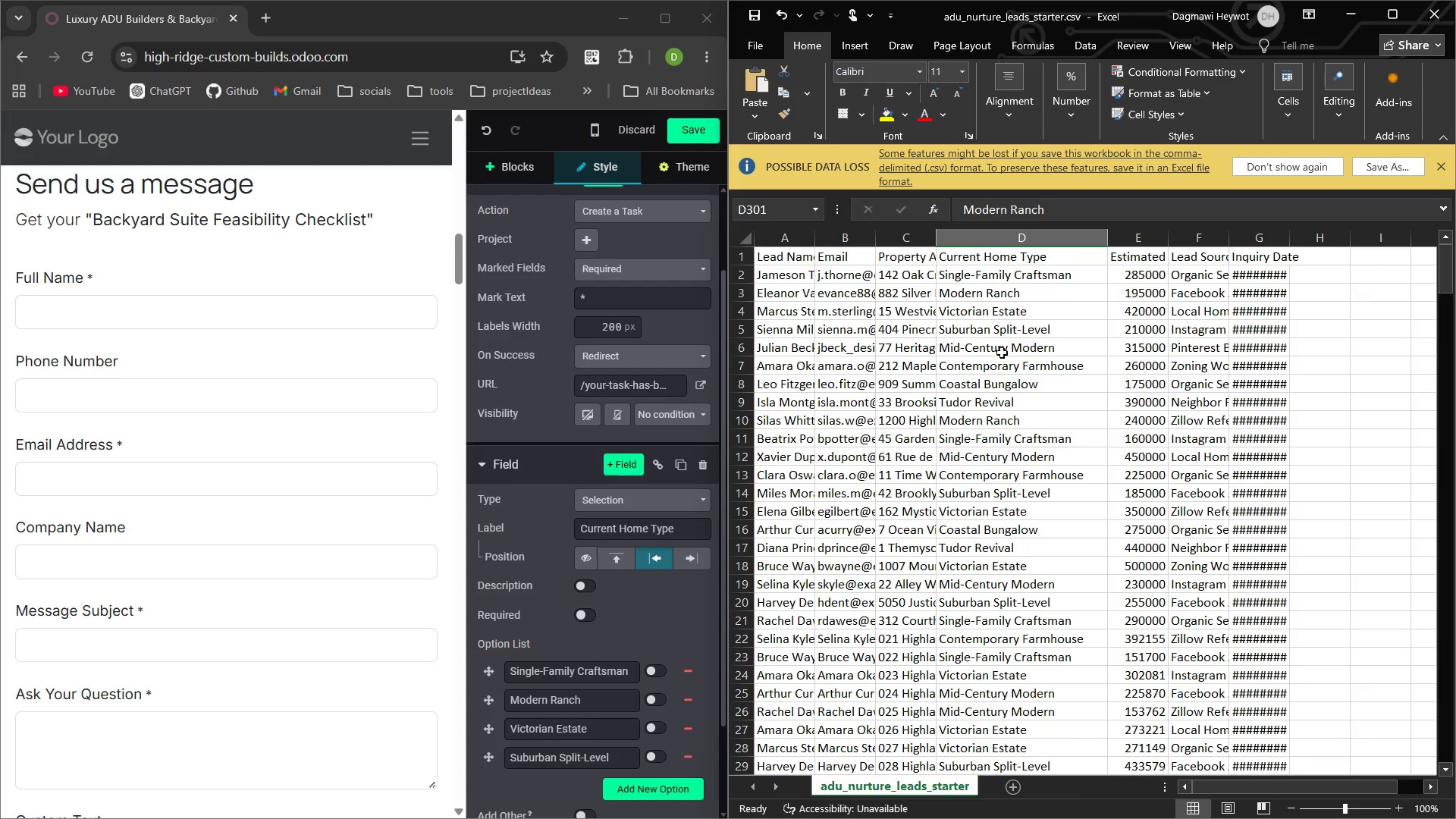 
wait(9.82)
 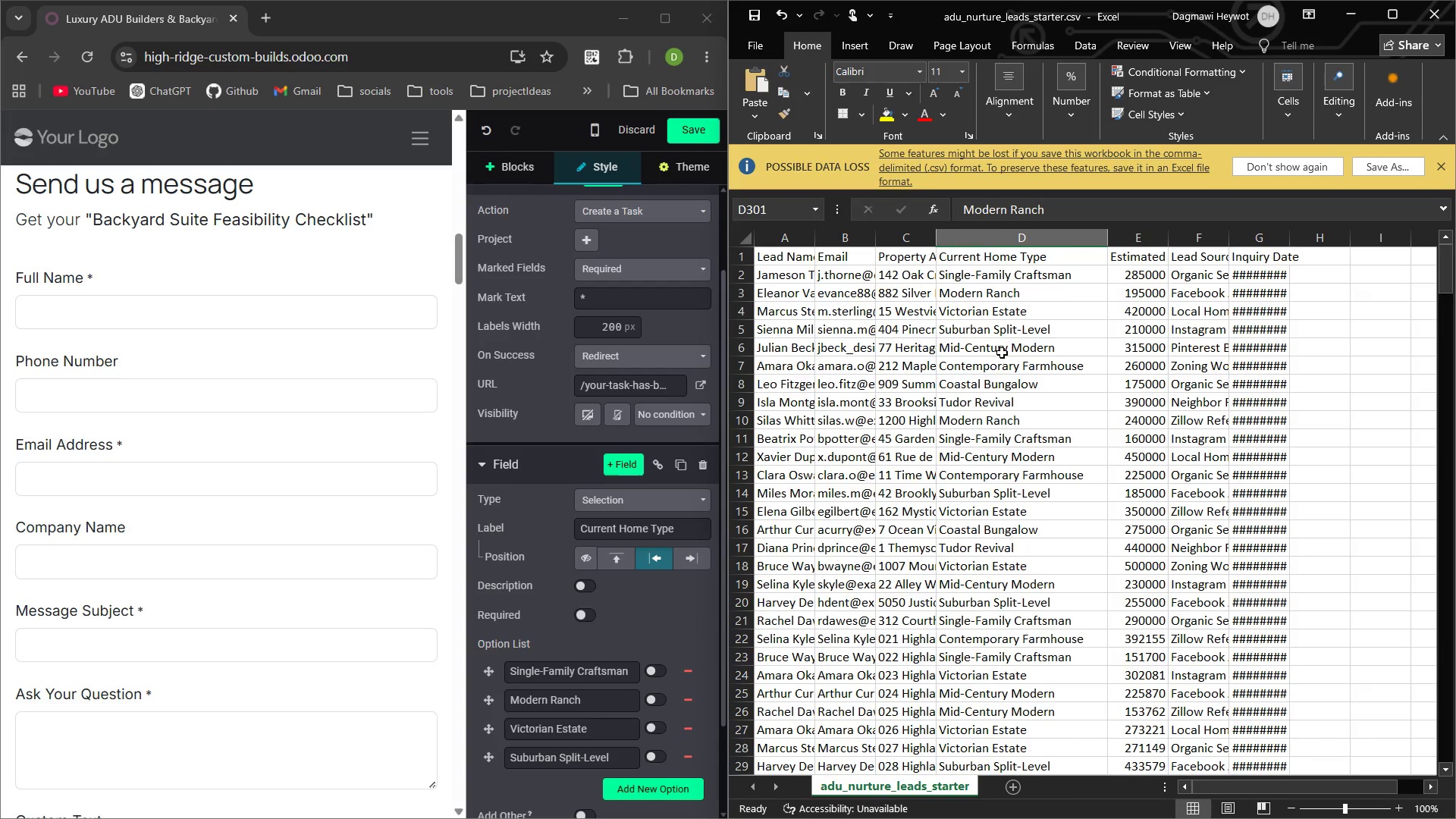 
double_click([999, 351])
 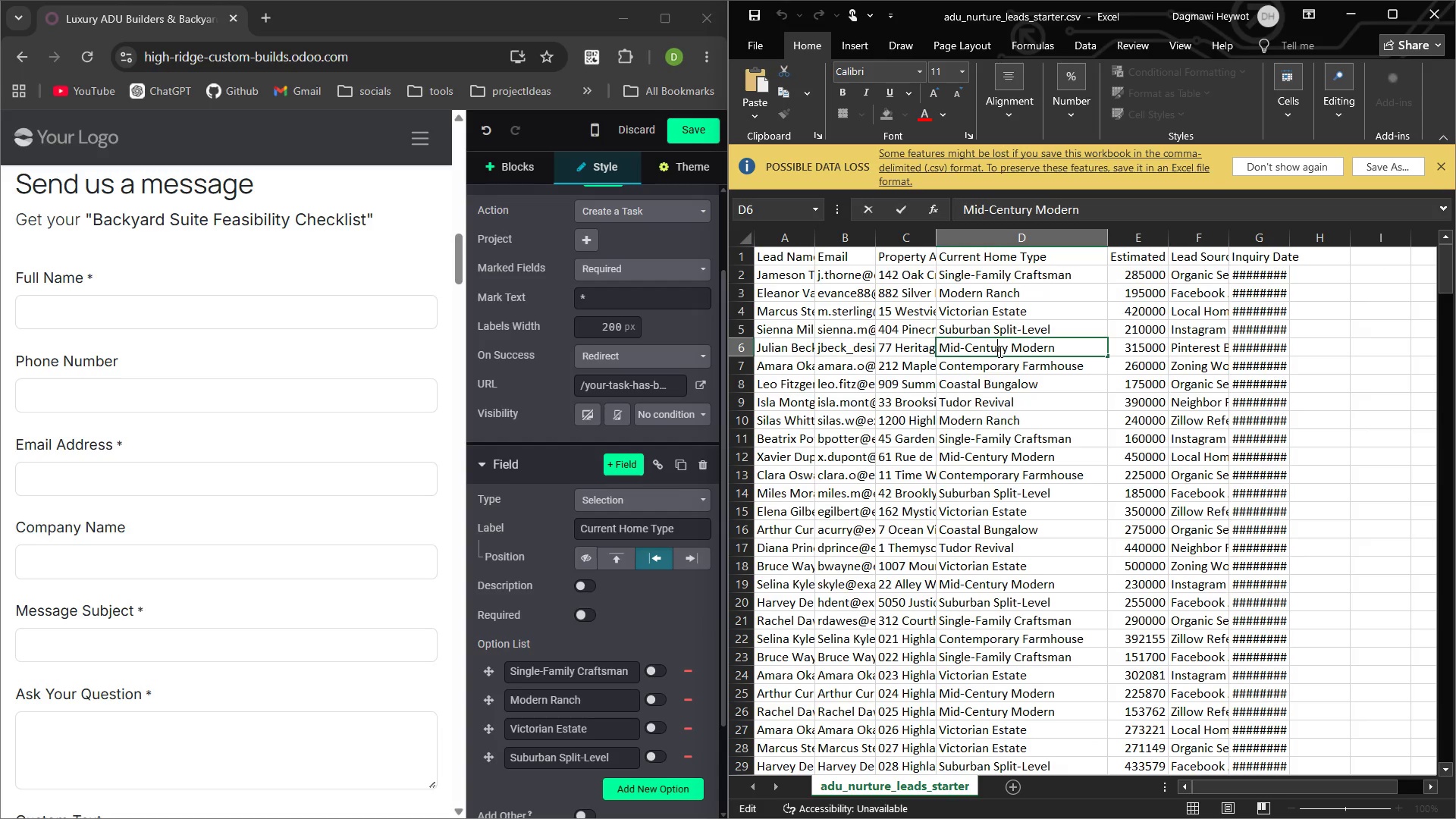 
key(Control+A)
 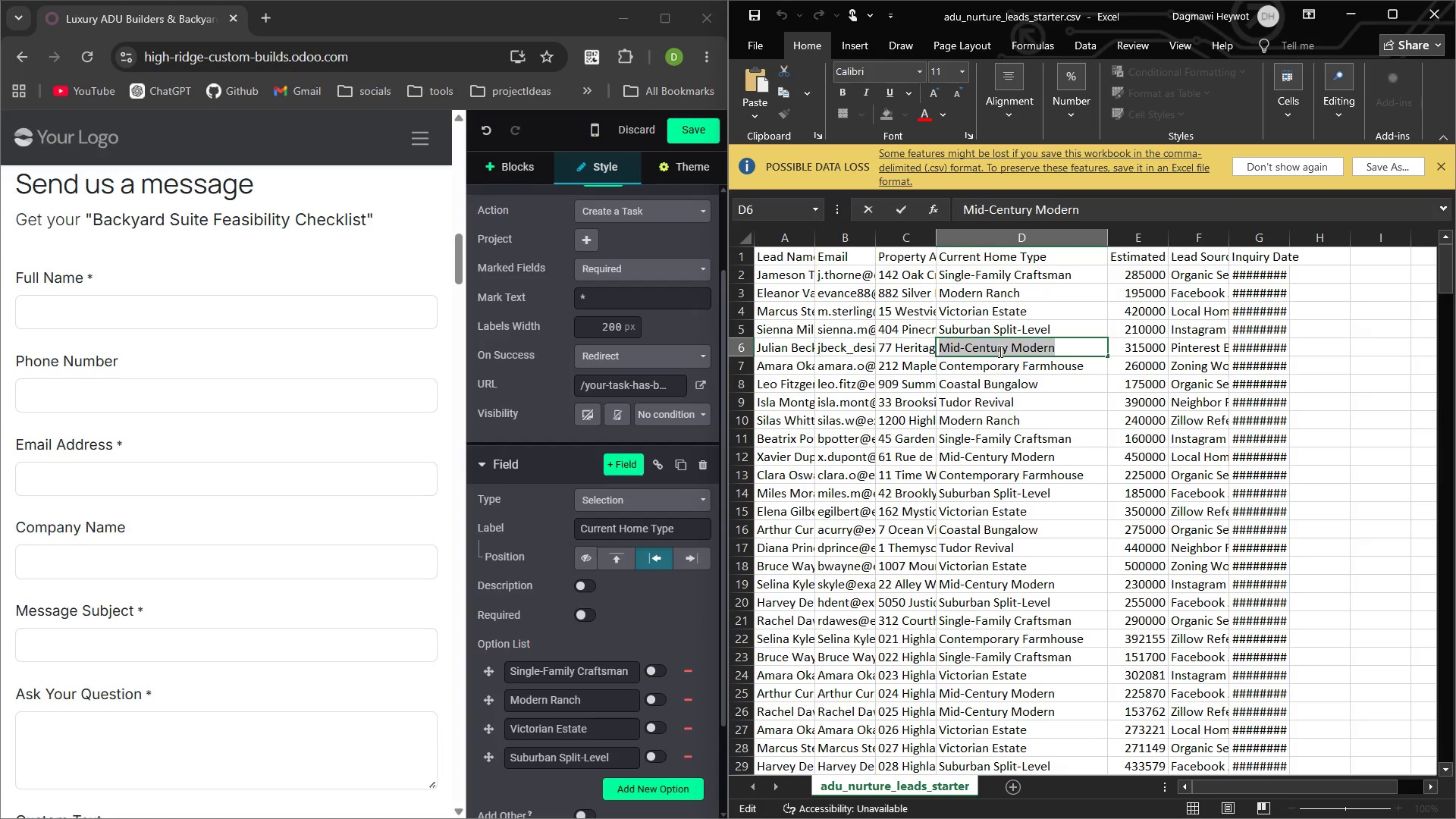 
key(Control+C)
 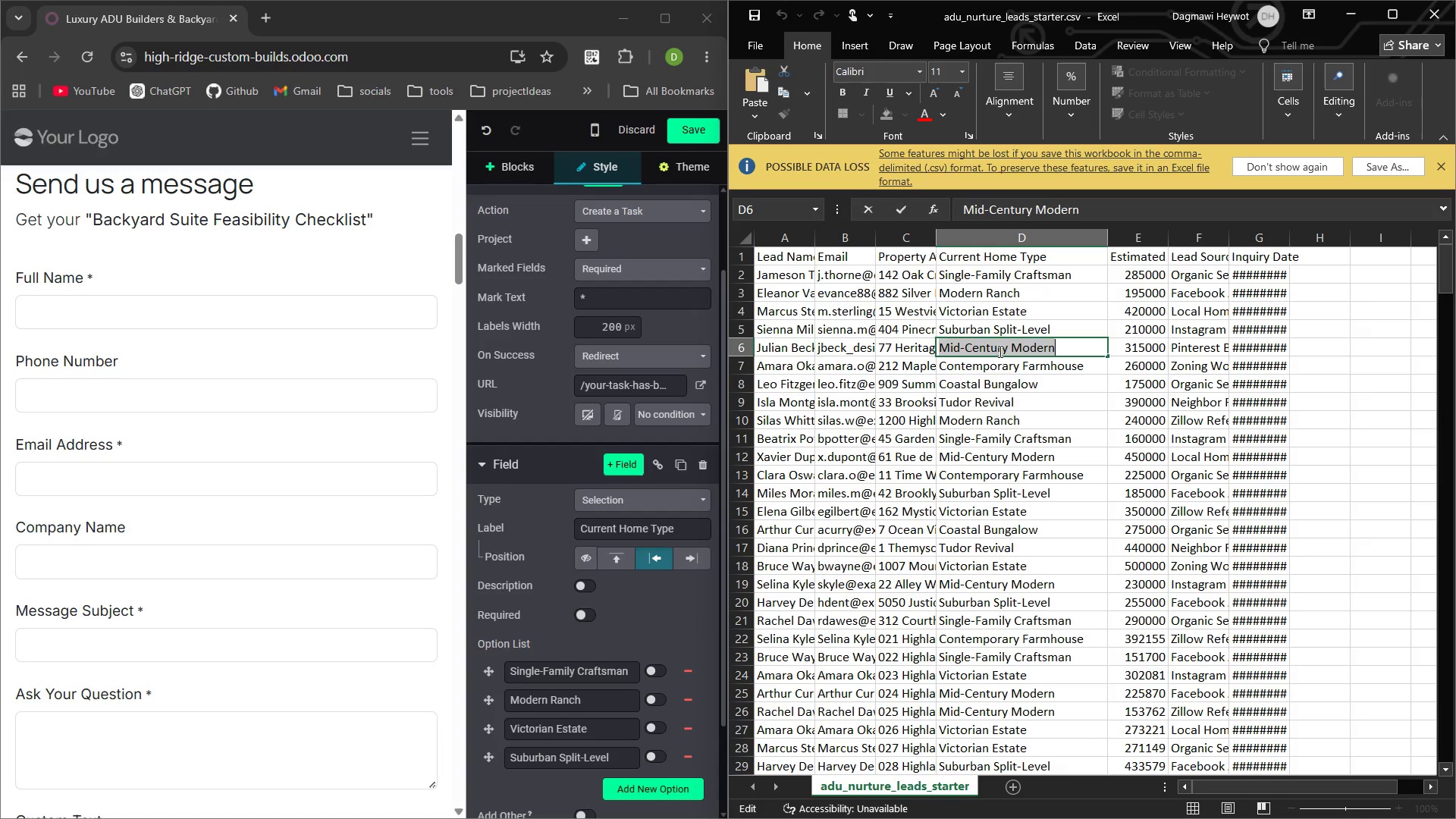 
key(Control+C)
 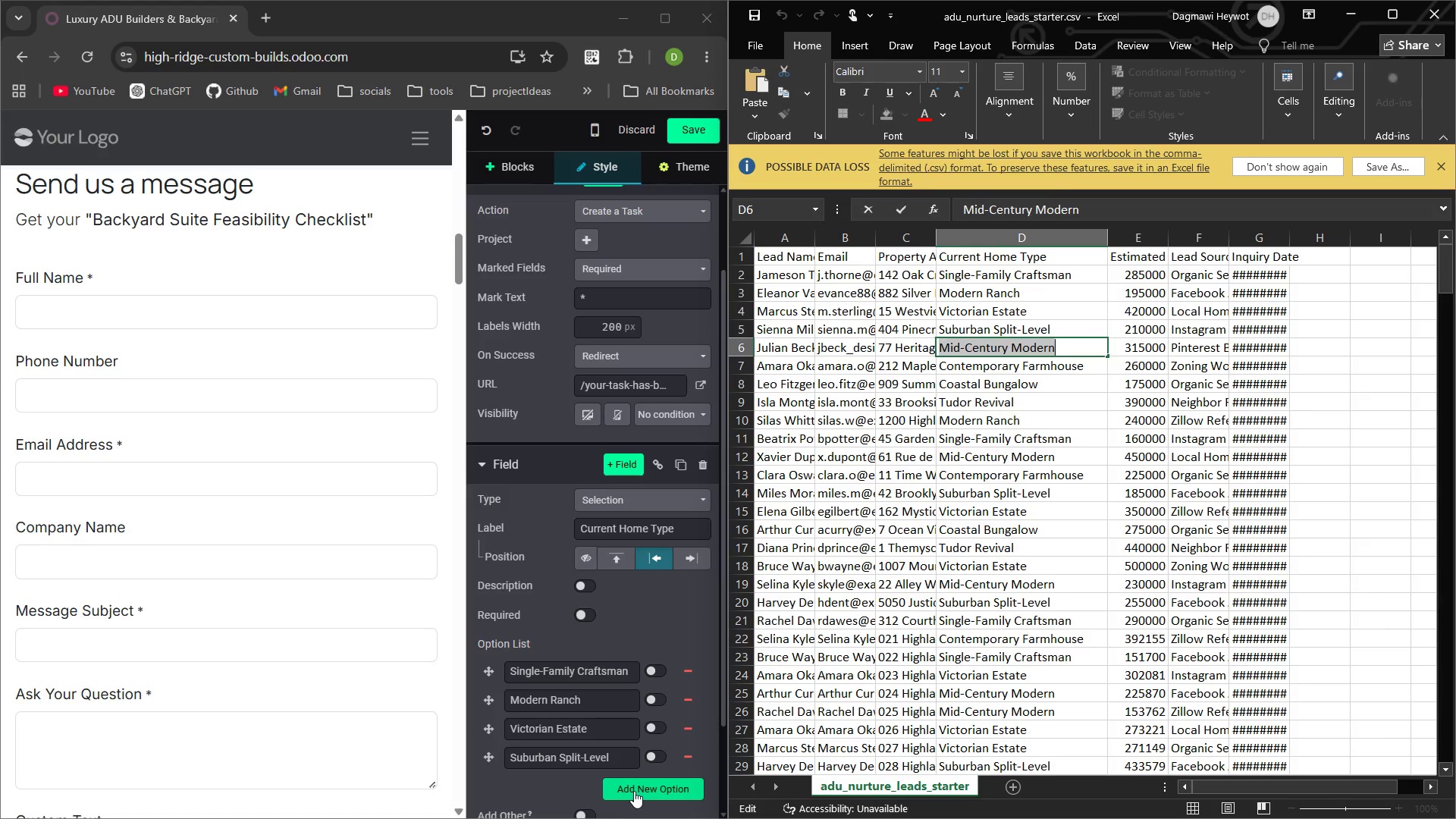 
left_click([634, 791])
 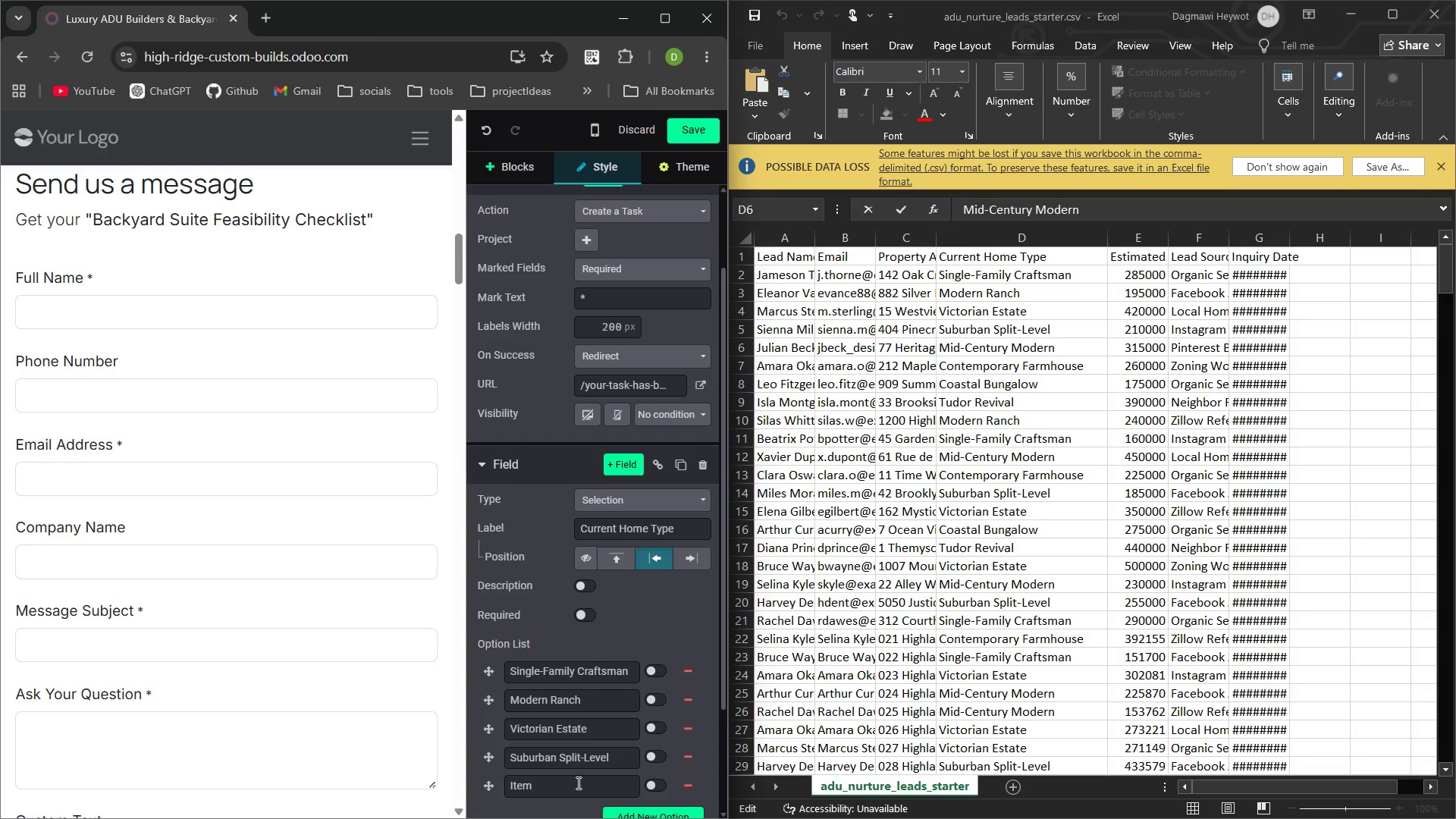 
left_click([575, 783])
 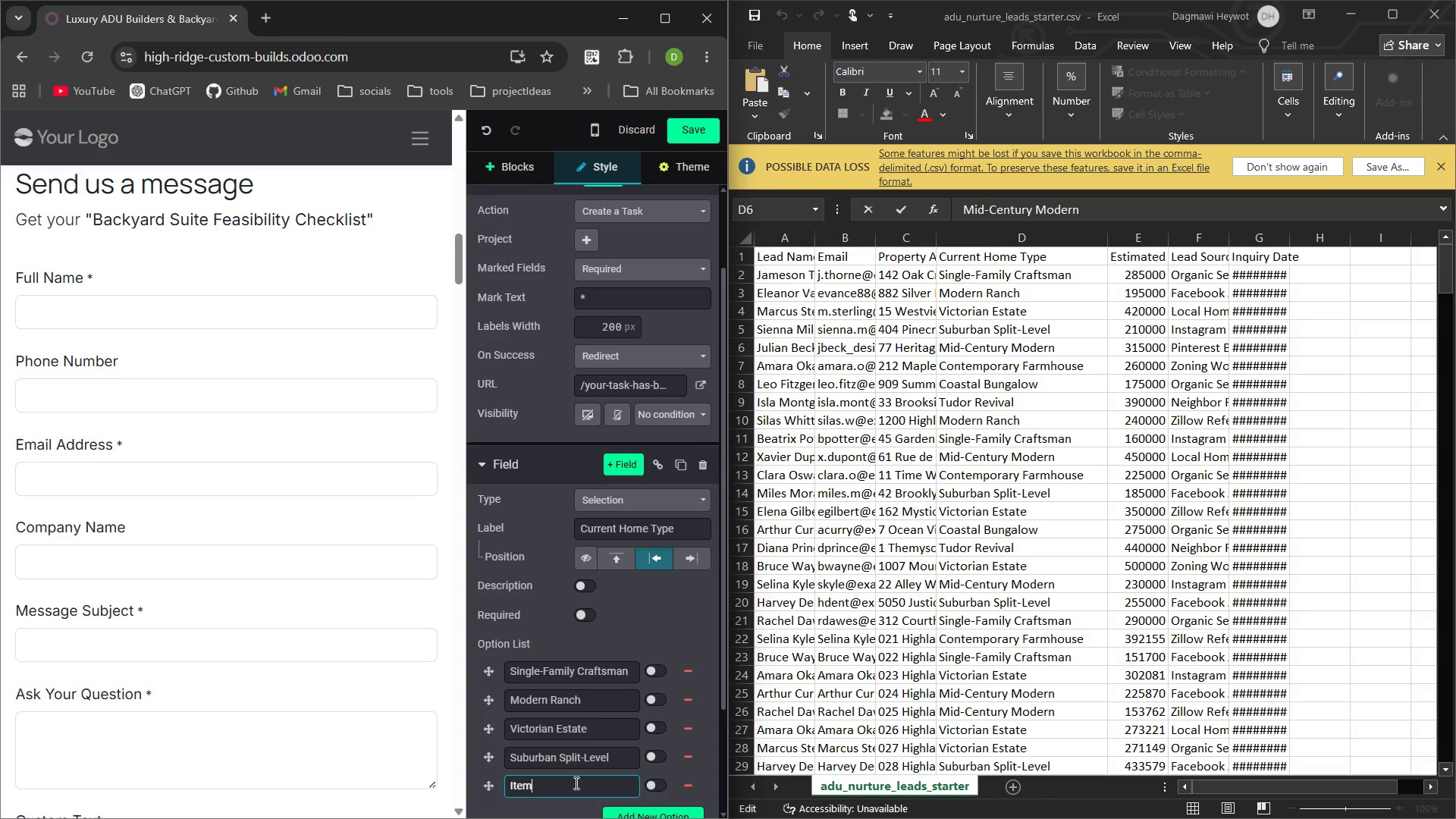 
key(Control+A)
 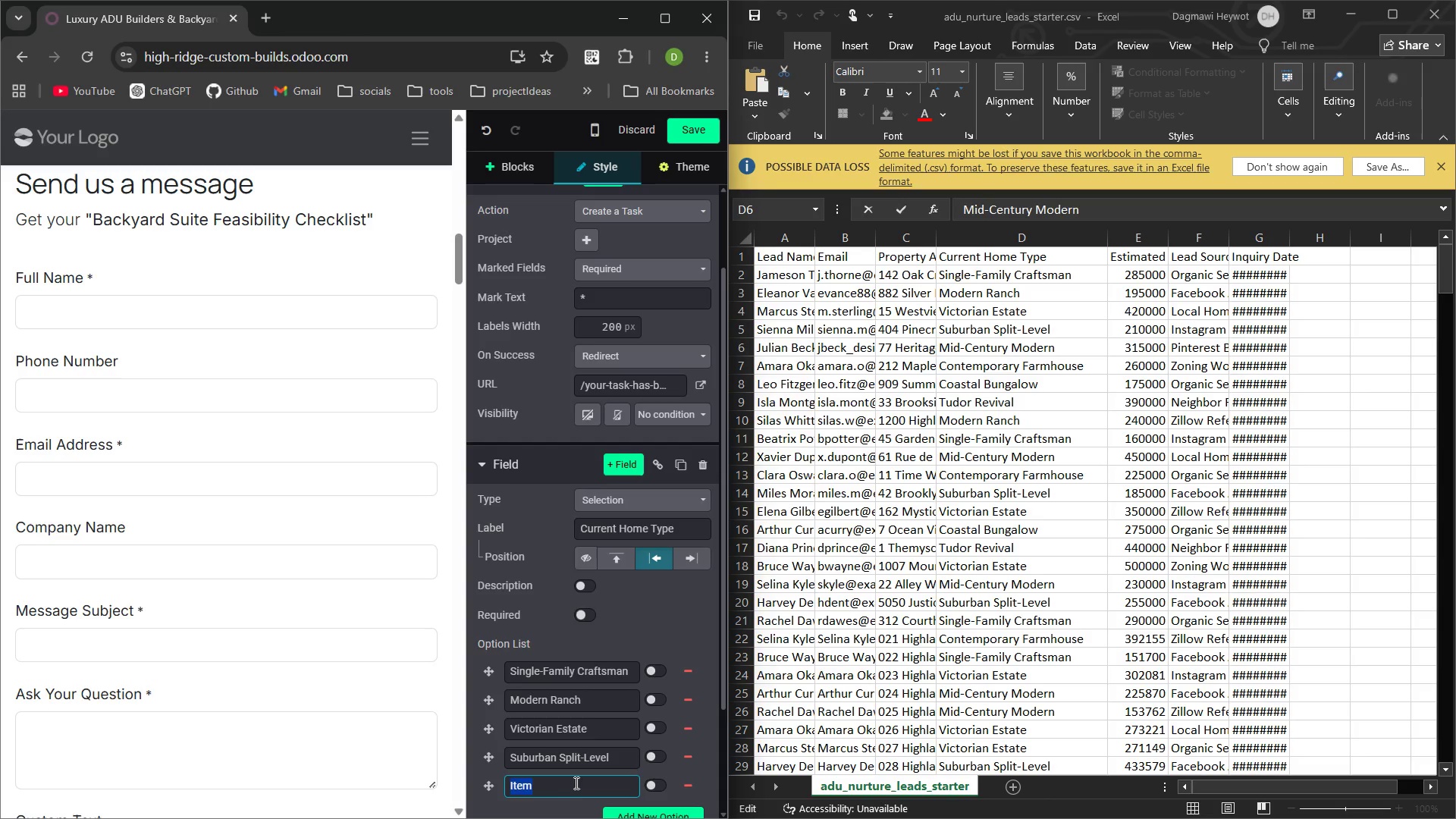 
key(Control+V)
 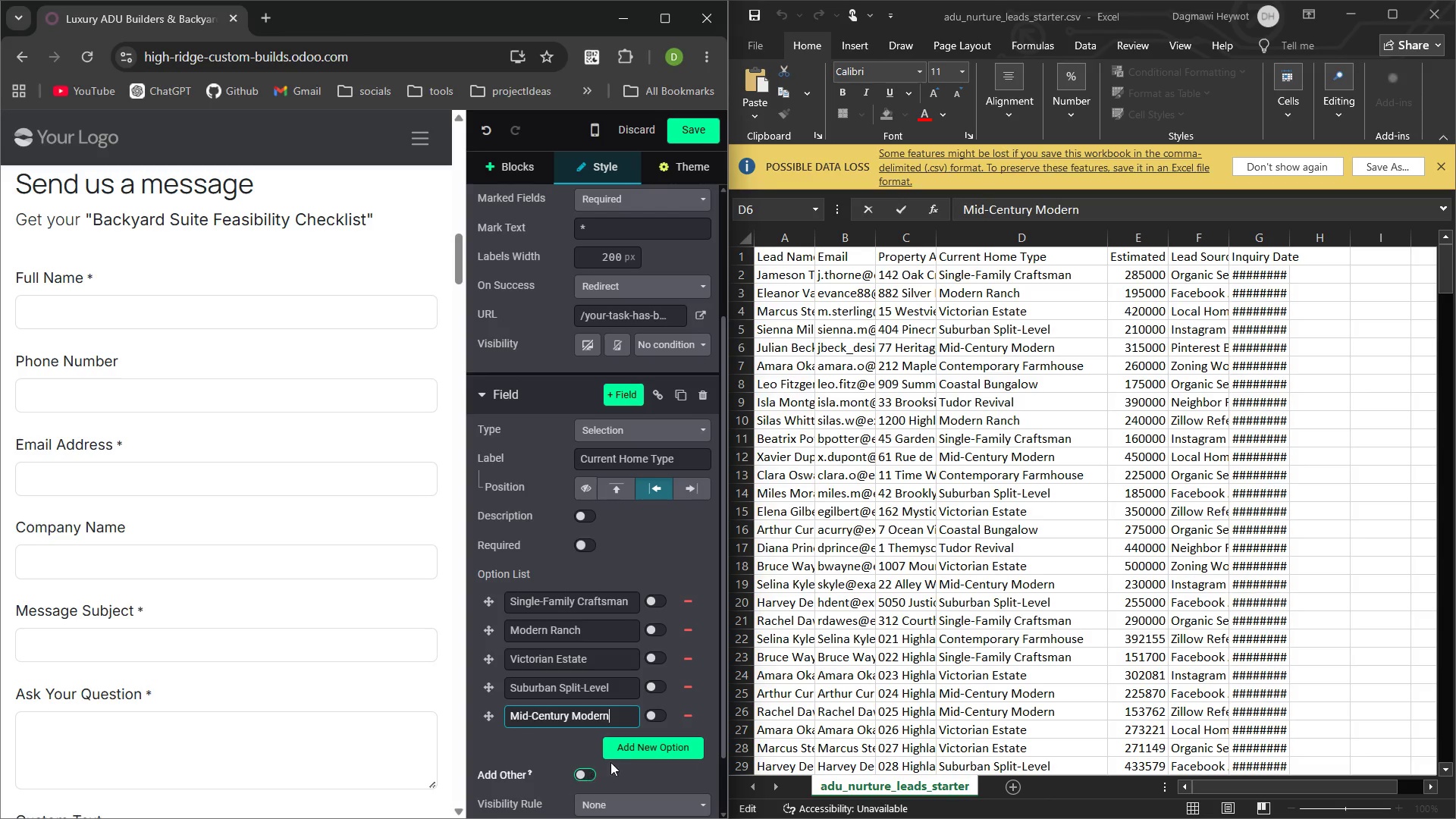 
left_click([643, 758])
 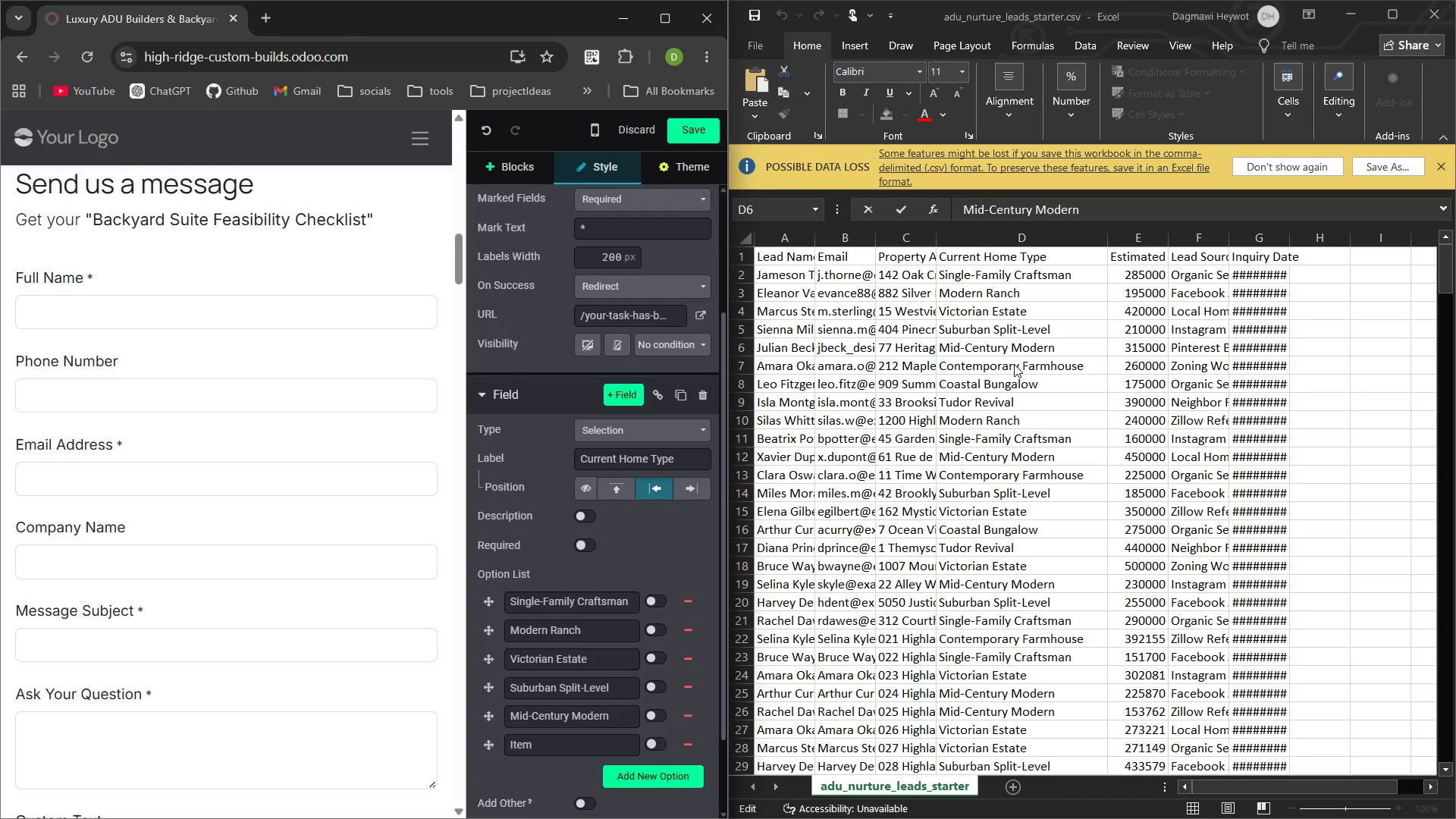 
left_click([1014, 364])
 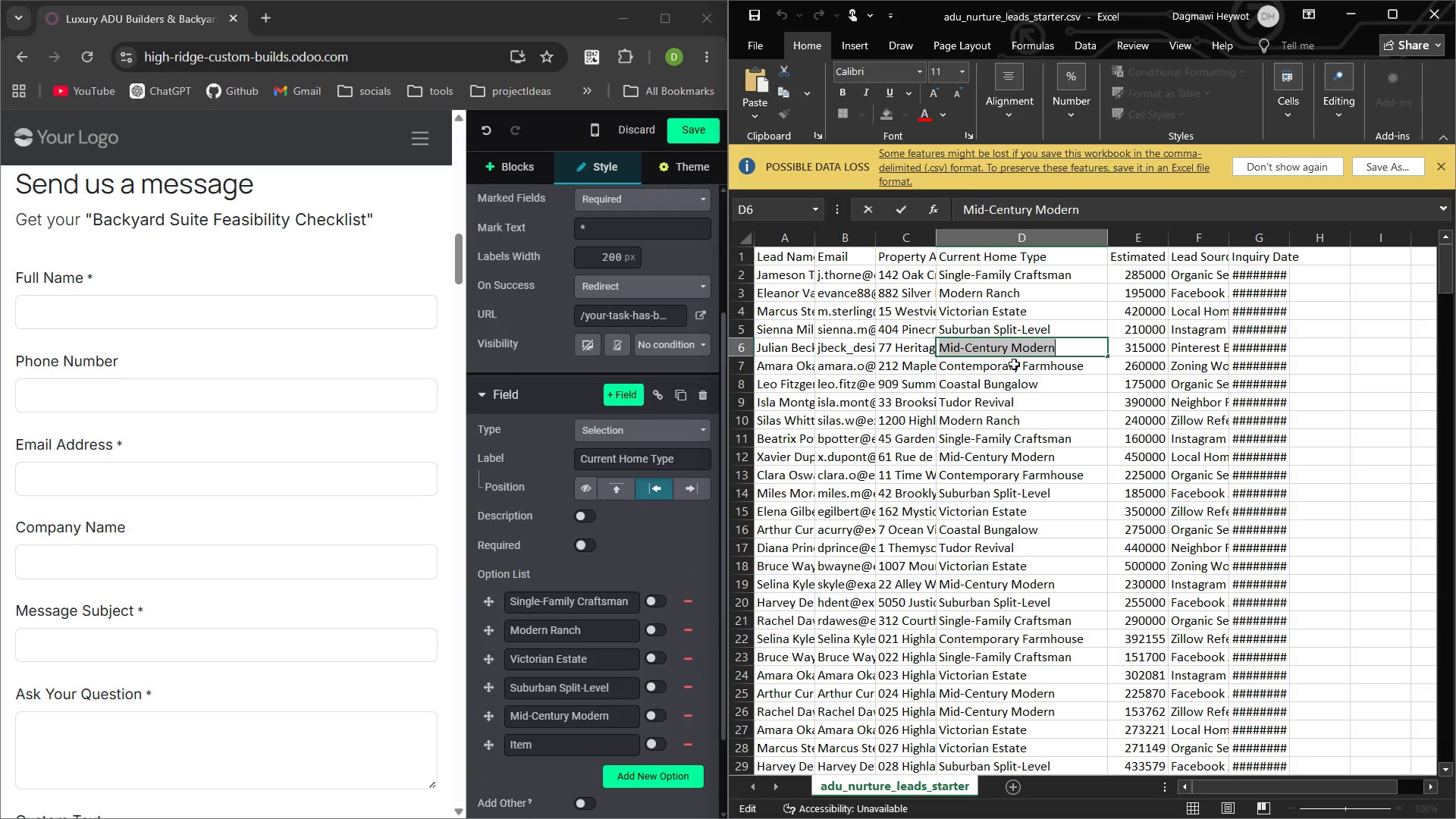 
key(Control+A)
 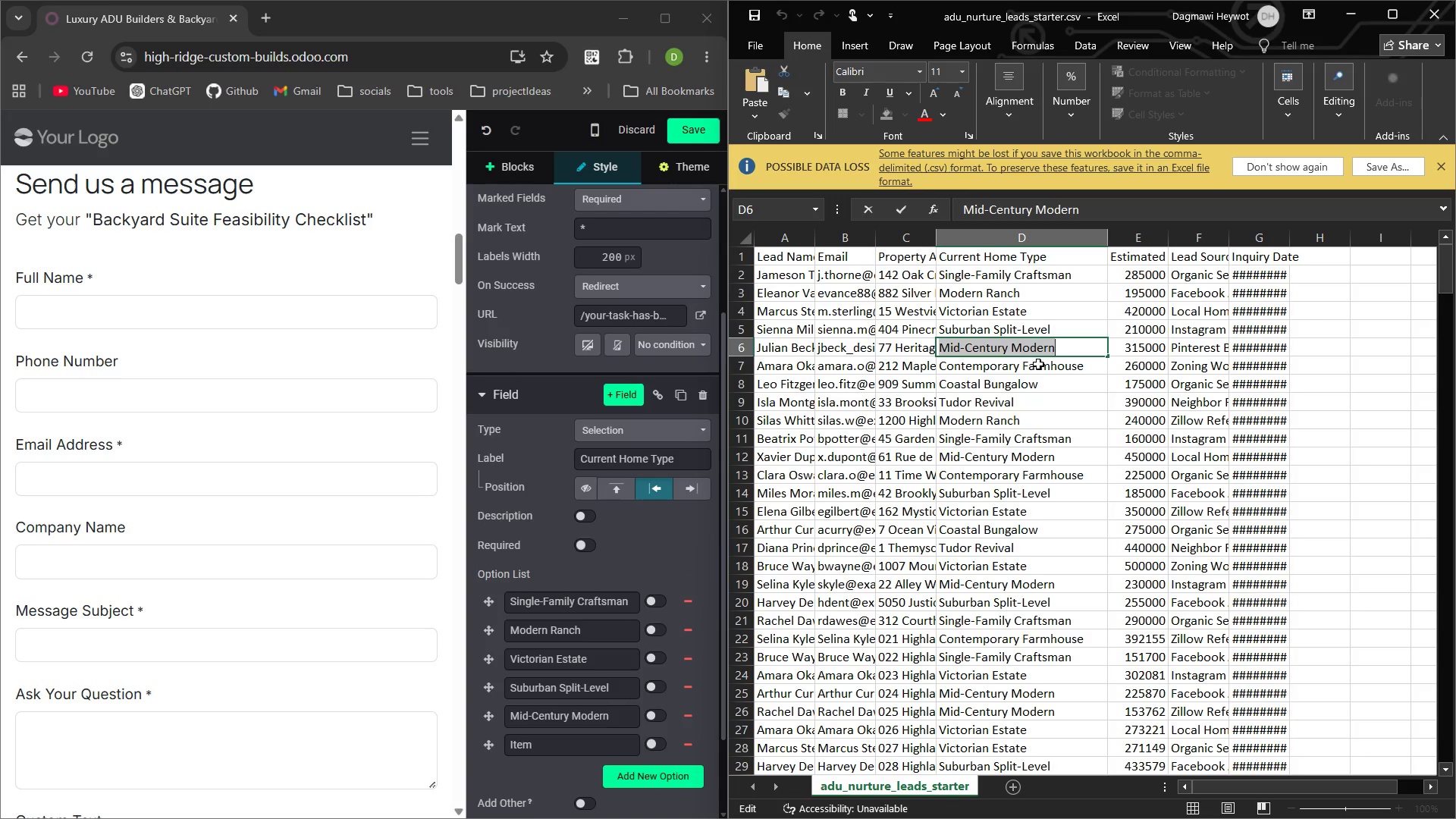 
double_click([1038, 364])
 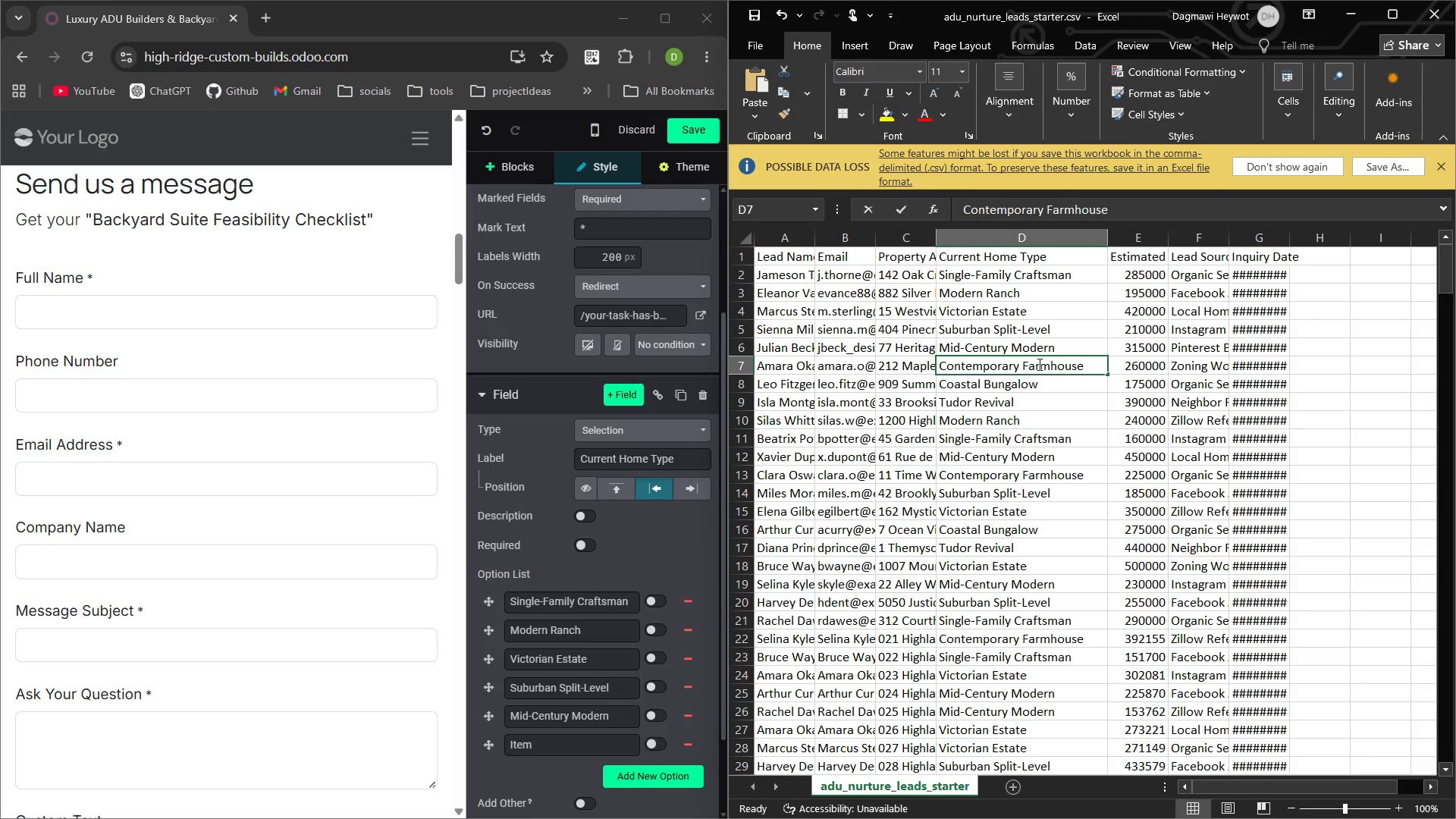 
triple_click([1038, 364])
 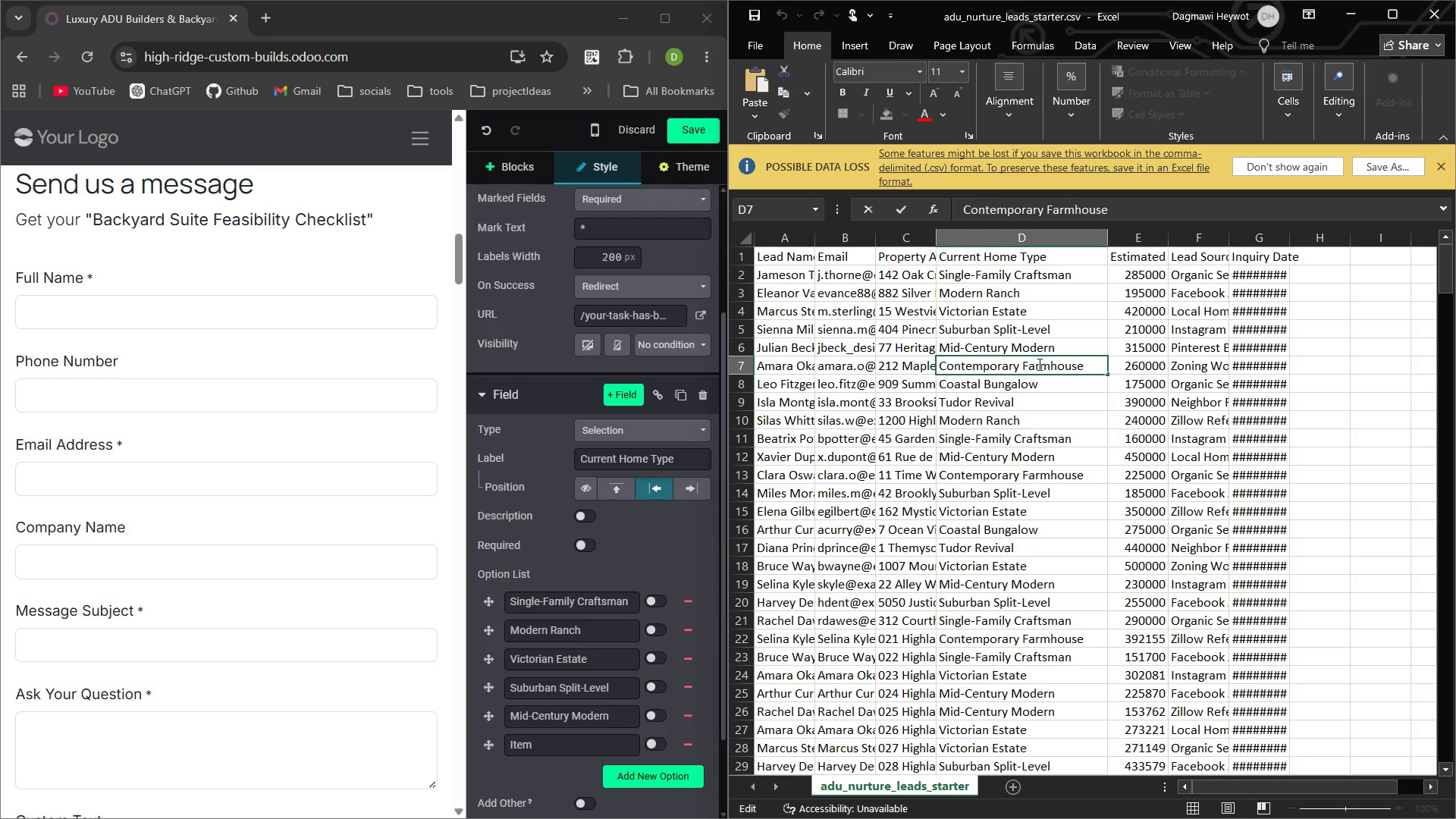 
key(Control+A)
 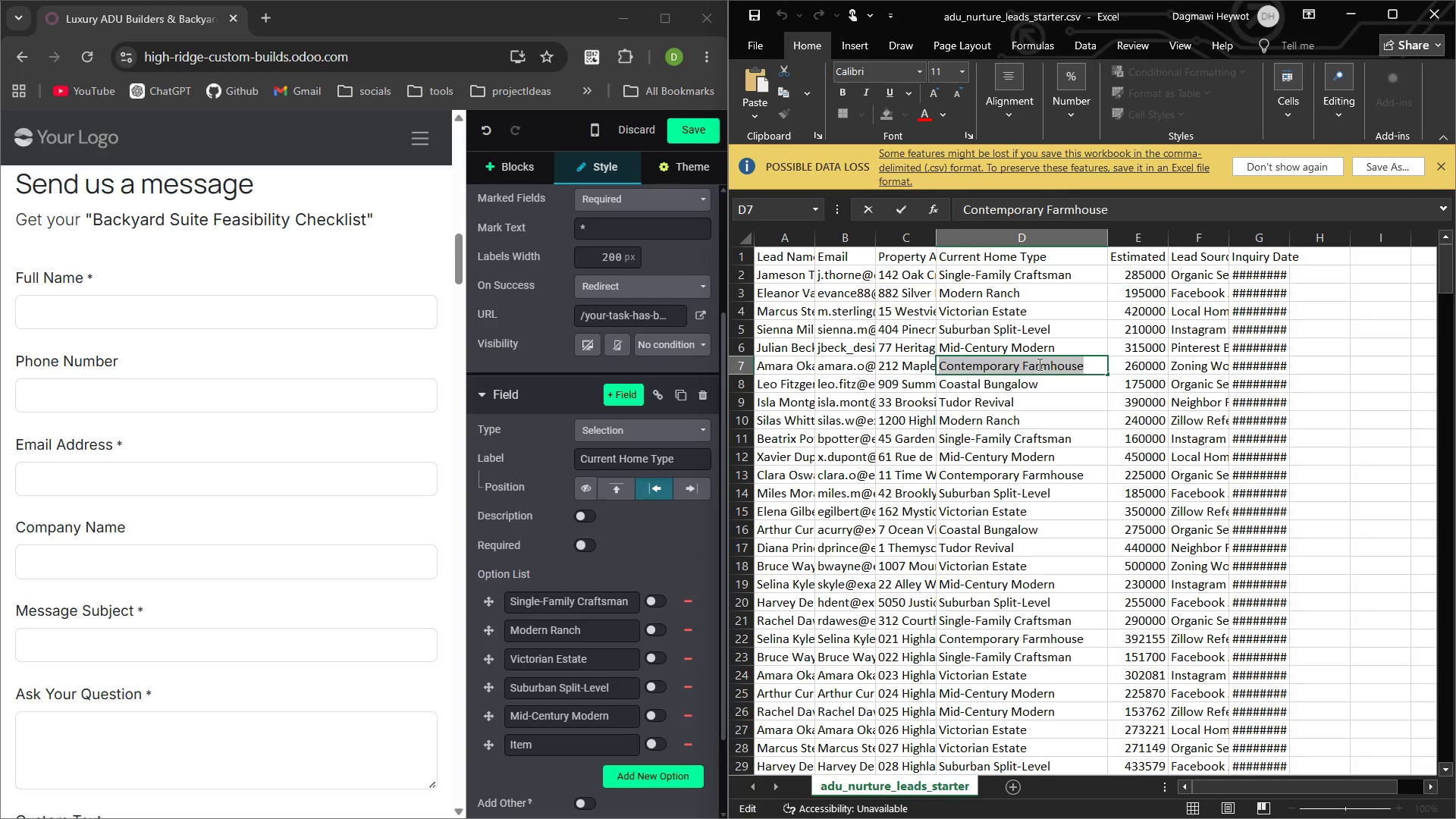 
key(Control+C)
 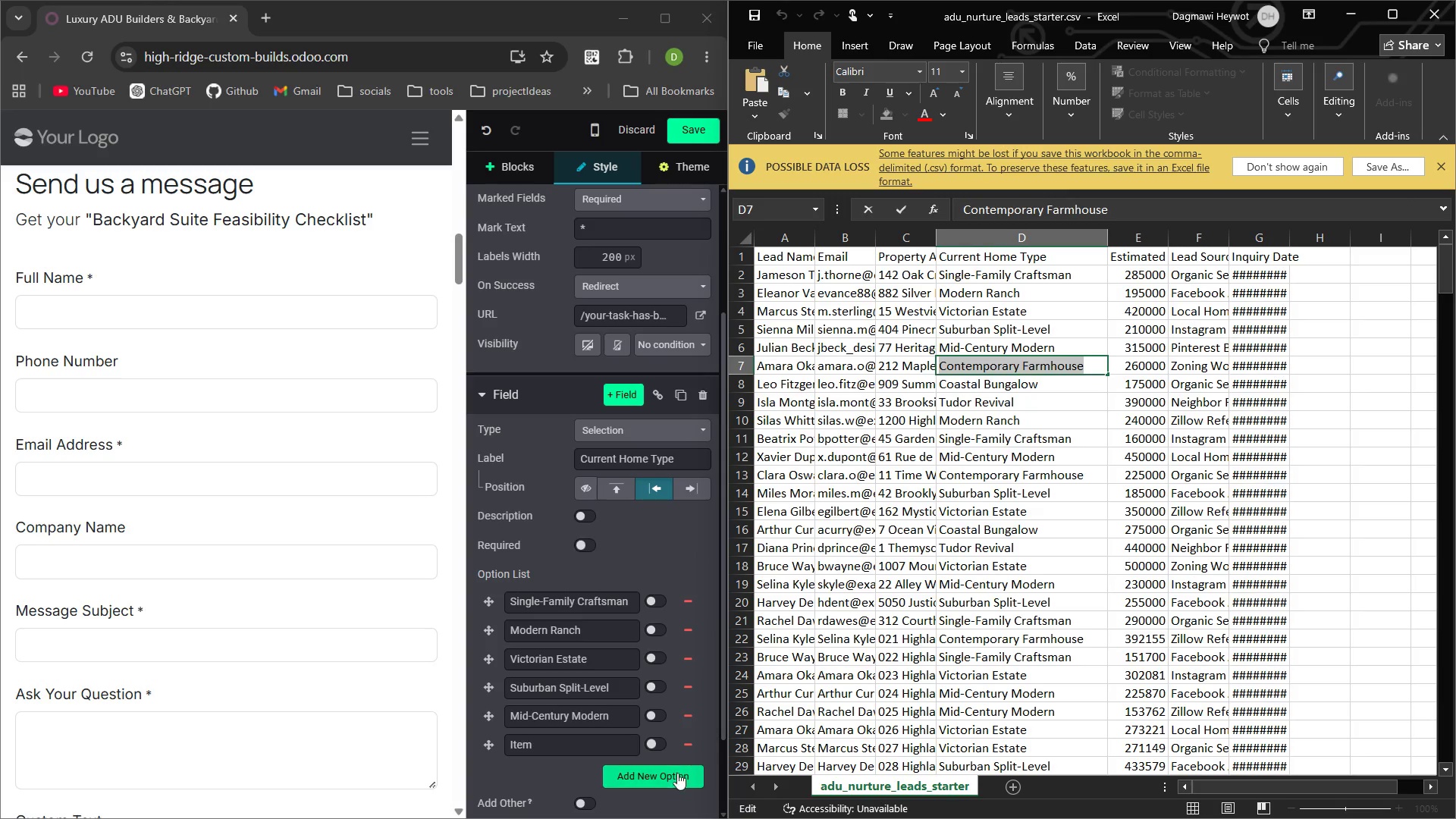 
left_click([671, 780])
 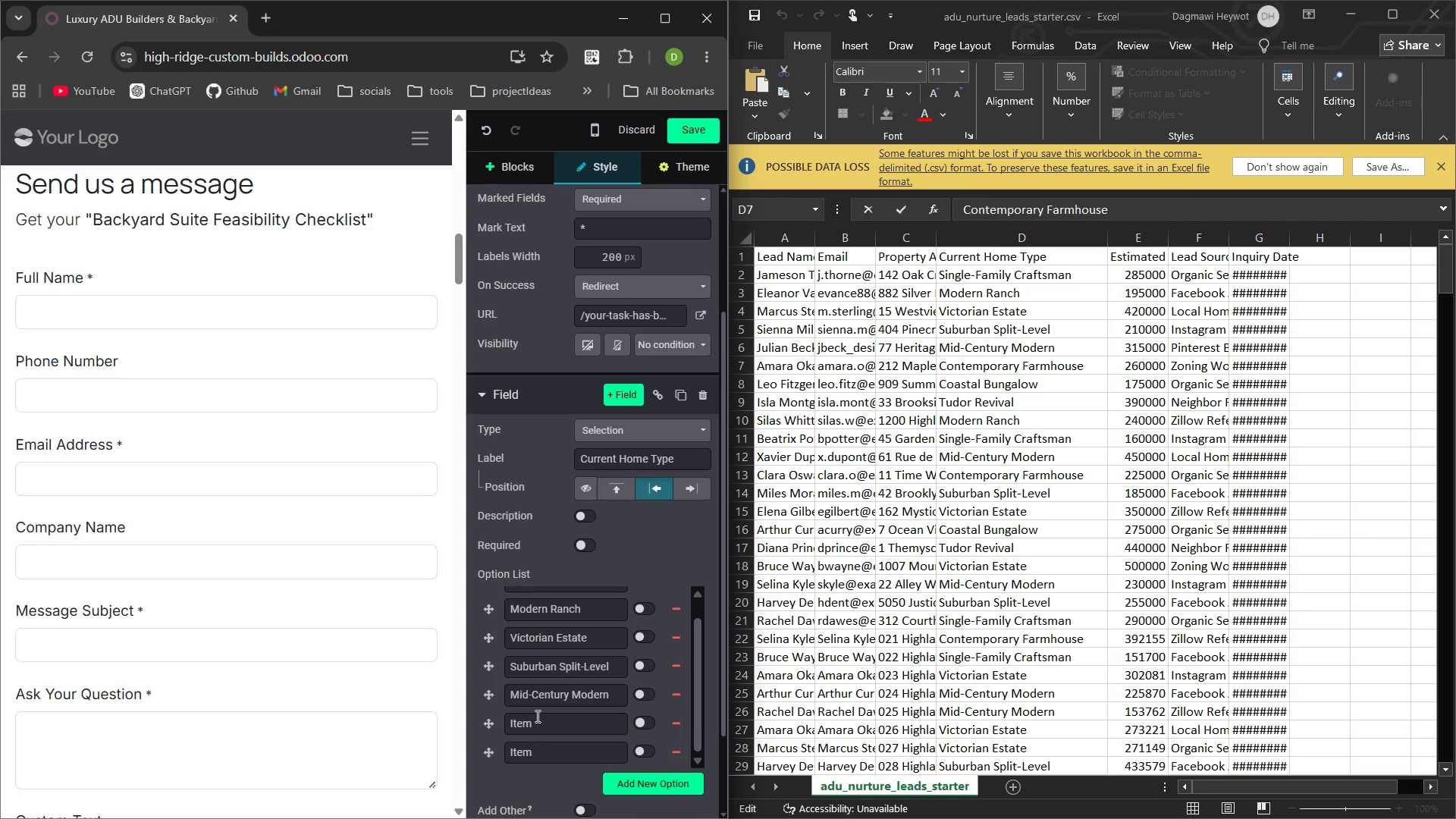 
left_click([536, 730])
 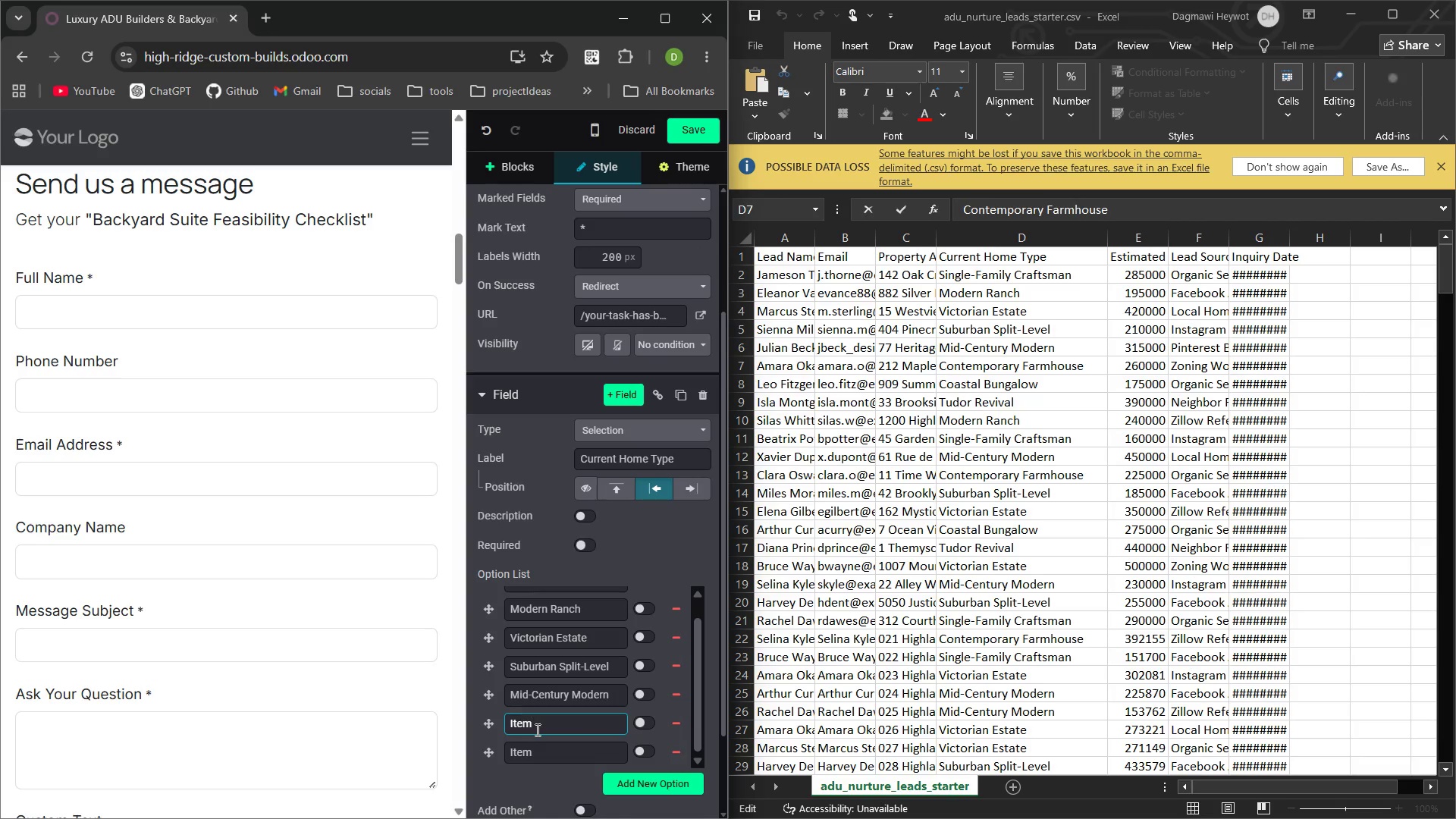 
key(Control+A)
 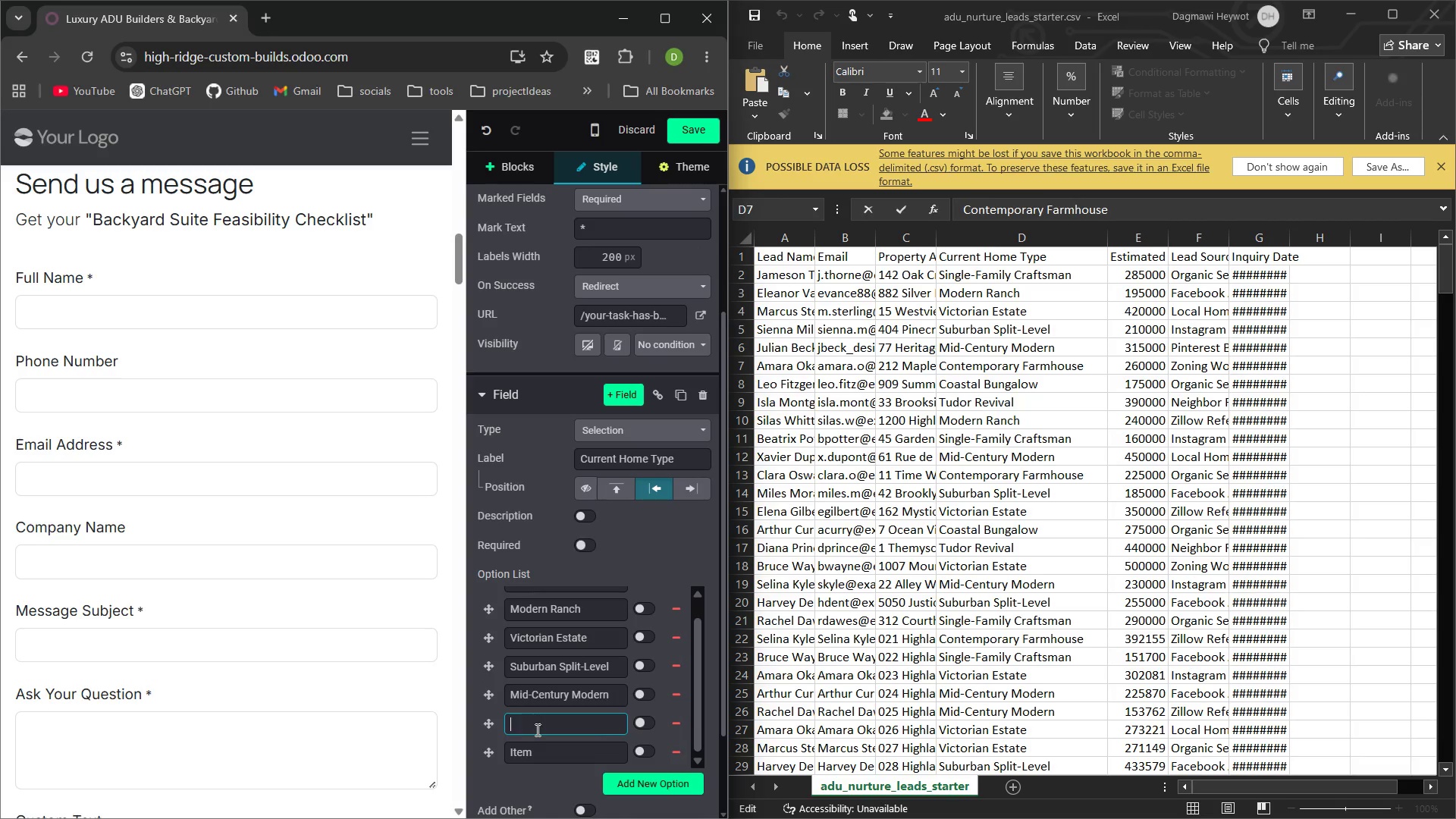 
key(Control+Backspace)
 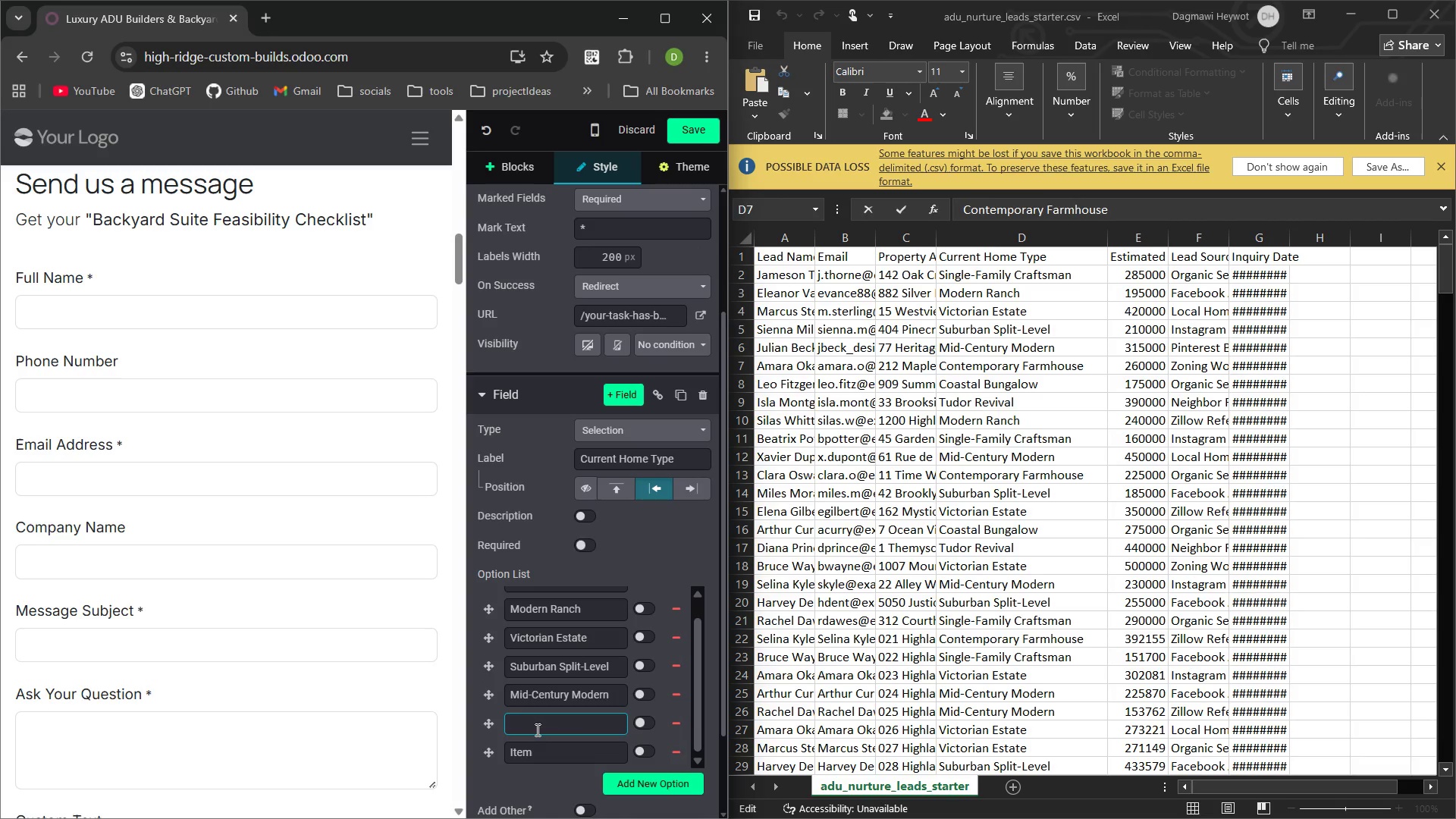 
key(Control+V)
 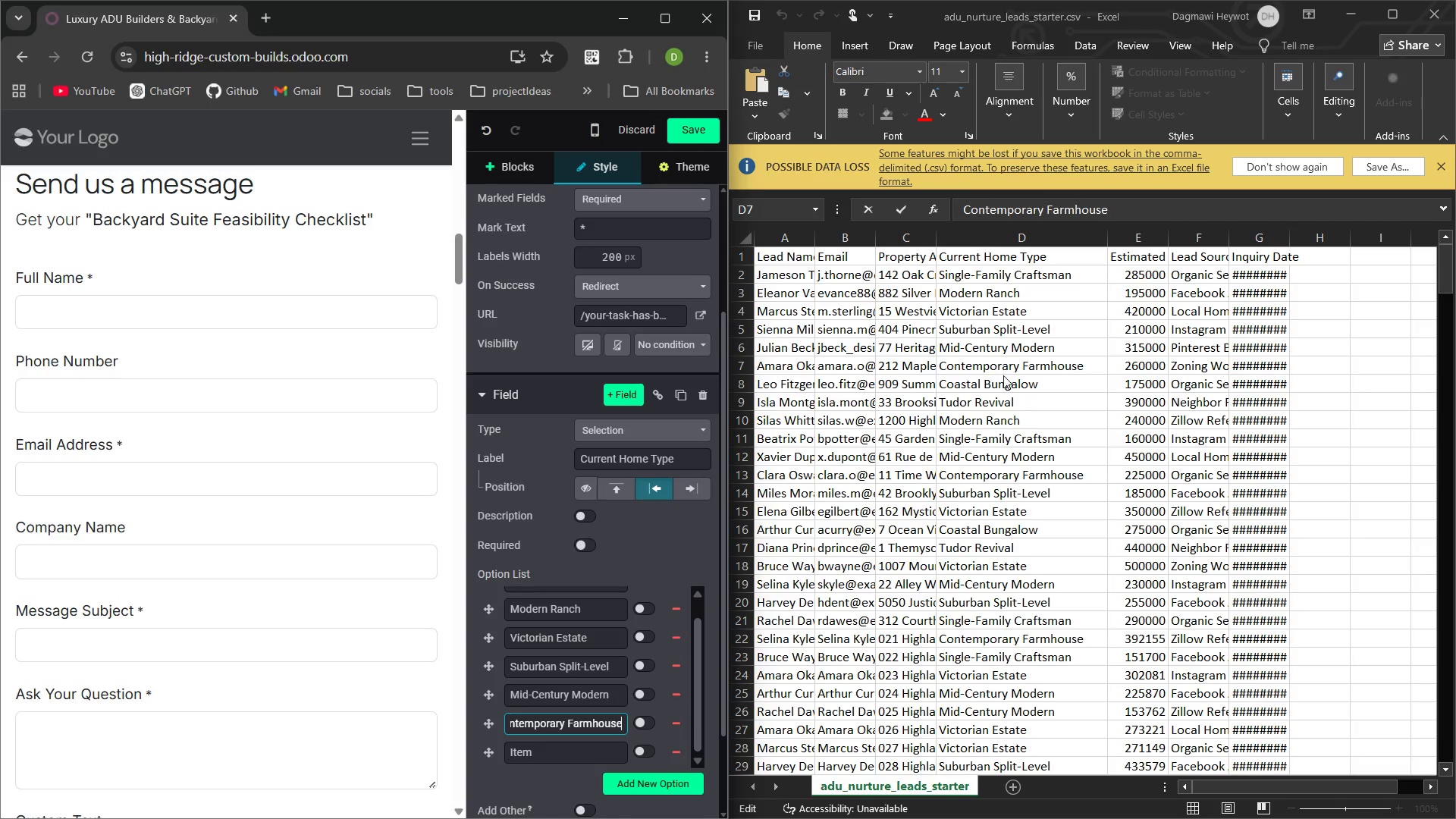 
double_click([997, 382])
 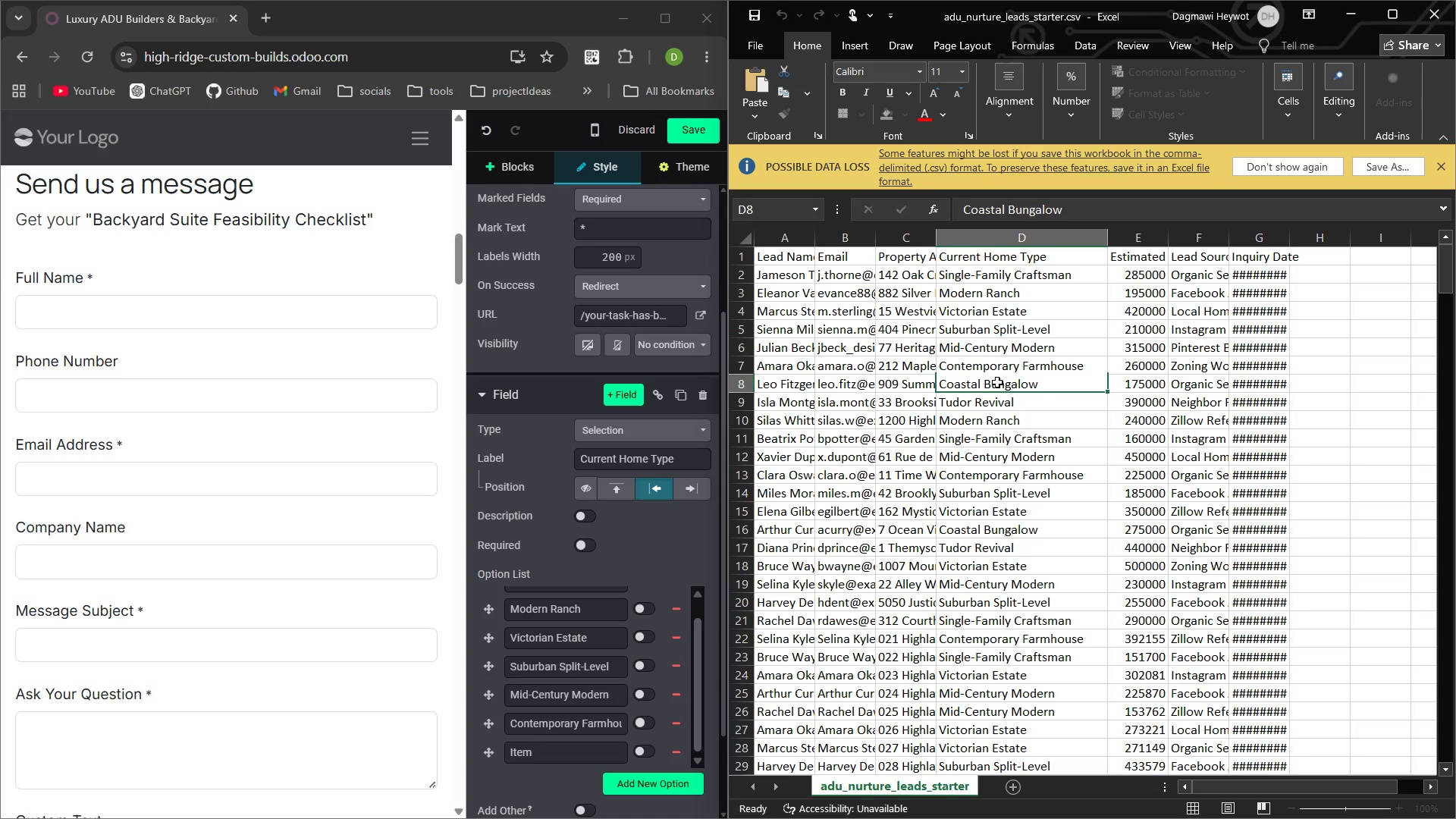 
triple_click([997, 382])
 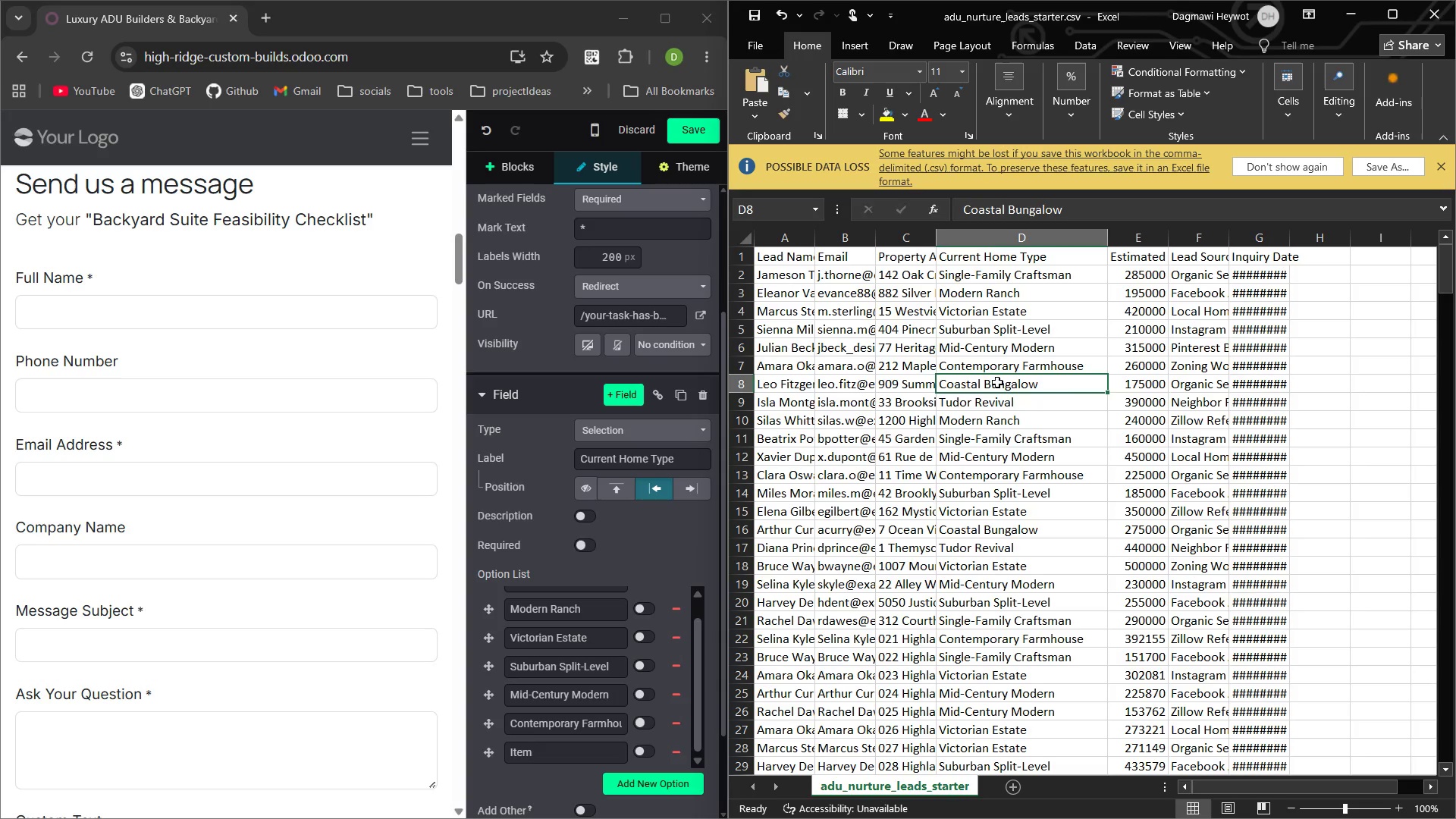 
left_click_drag(start_coordinate=[997, 382], to_coordinate=[564, 752])
 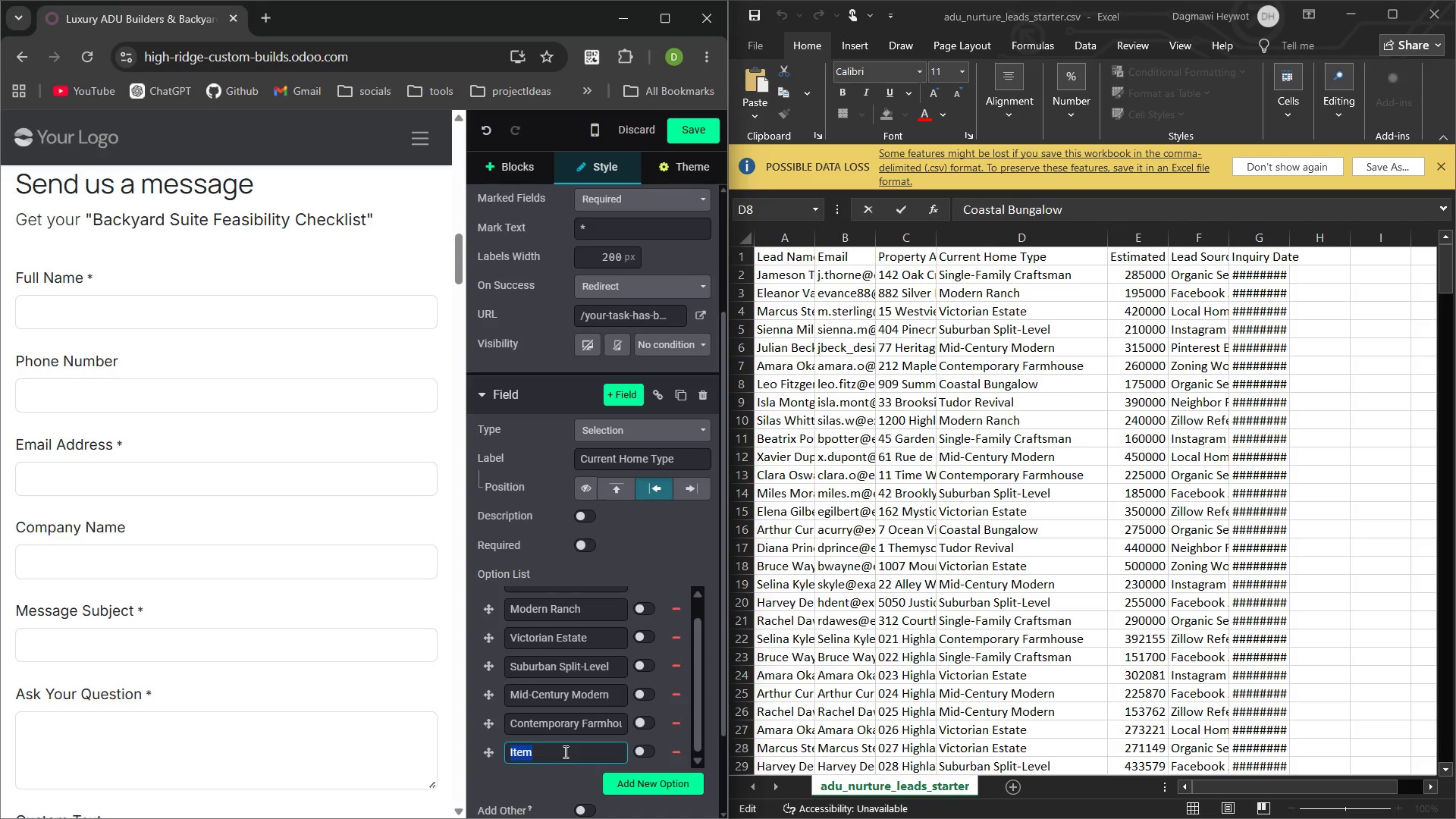 
key(Control+A)
 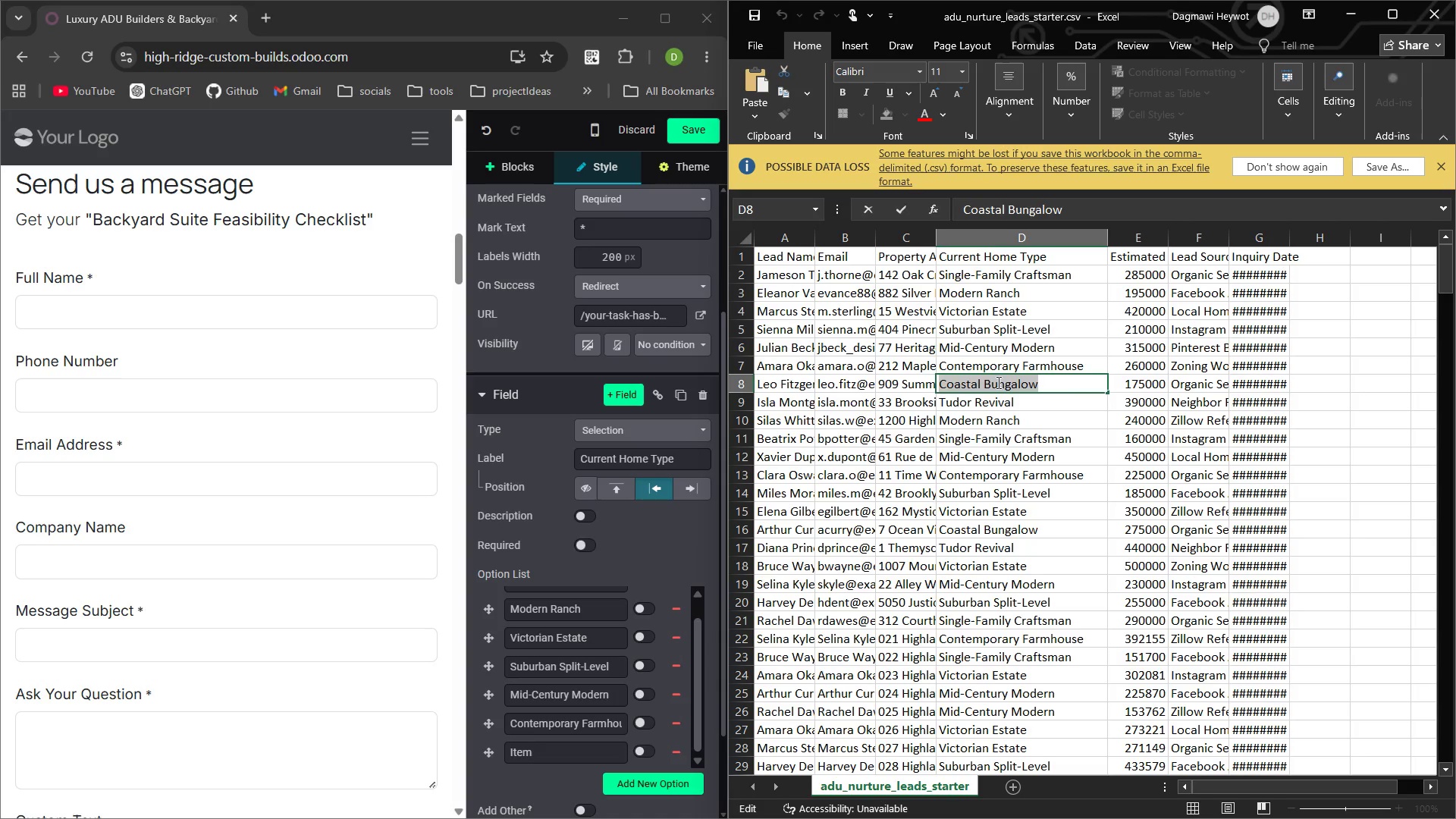 
key(Control+C)
 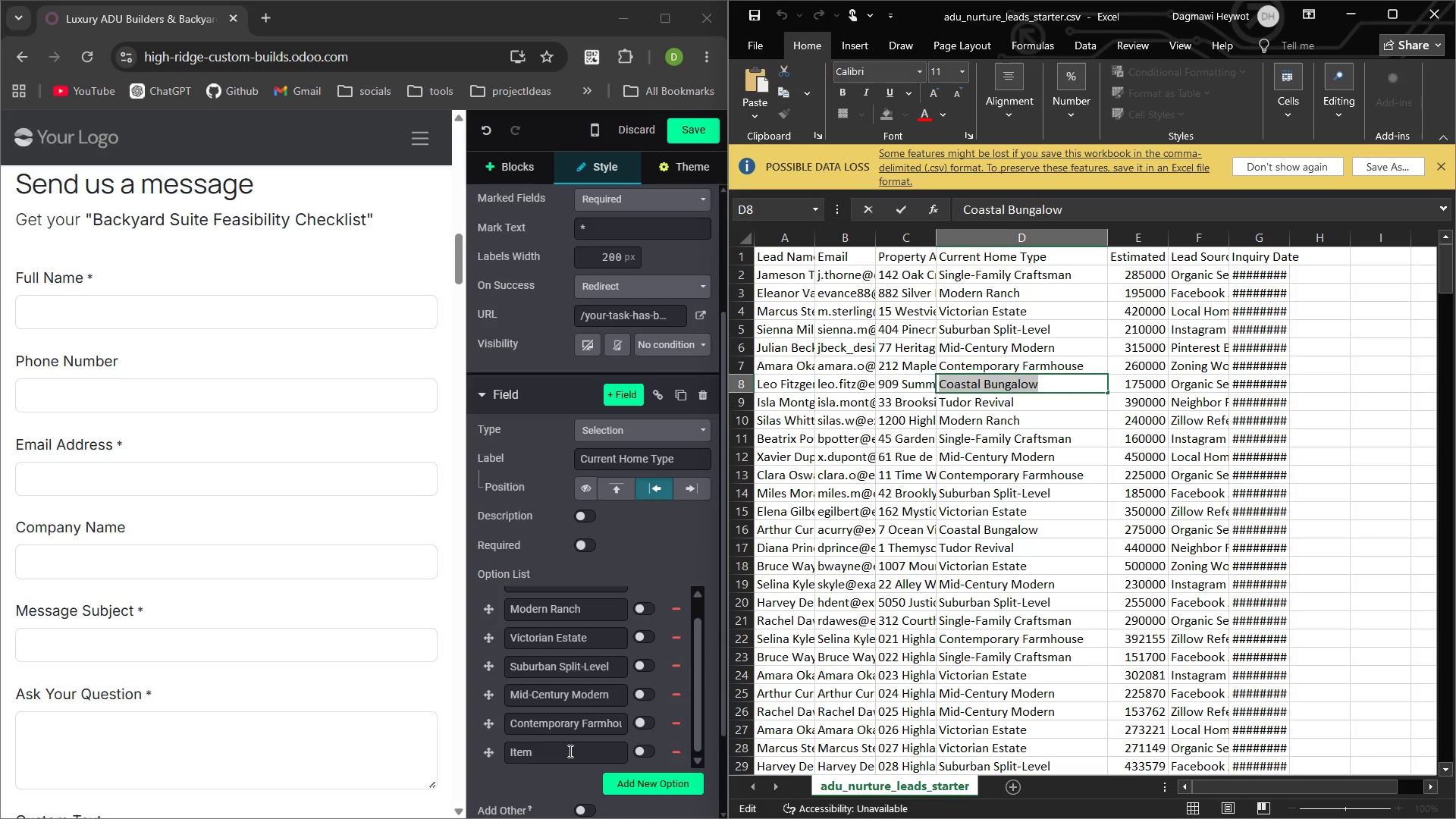 
left_click([564, 752])
 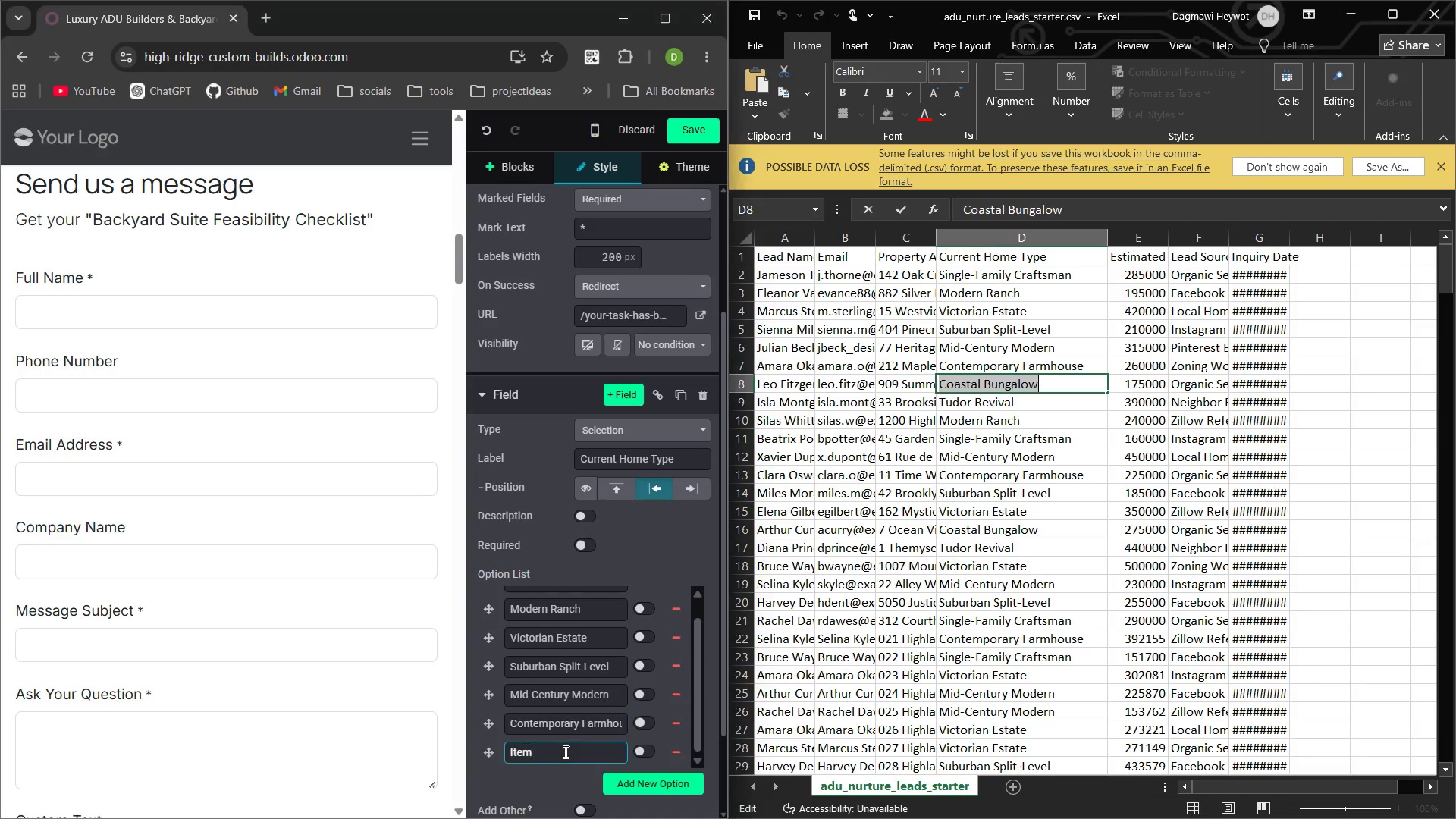 
key(Control+A)
 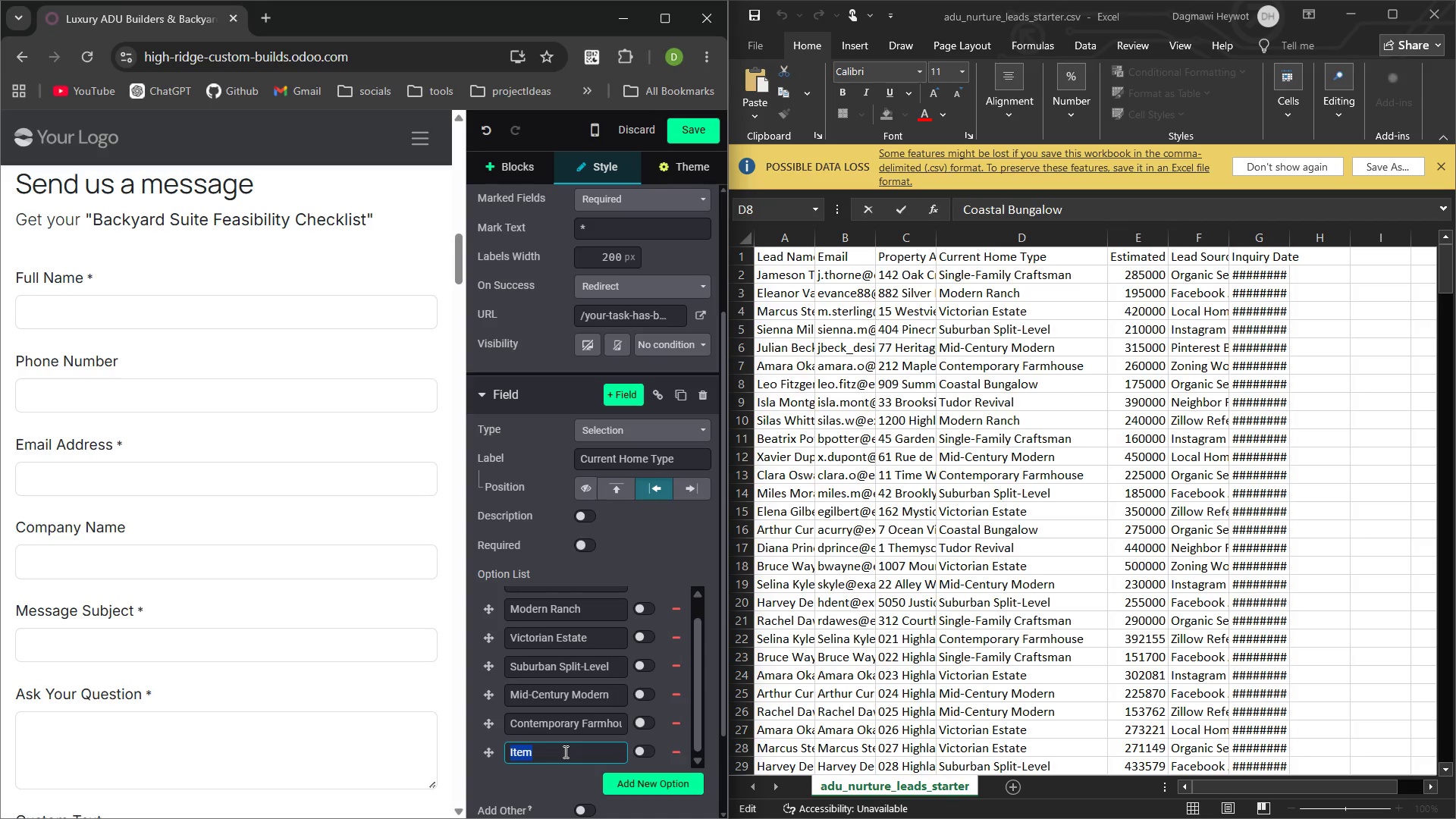 
key(Control+V)
 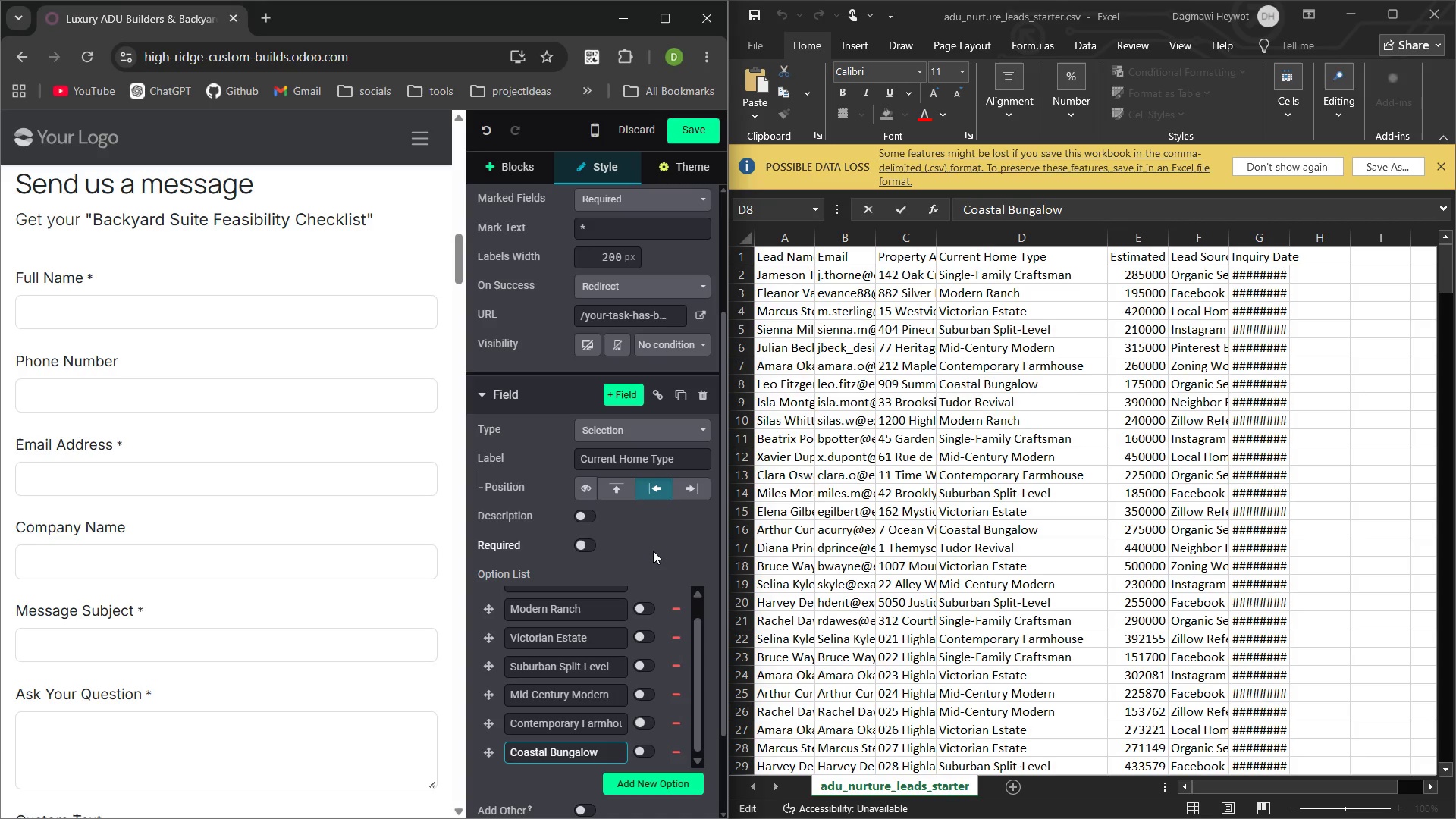 
left_click([629, 554])
 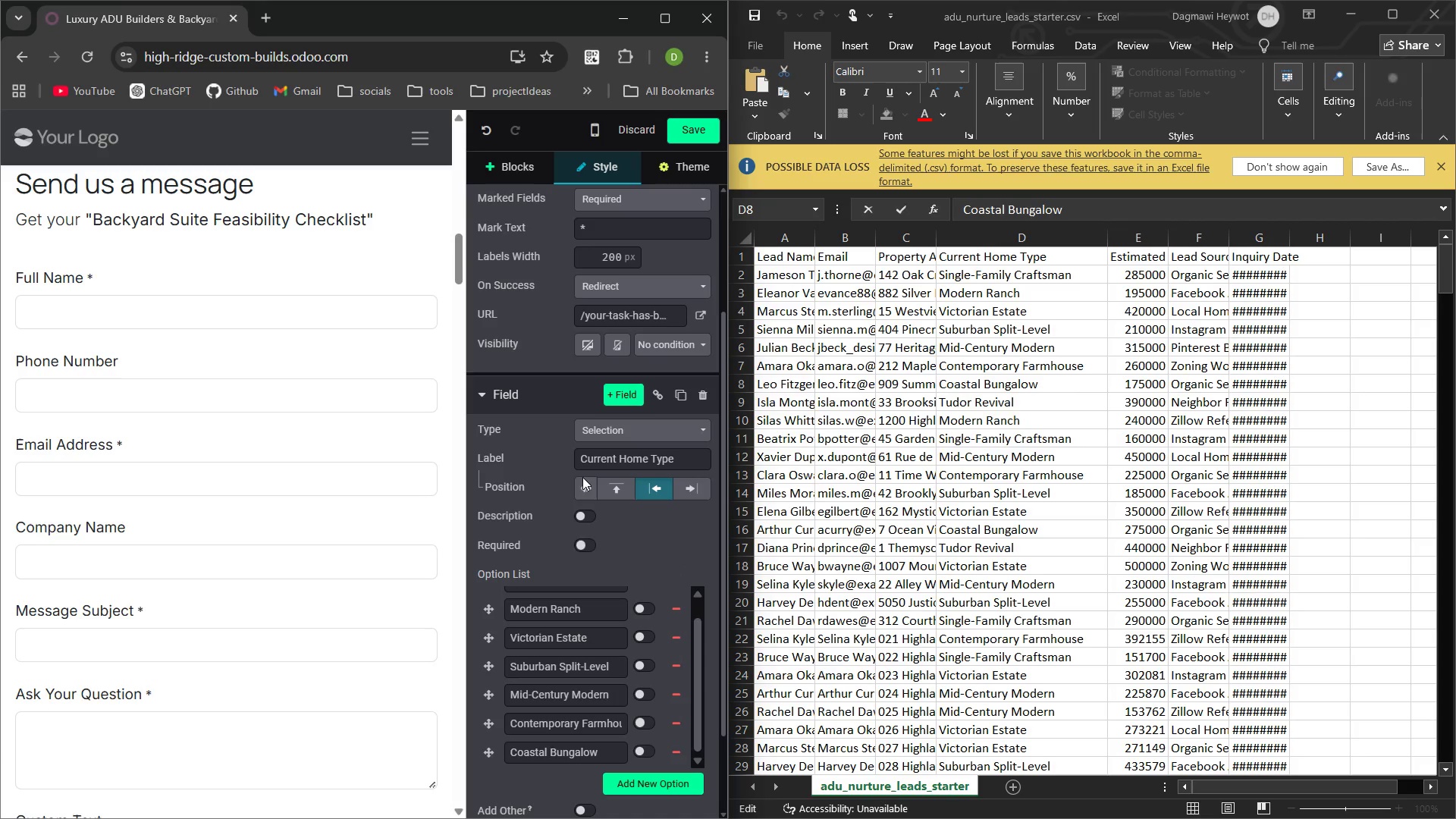 
mouse_move([654, 585])
 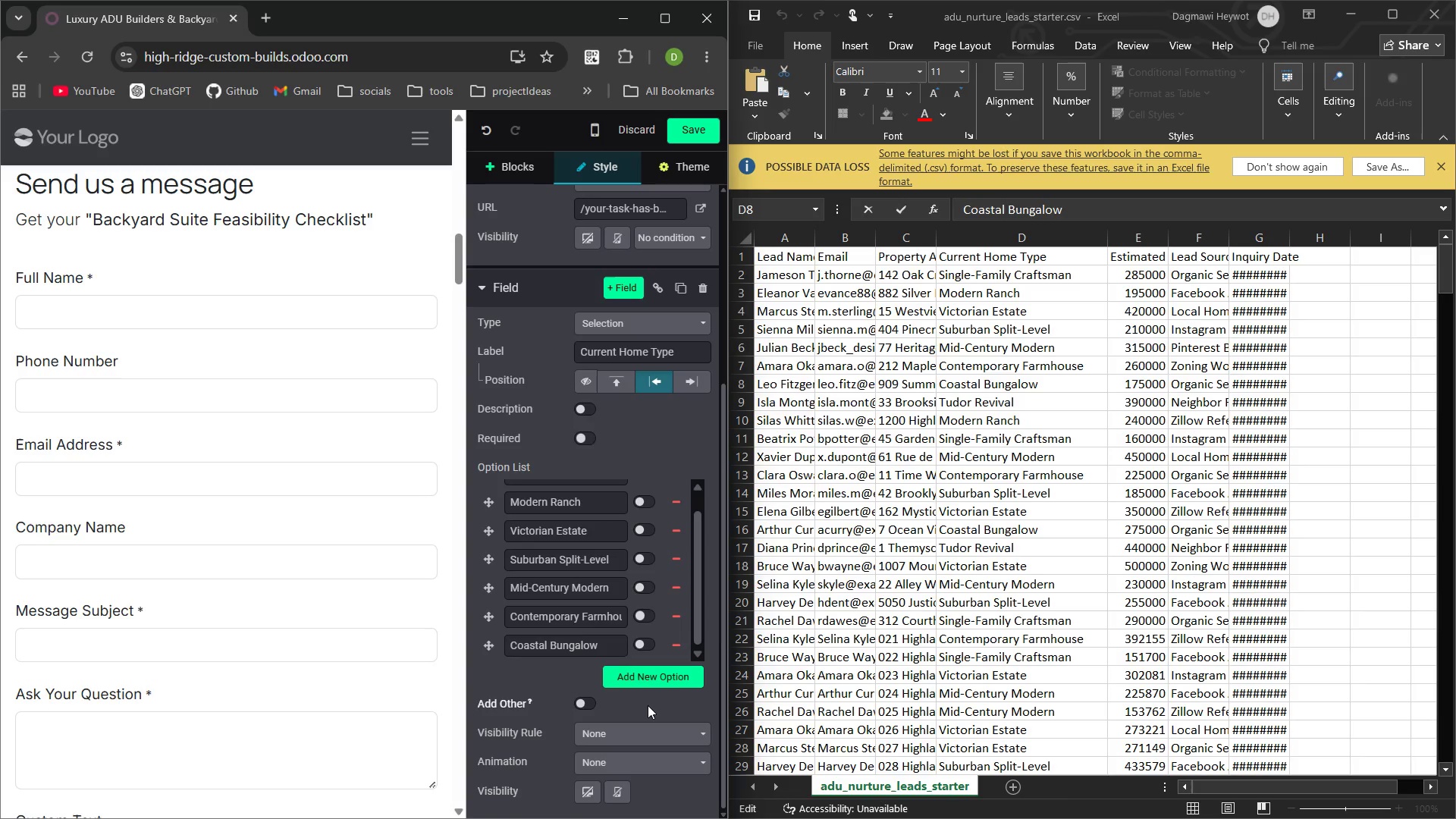 
left_click([648, 705])
 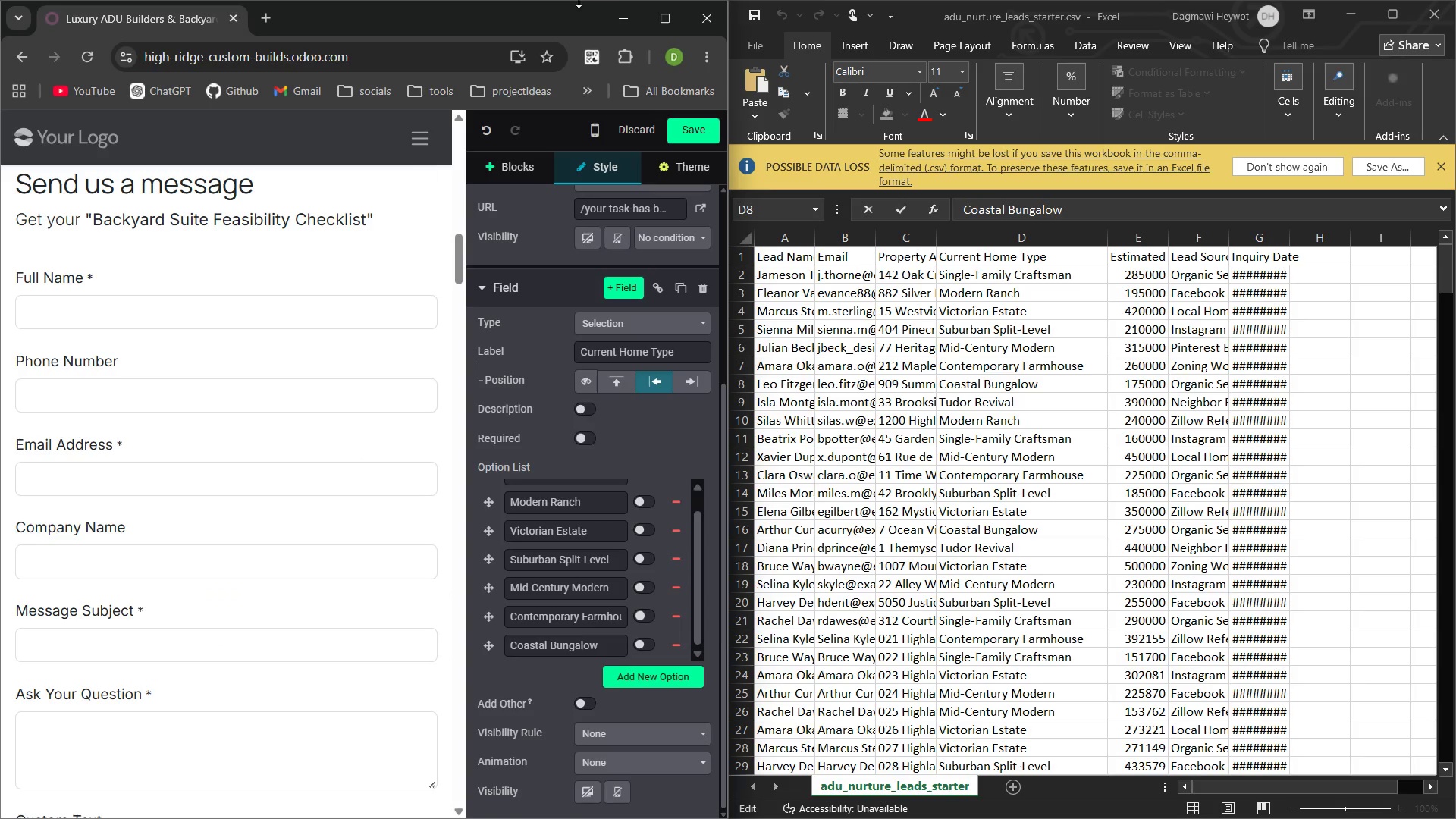 
left_click([667, 29])
 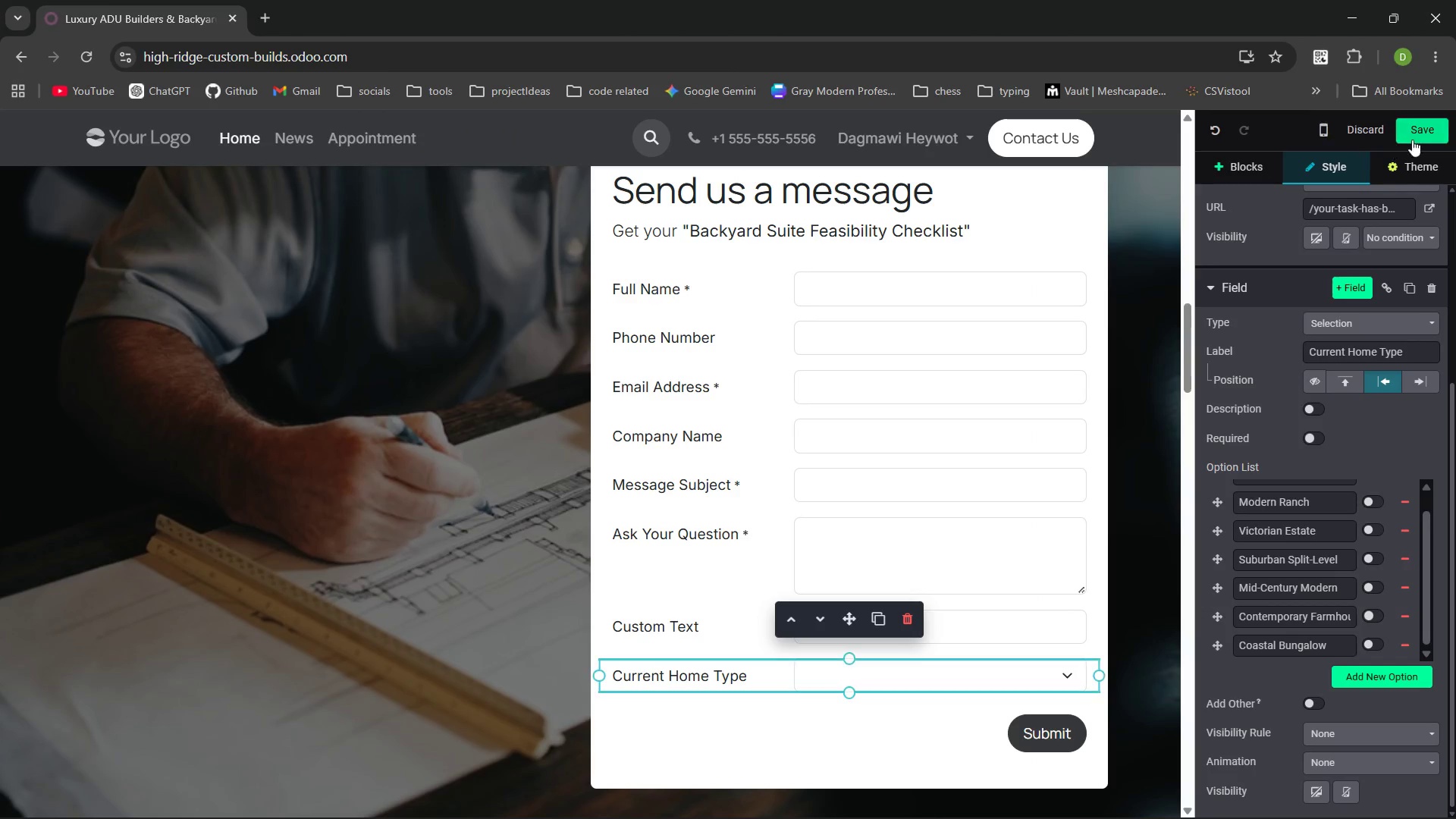 
left_click([1414, 127])
 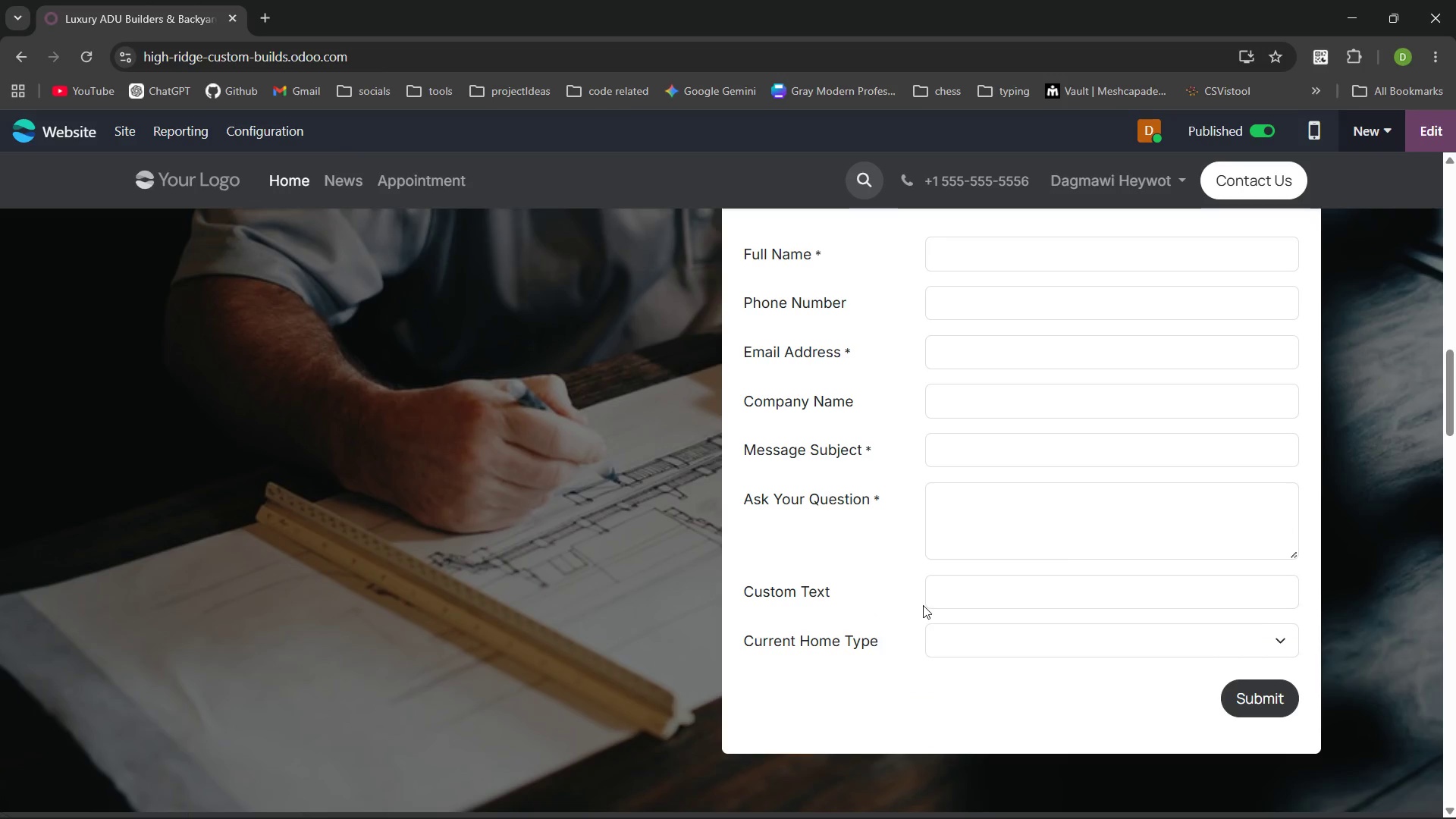 
left_click([1053, 626])
 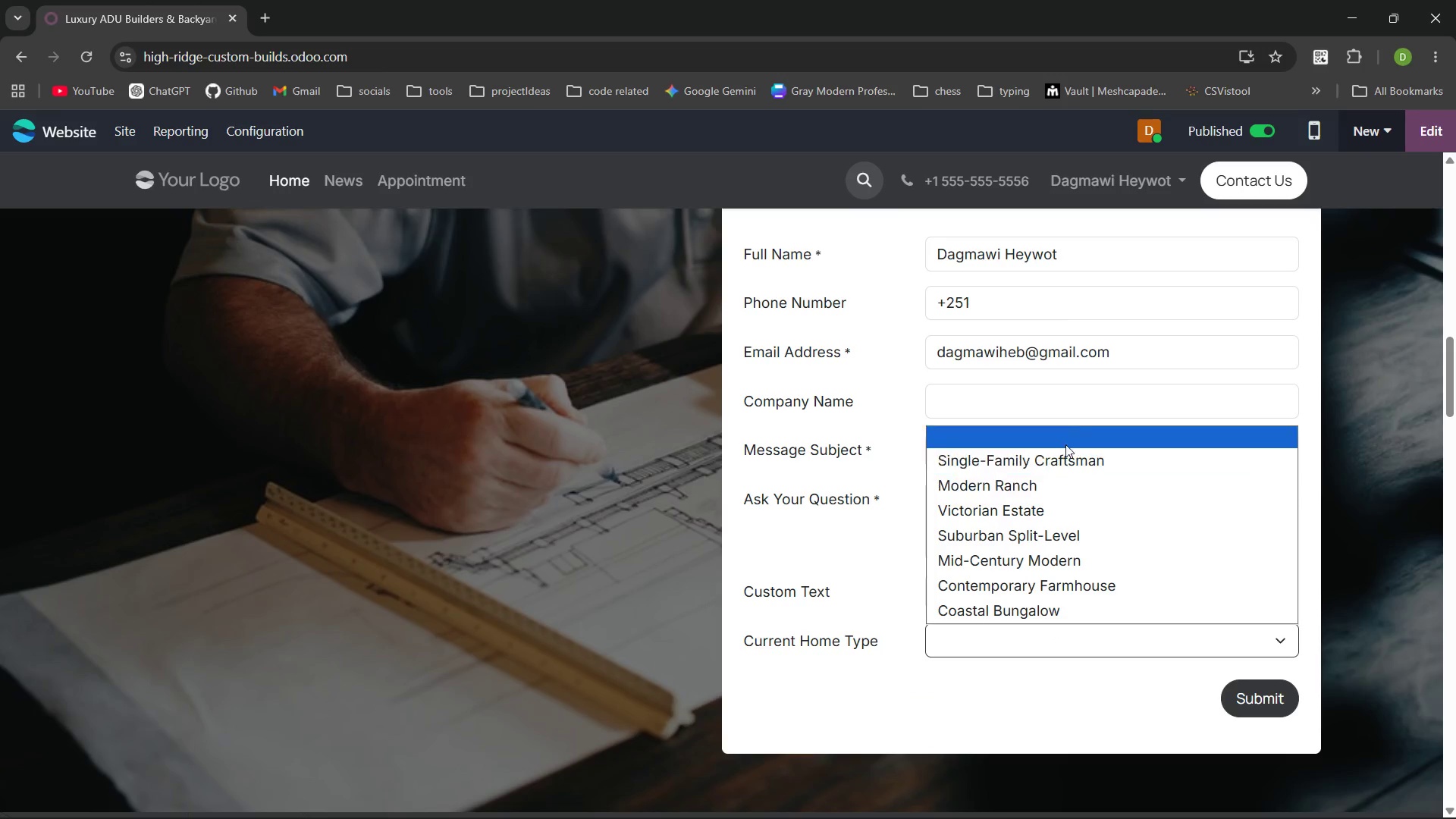 
left_click([921, 696])
 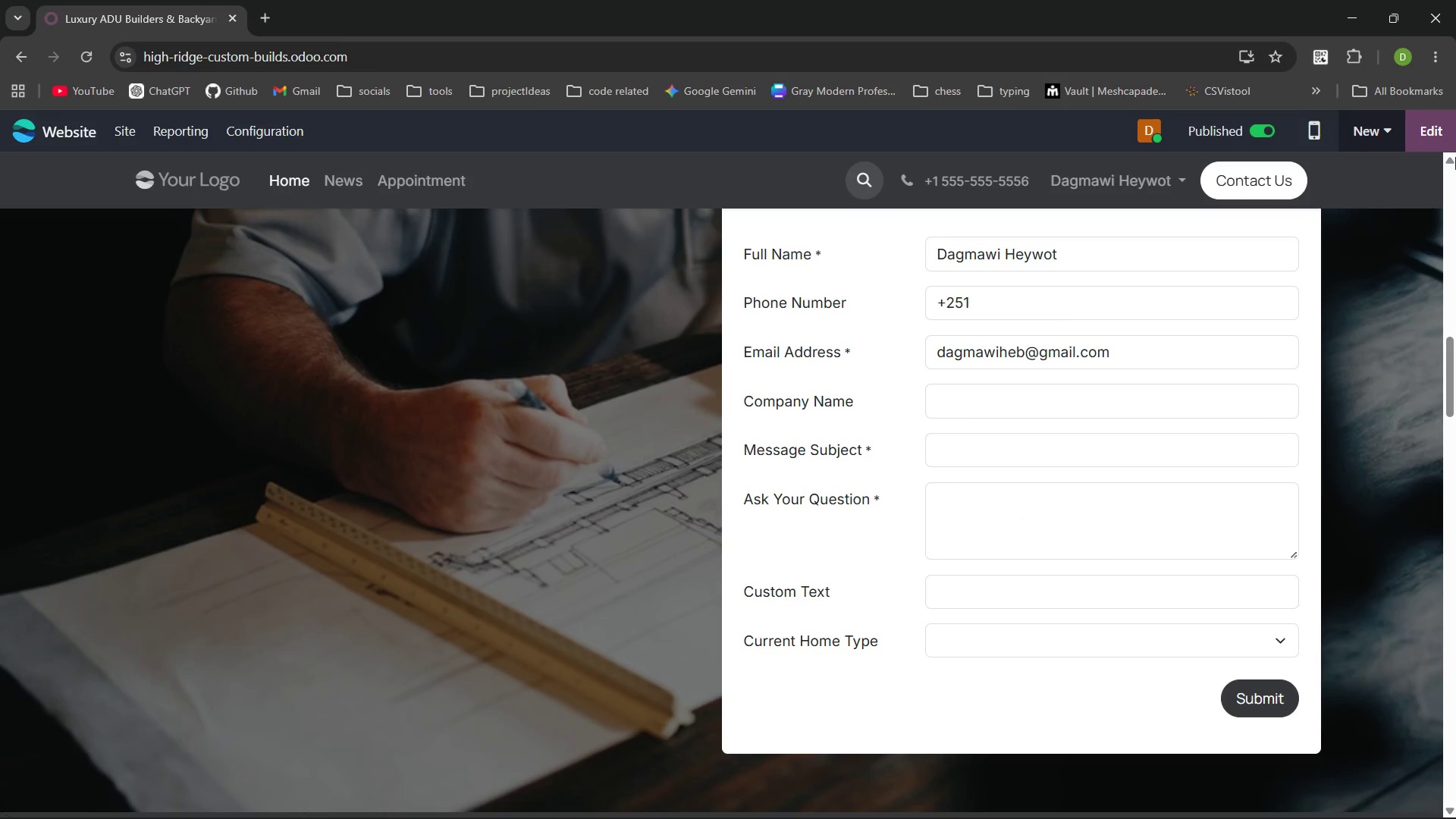 
left_click([1435, 116])
 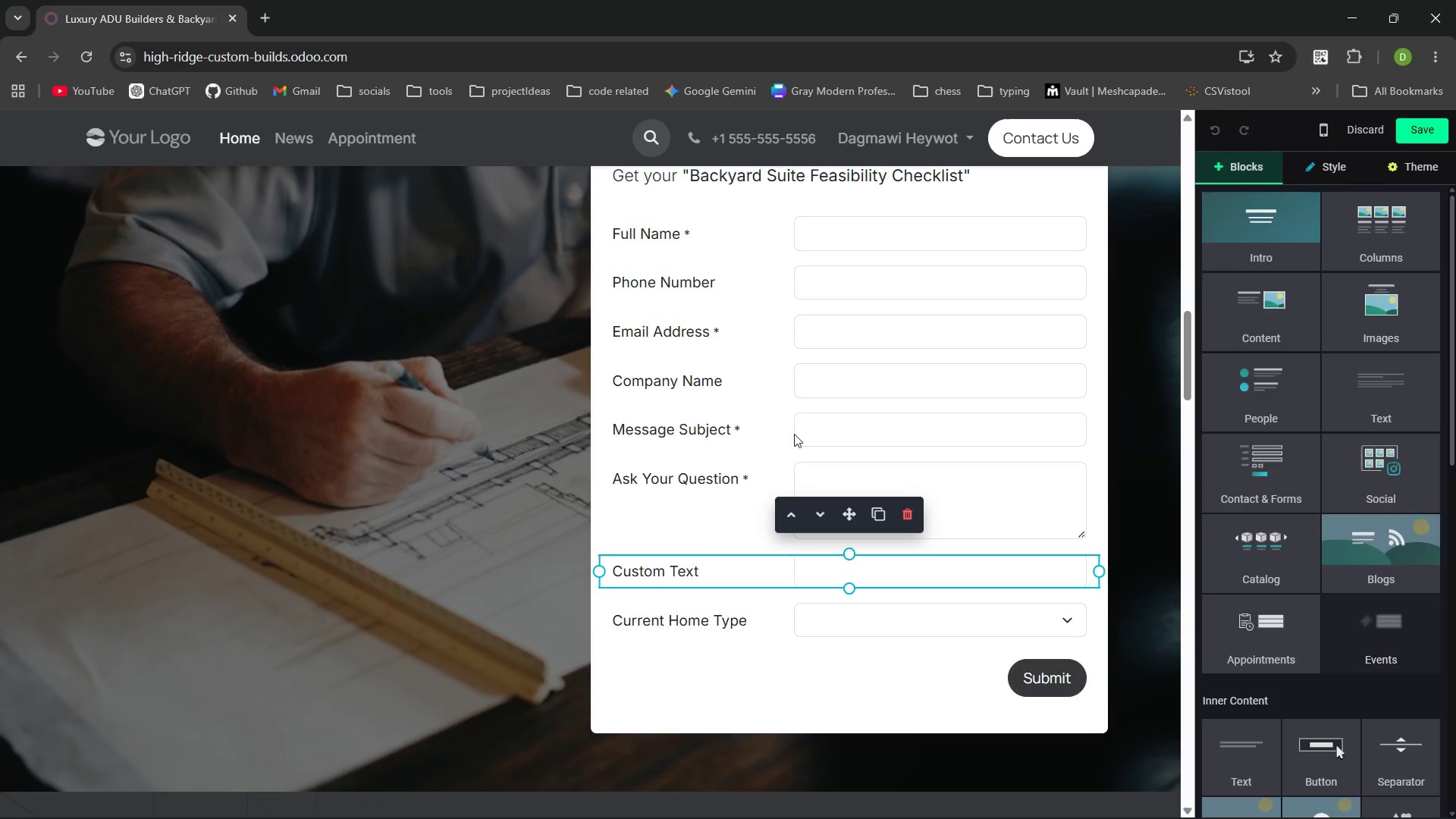 
left_click_drag(start_coordinate=[1279, 0], to_coordinate=[0, 335])
 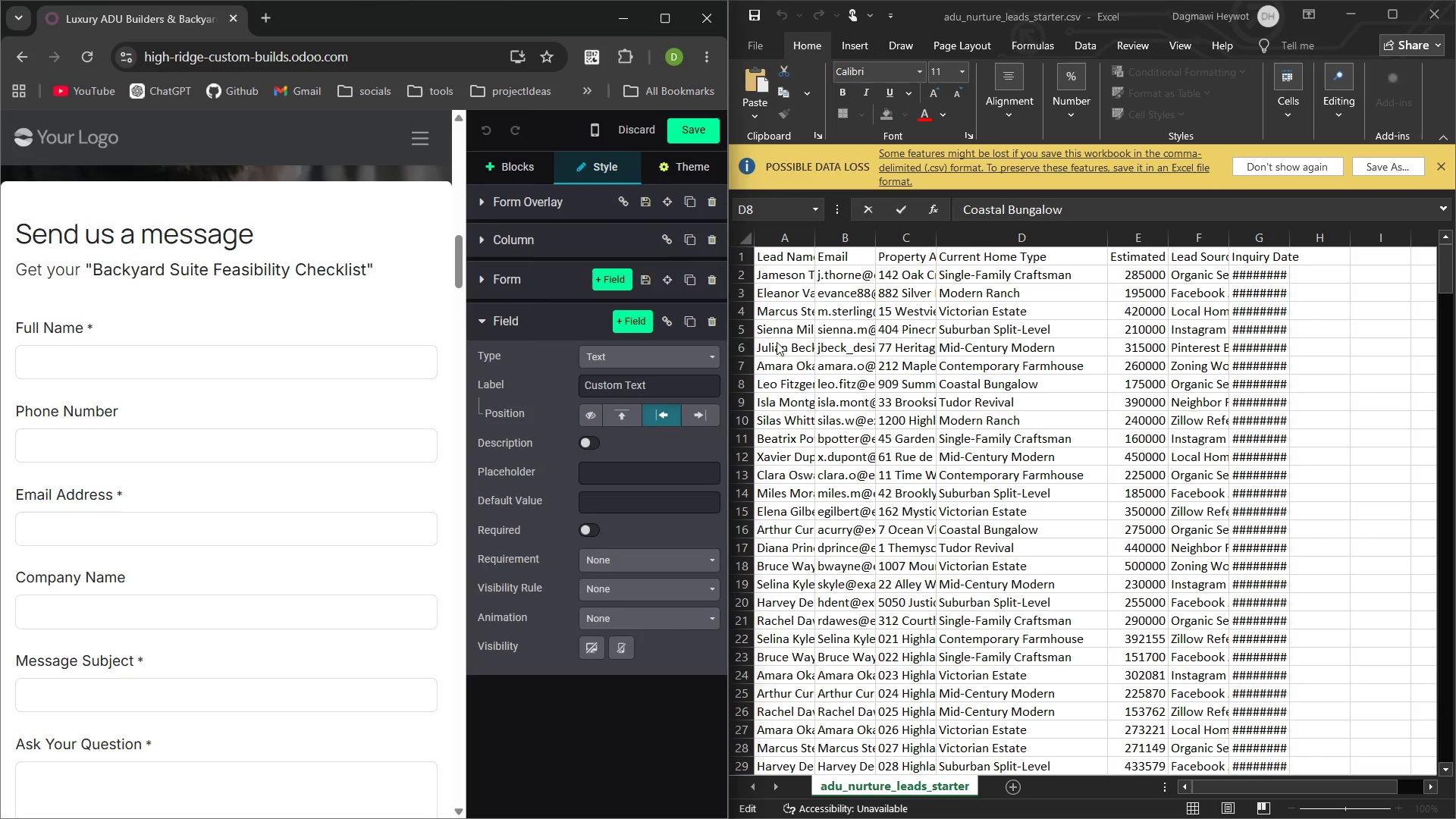 
left_click([664, 18])
 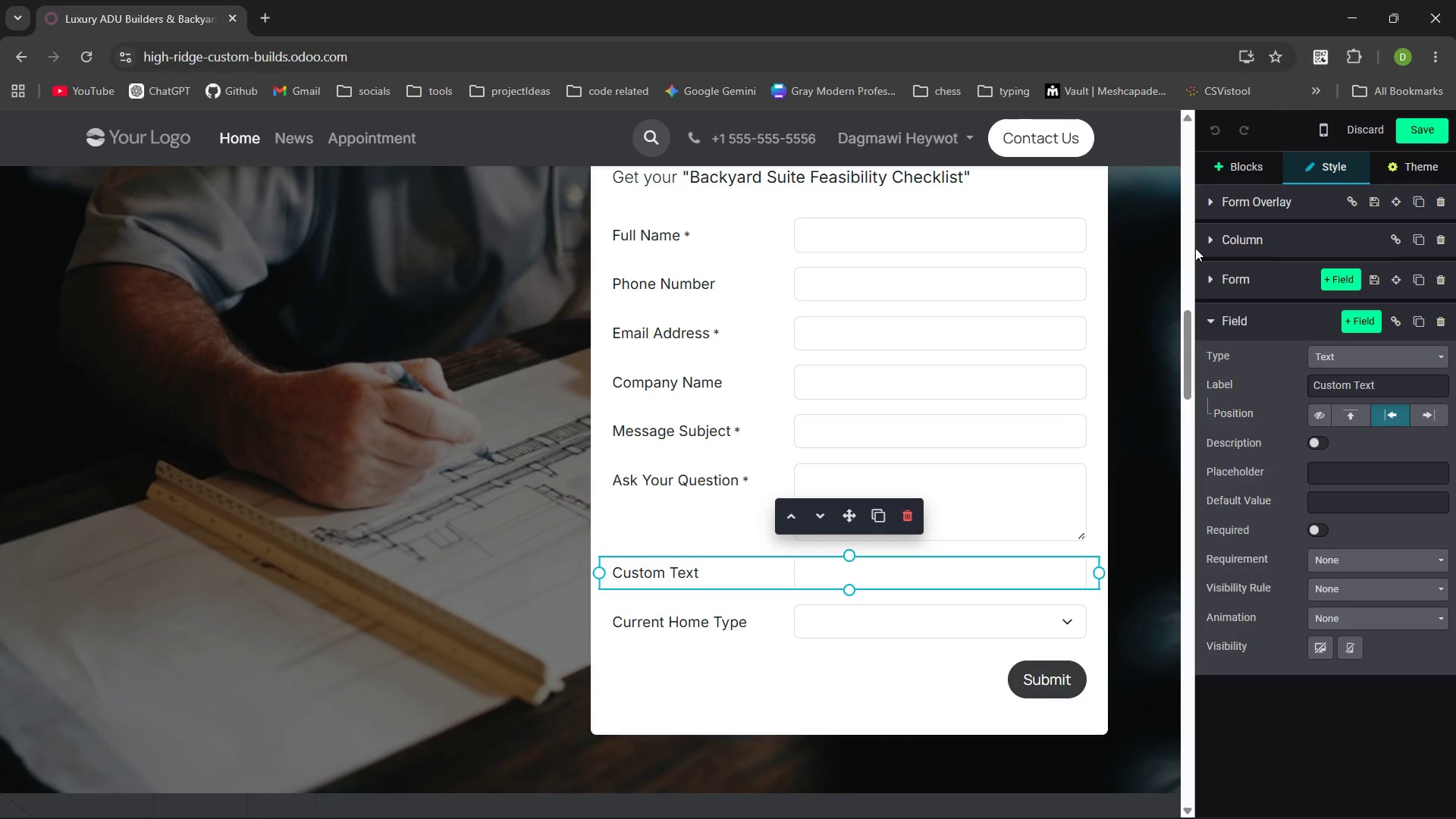 
wait(5.67)
 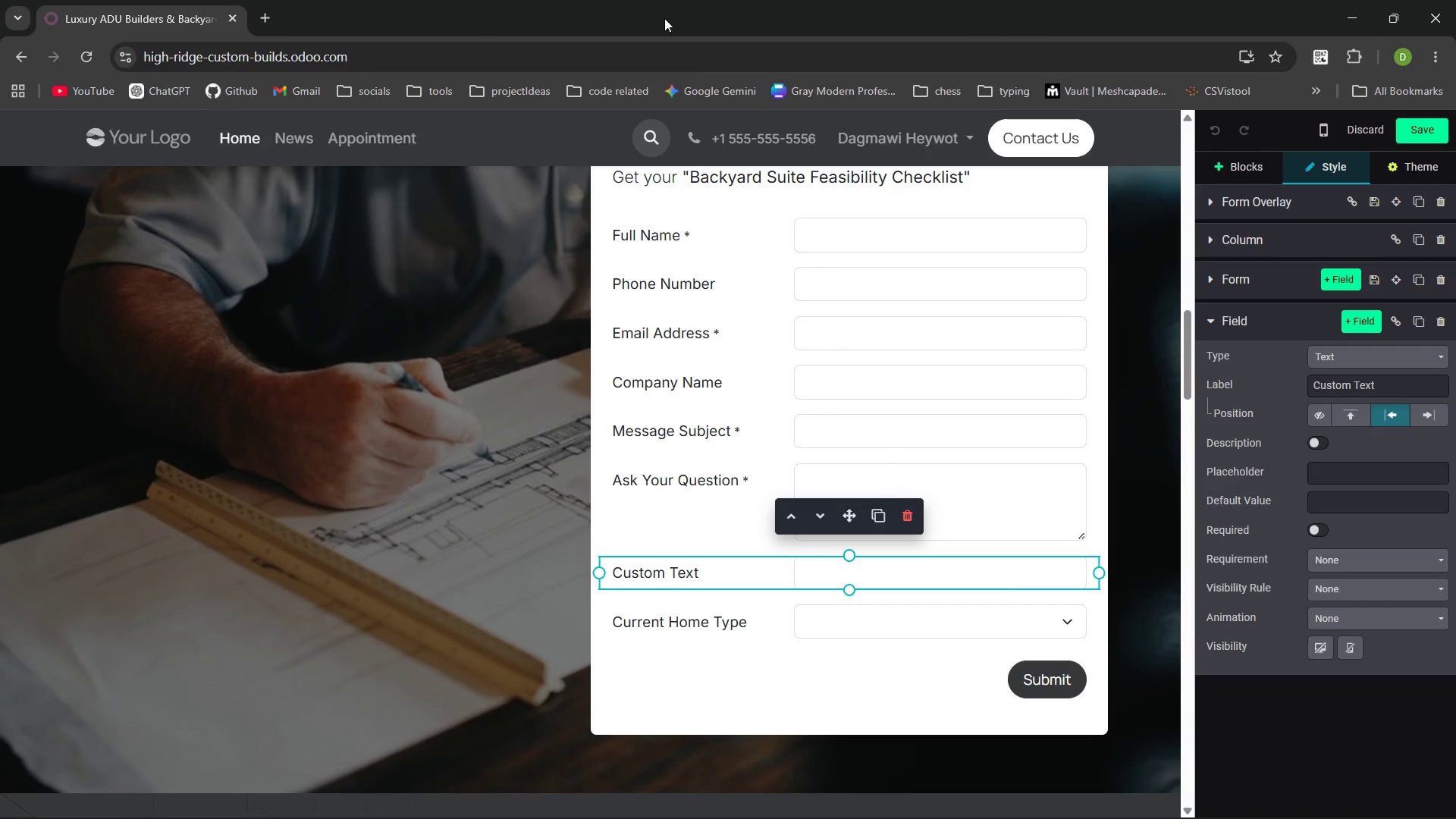 
double_click([1386, 381])
 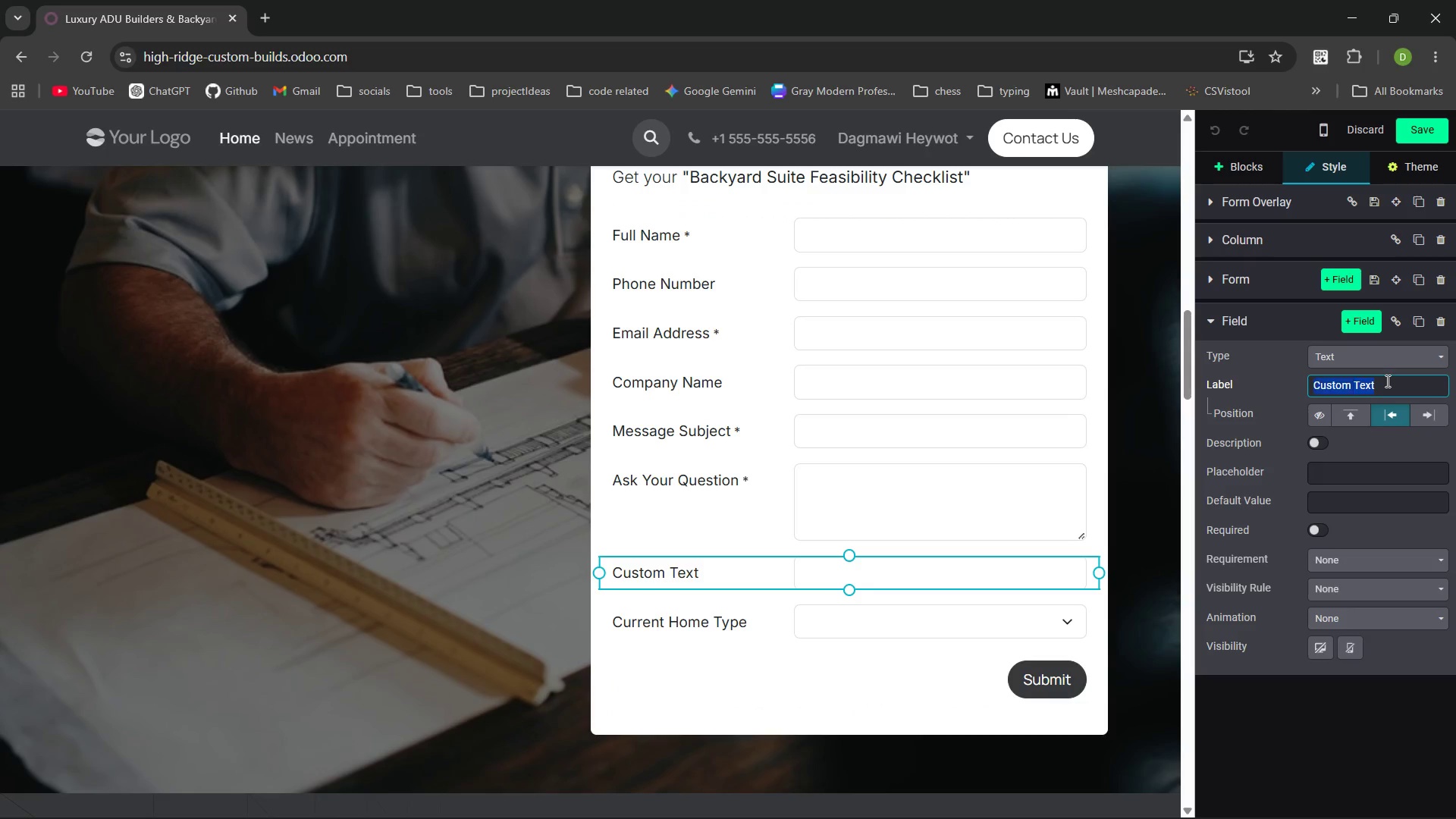 
triple_click([1386, 381])
 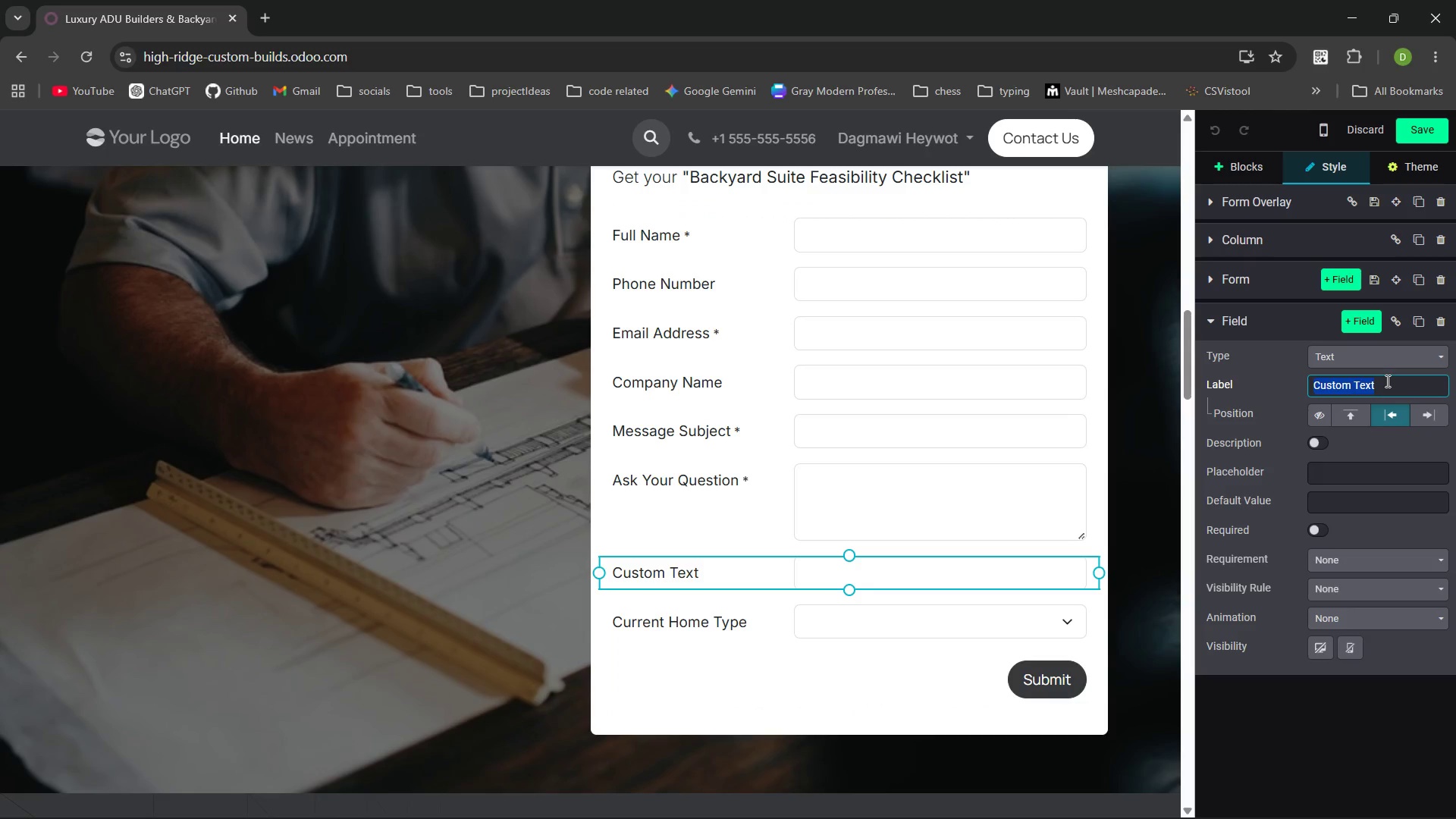 
wait(18.99)
 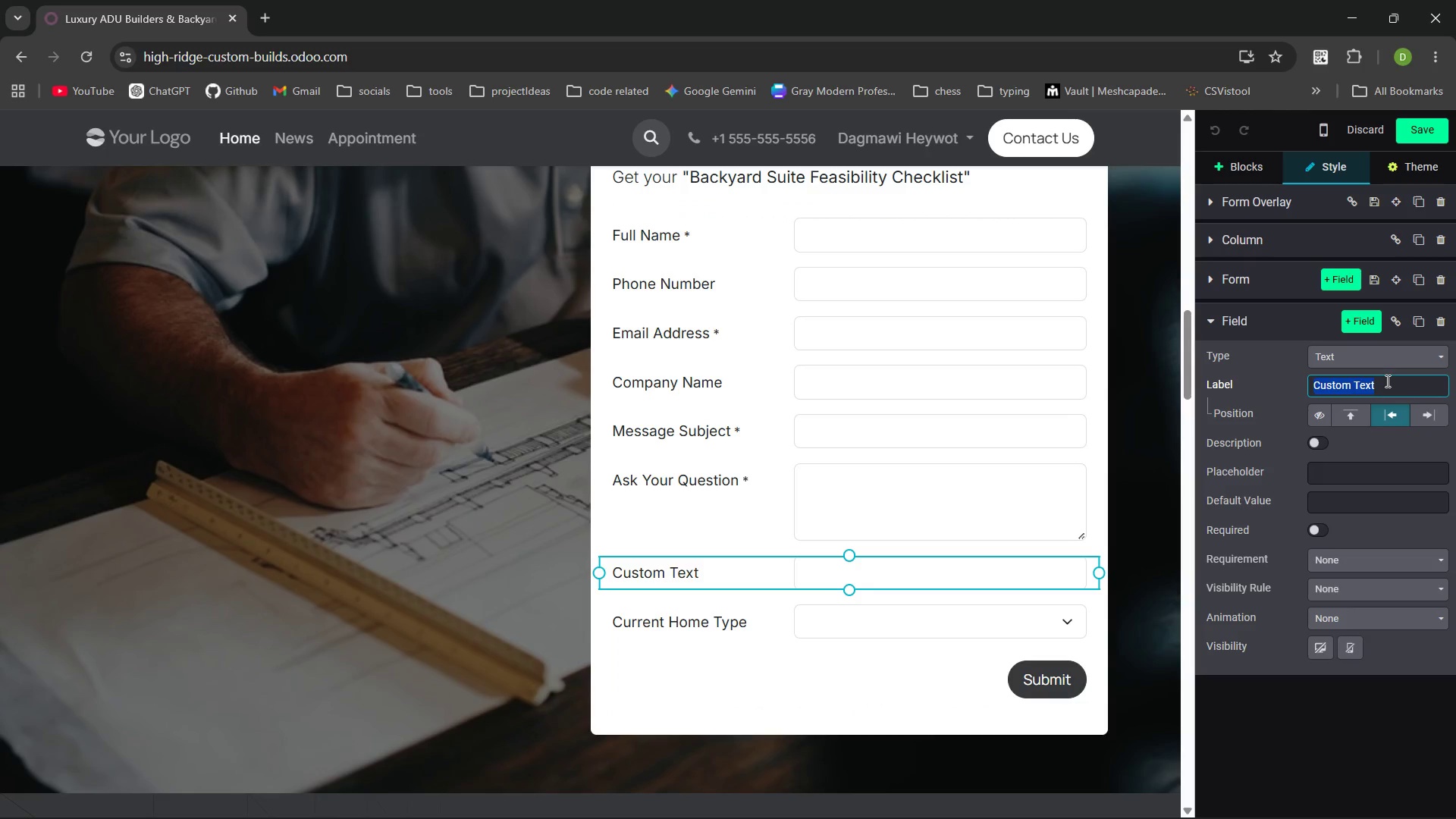 
type(Etimated Budget)
 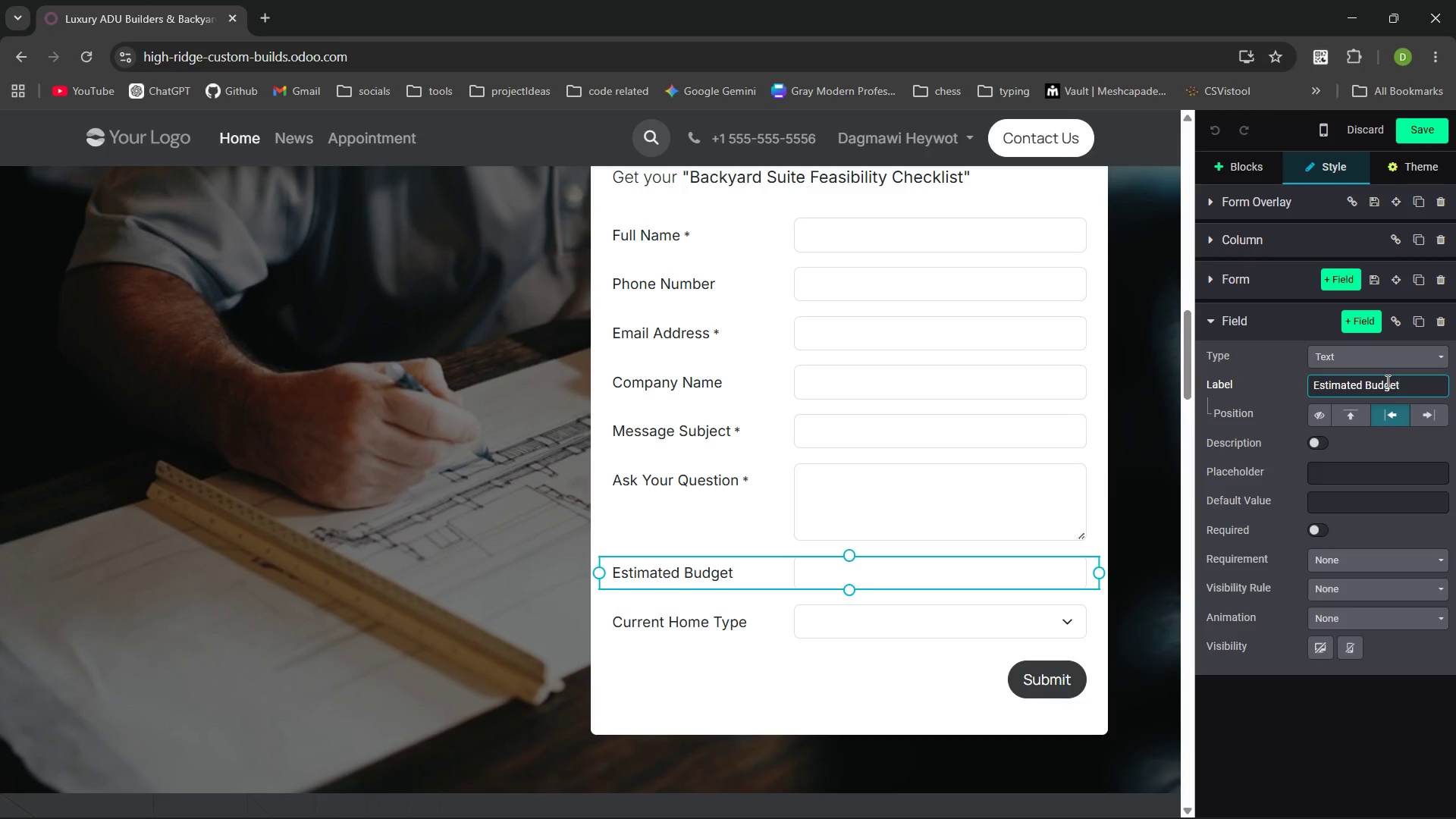 
left_click([1356, 444])
 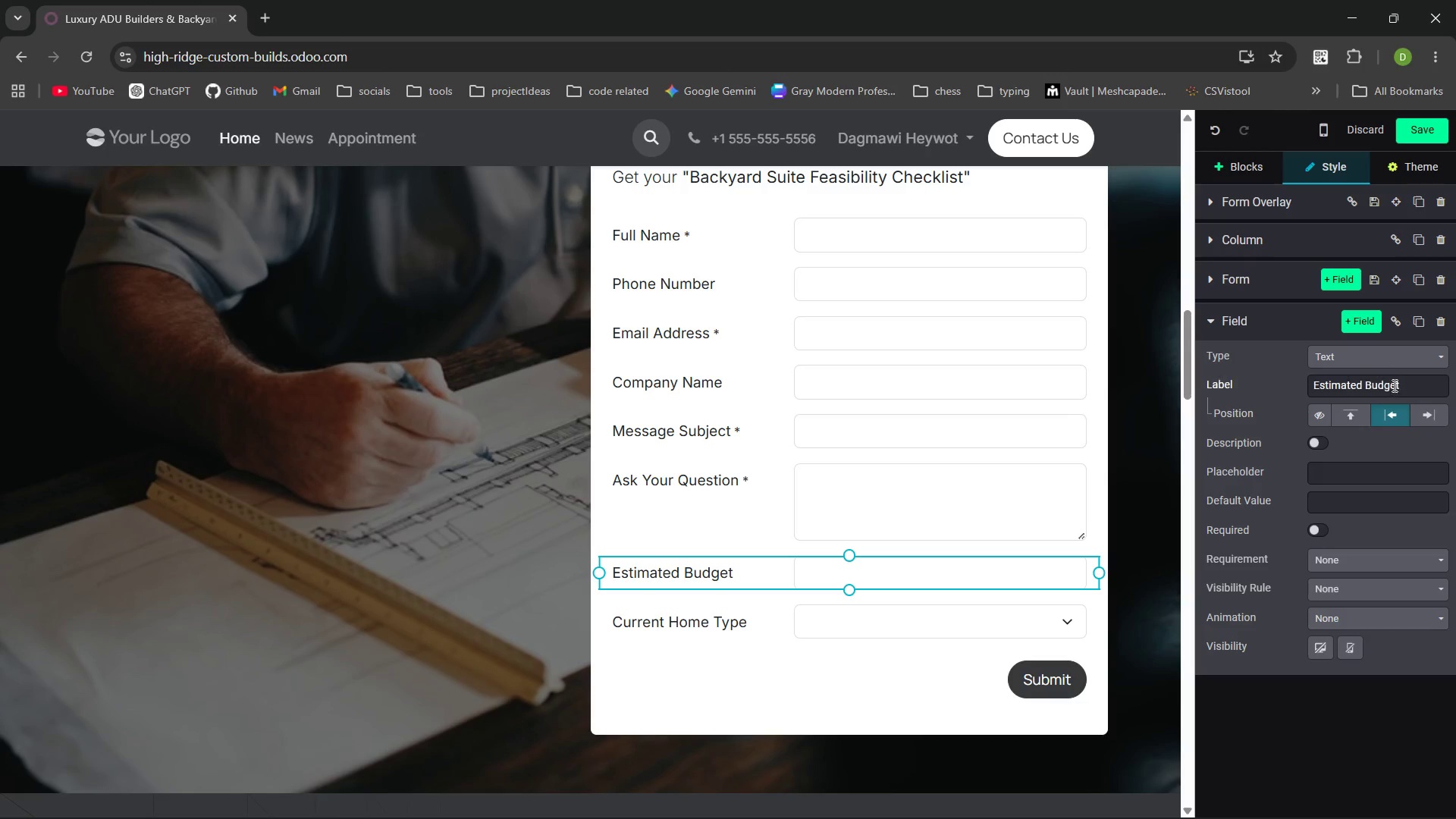 
left_click([1393, 368])
 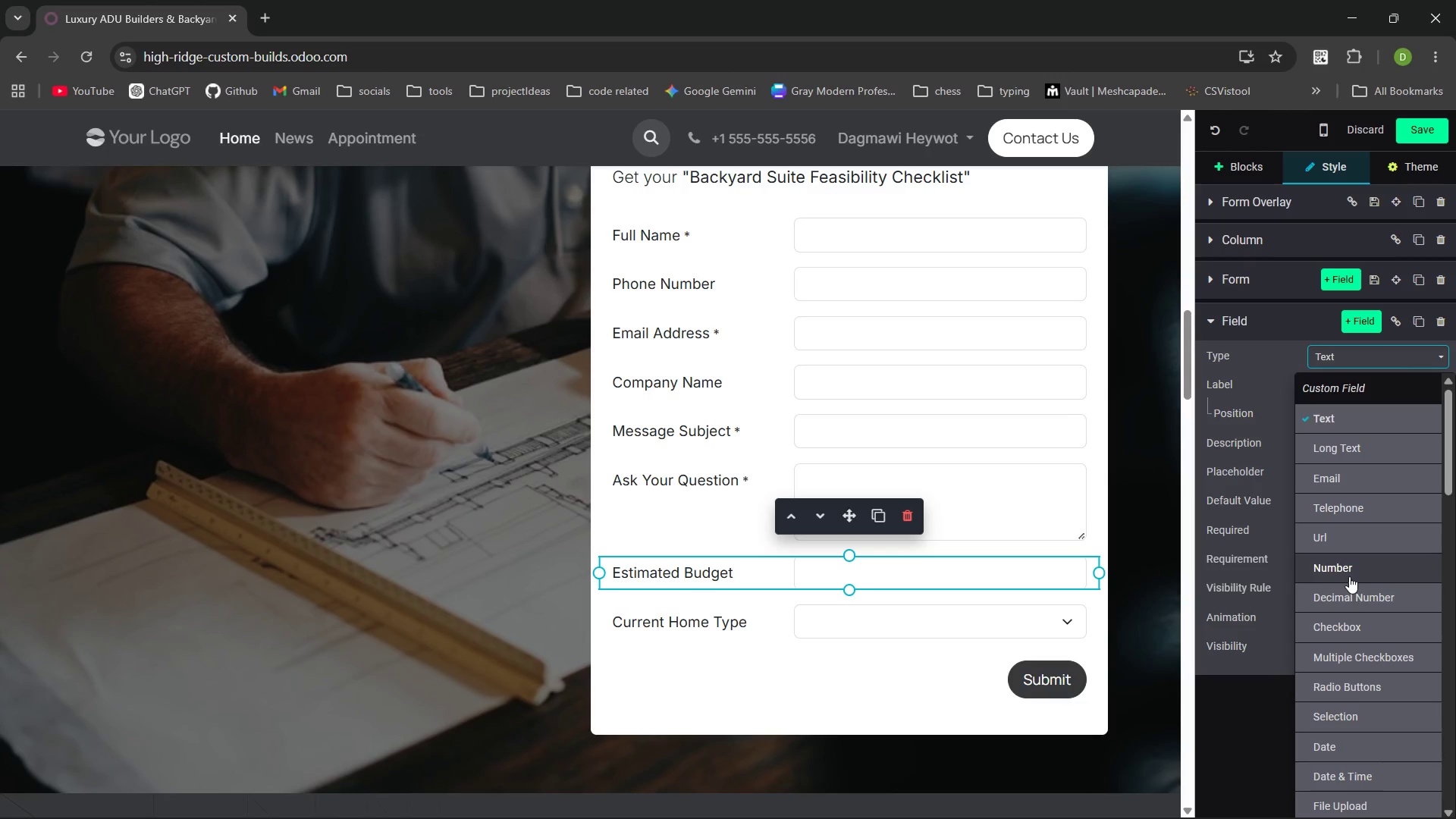 
wait(10.59)
 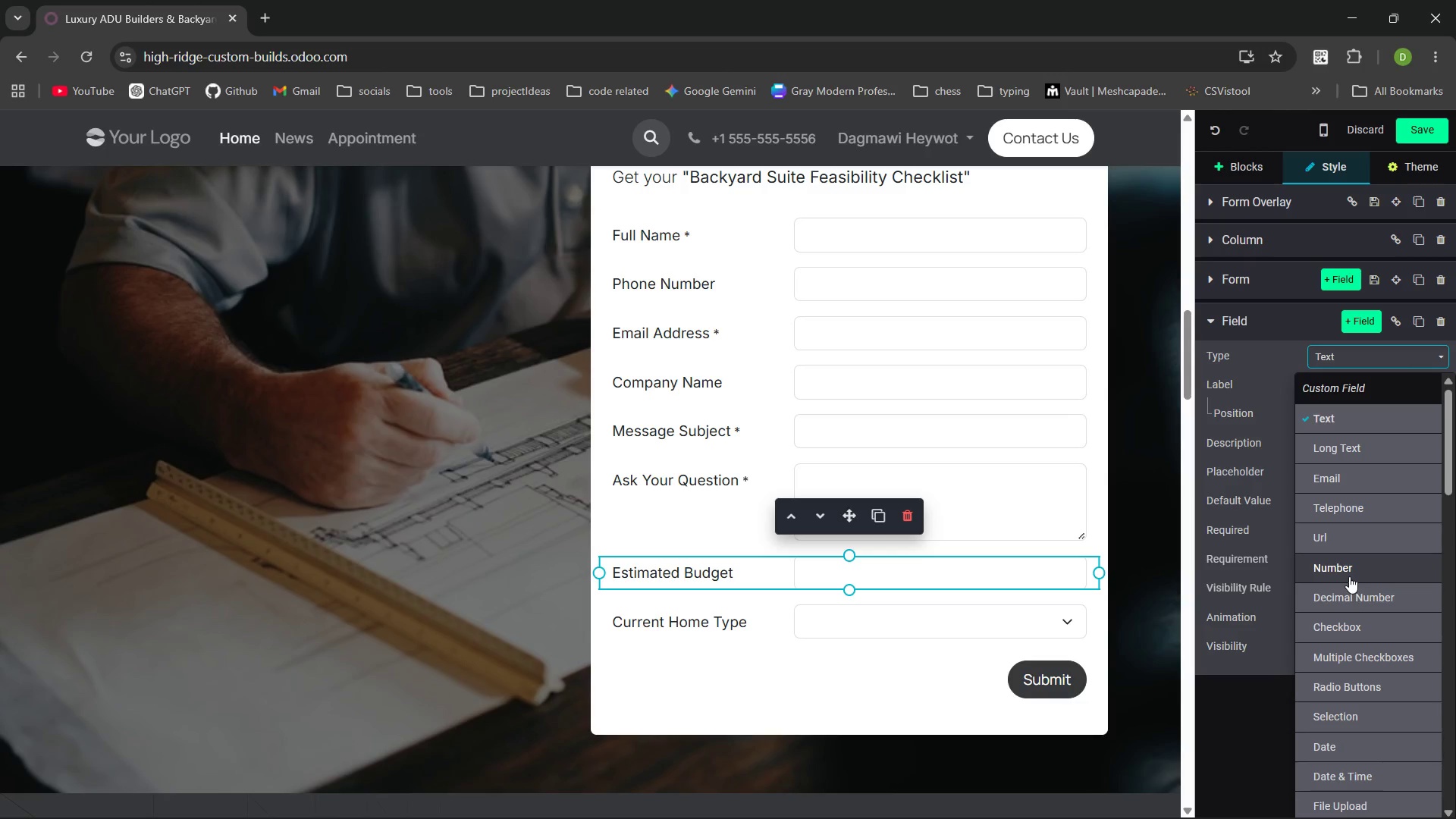 
left_click([1361, 712])
 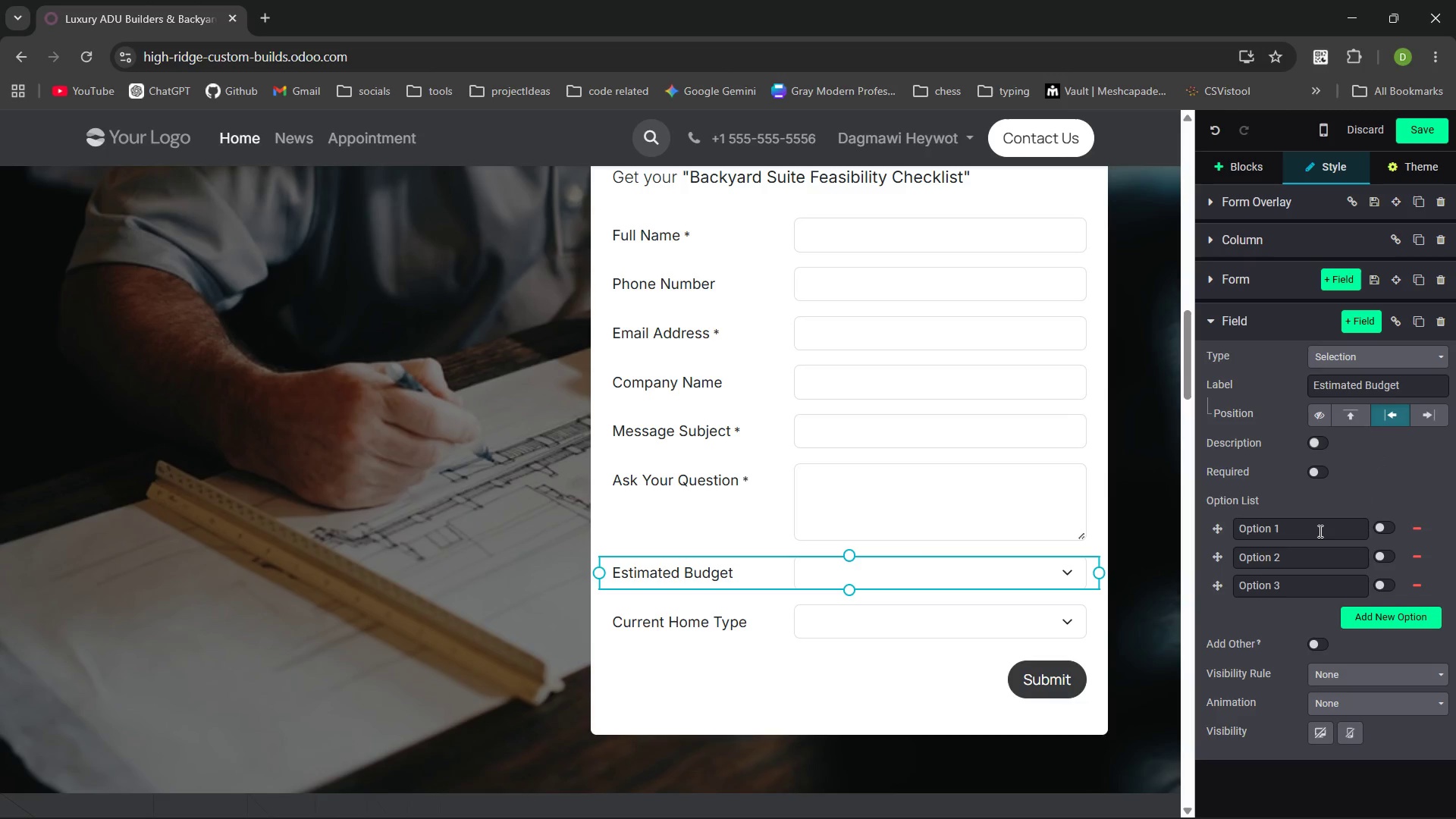 
left_click([1313, 531])
 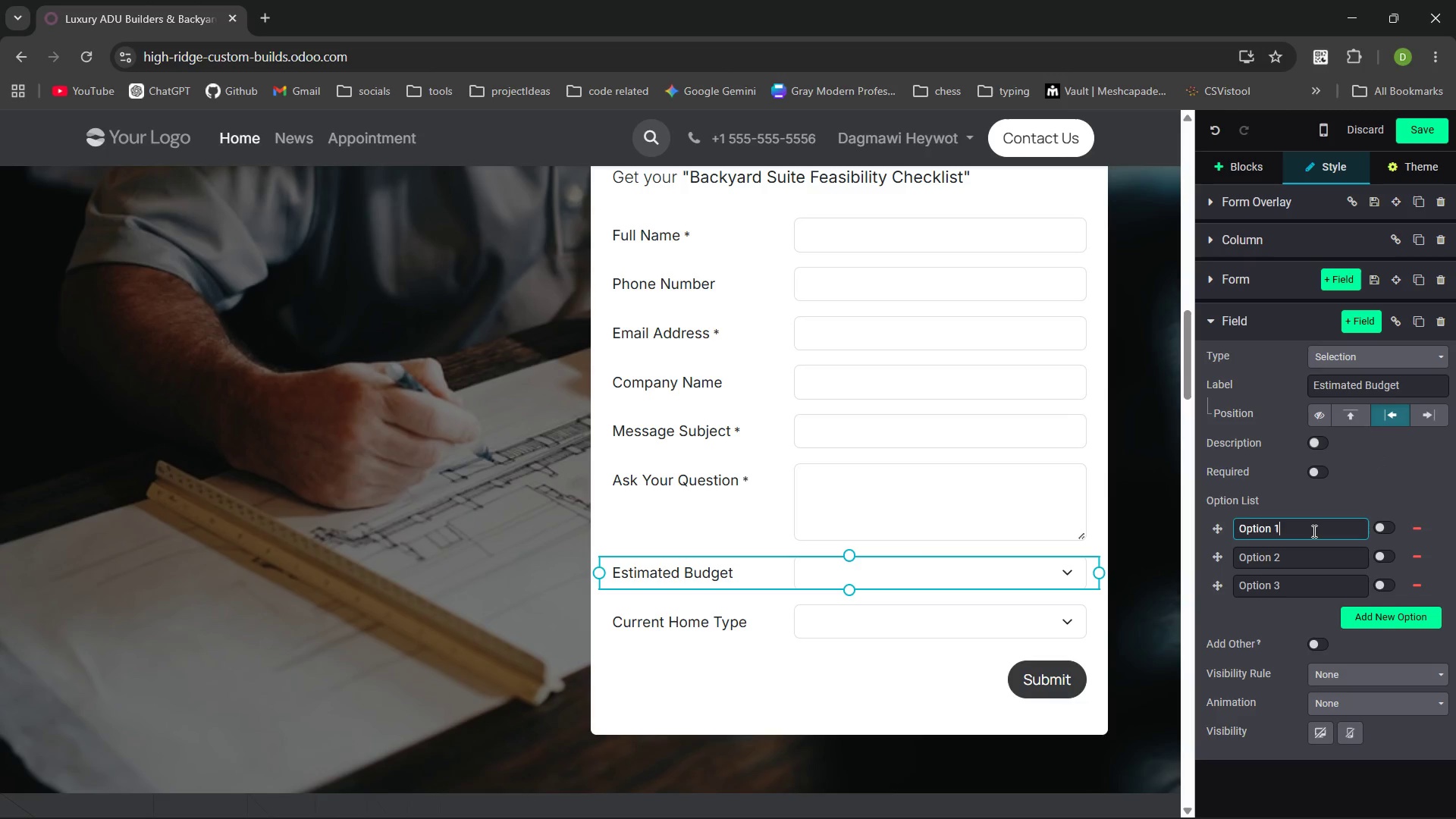 
key(Control+Backspace)
 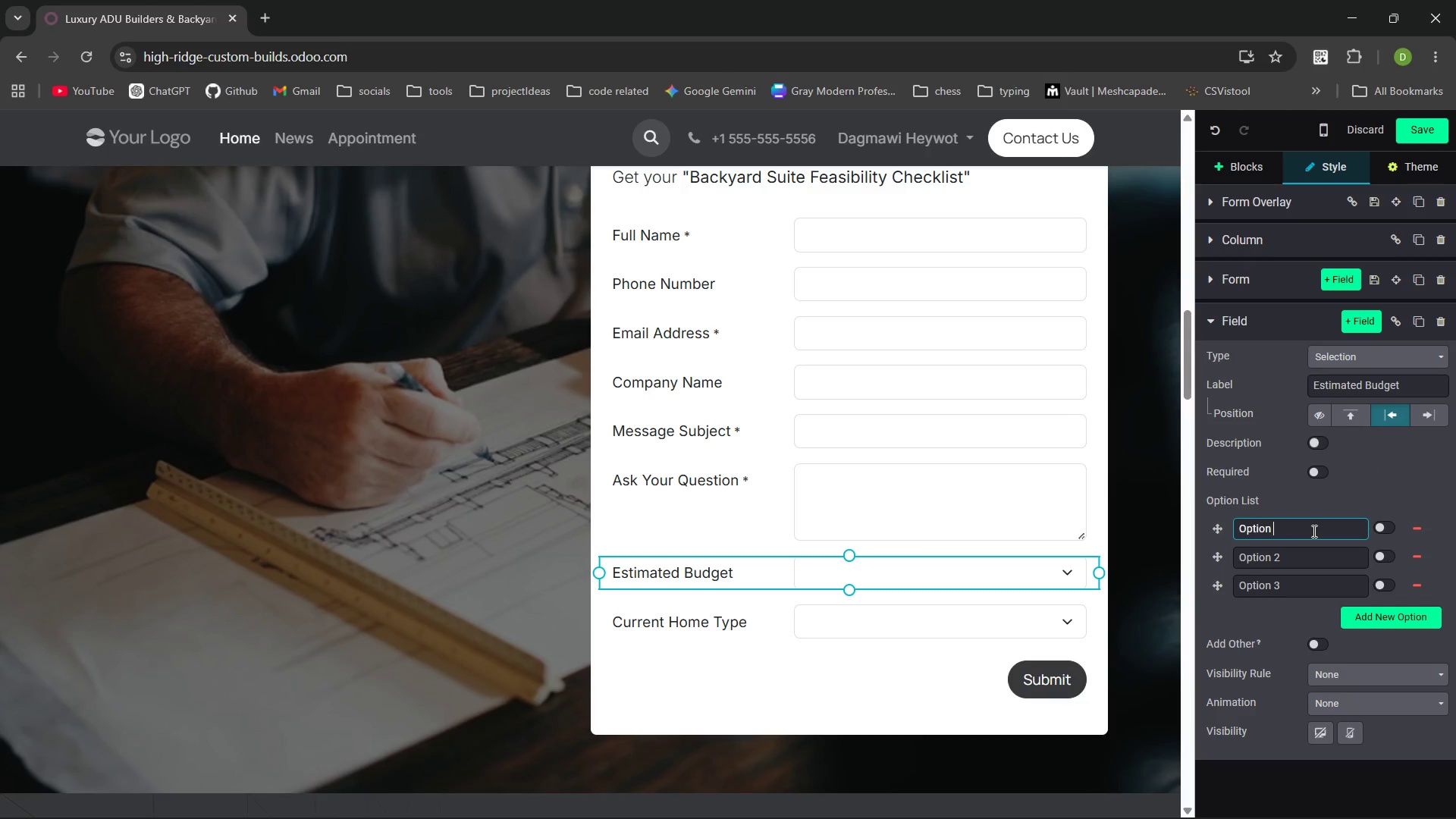 
key(Control+Backspace)
 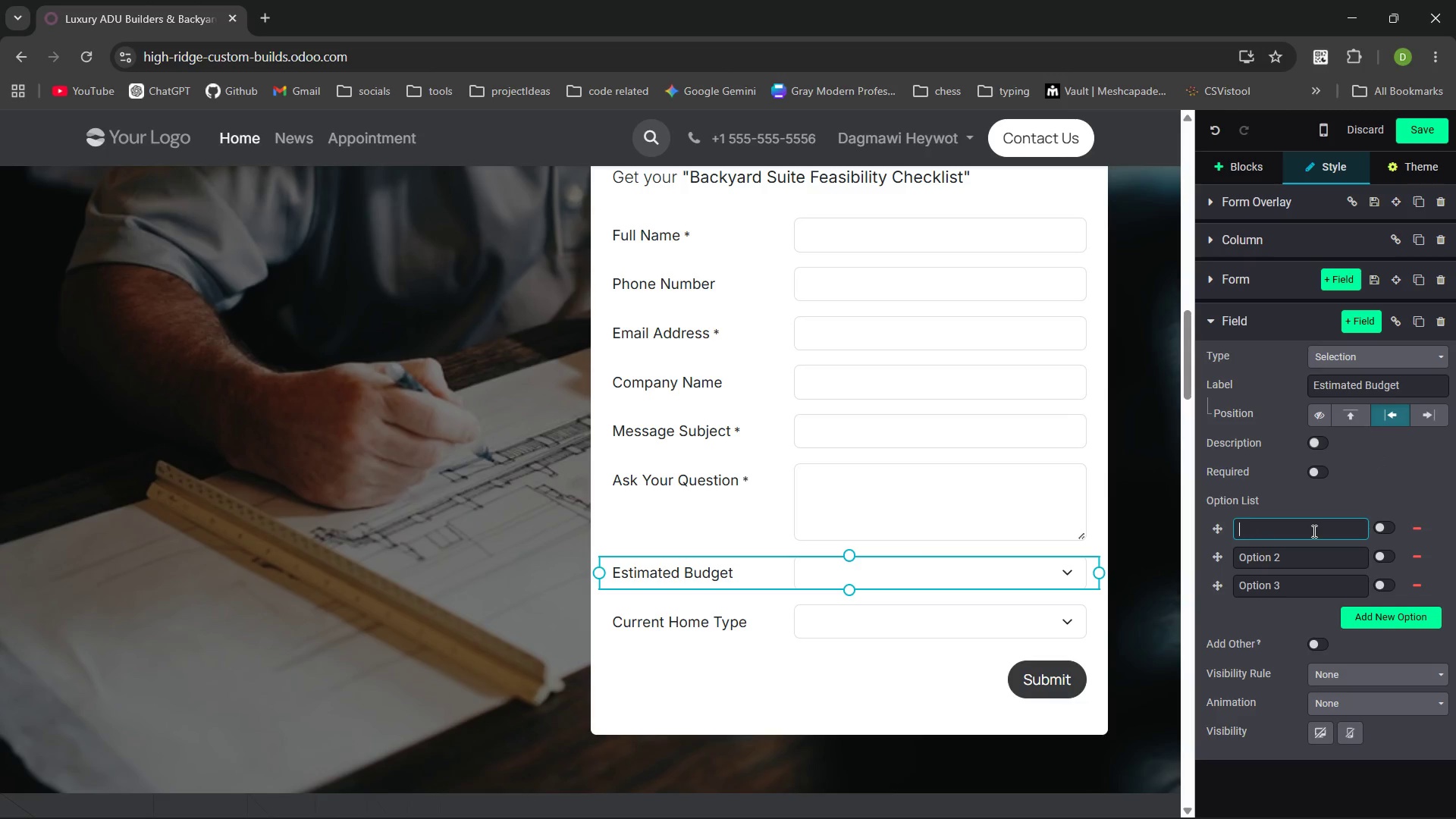 
key(Control+Backspace)
 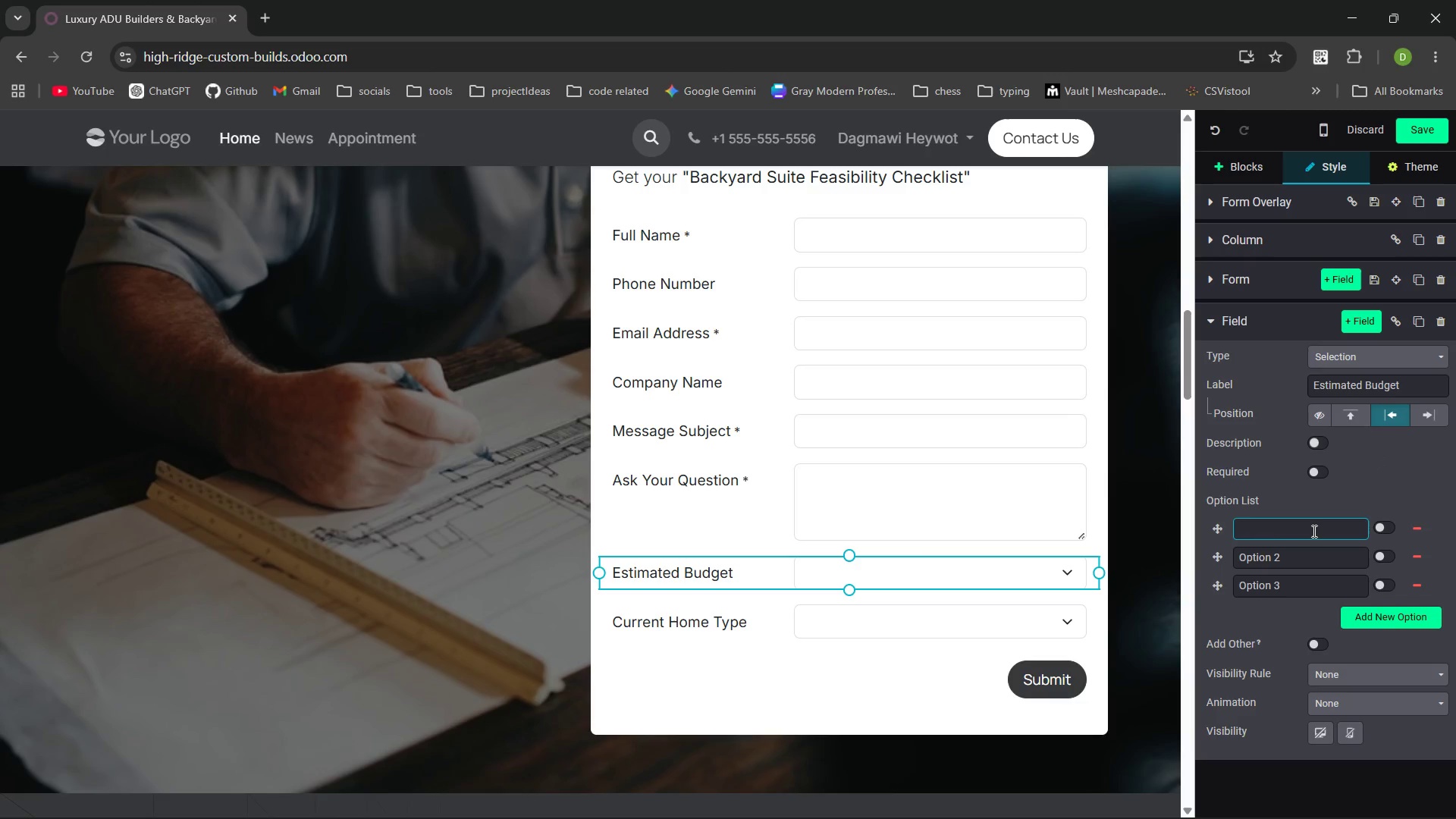 
type(Under @50)
key(Backspace)
key(Backspace)
key(Backspace)
type($250k)
 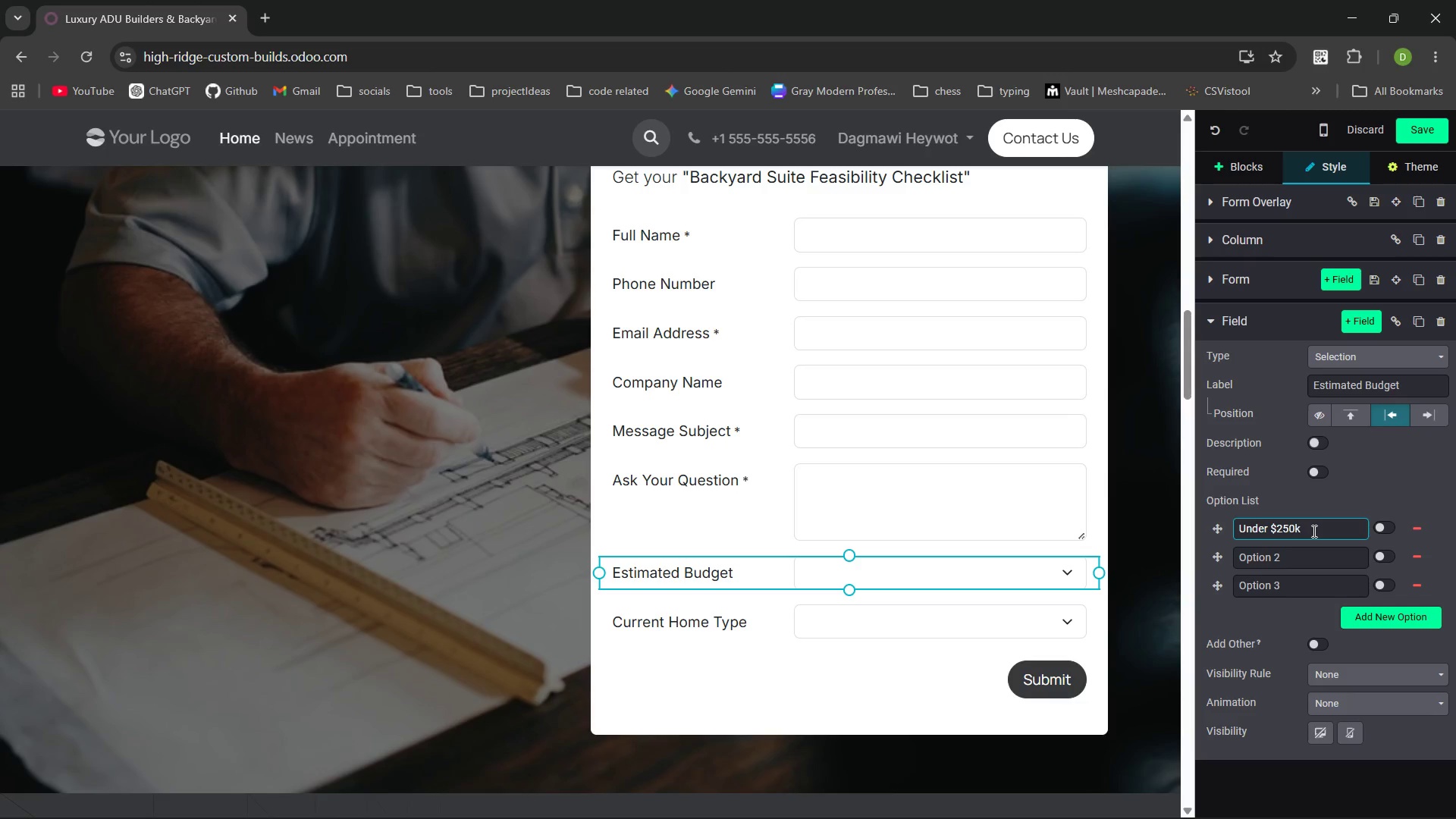 
left_click([1296, 555])
 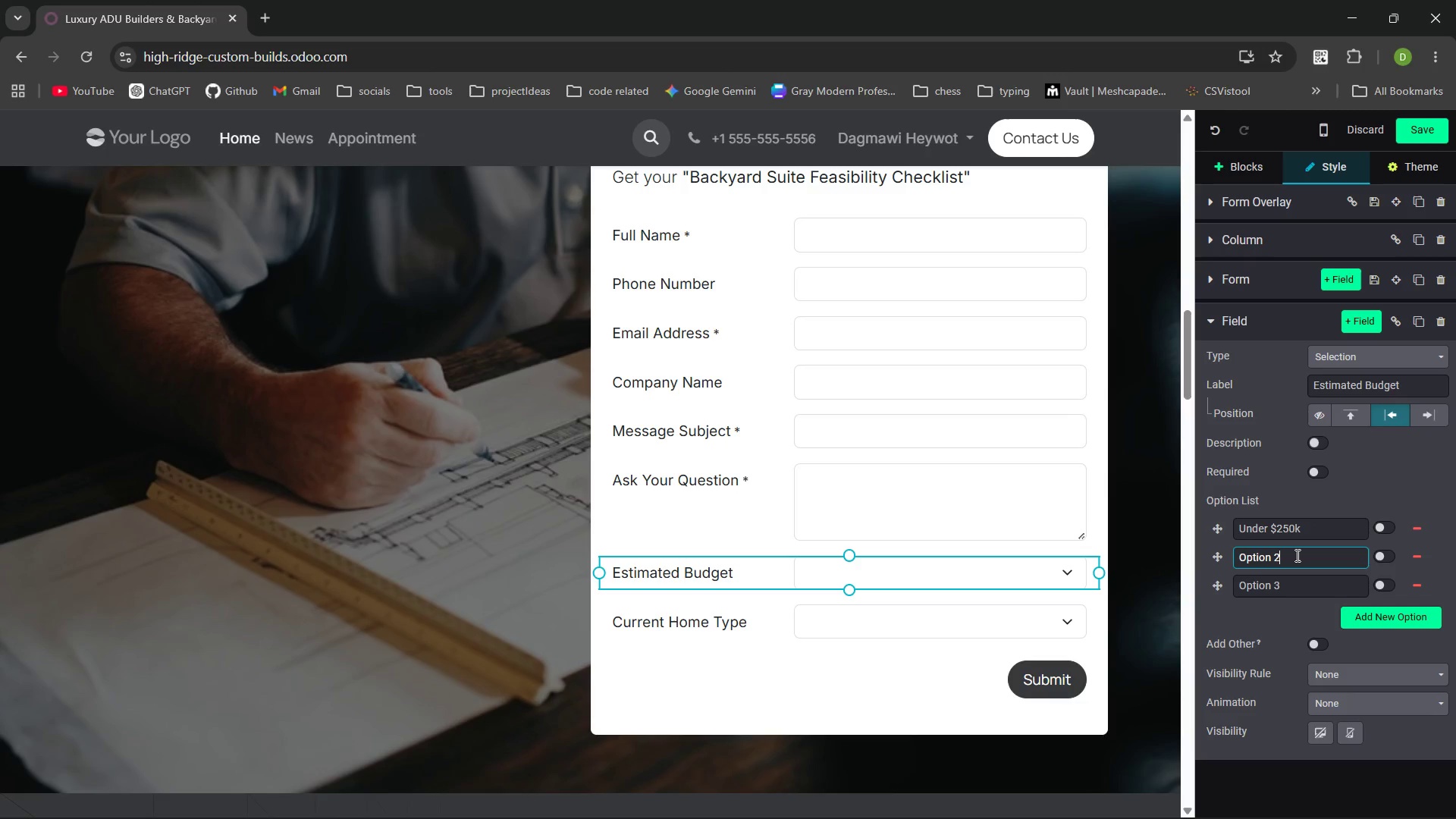 
key(Control+Backspace)
 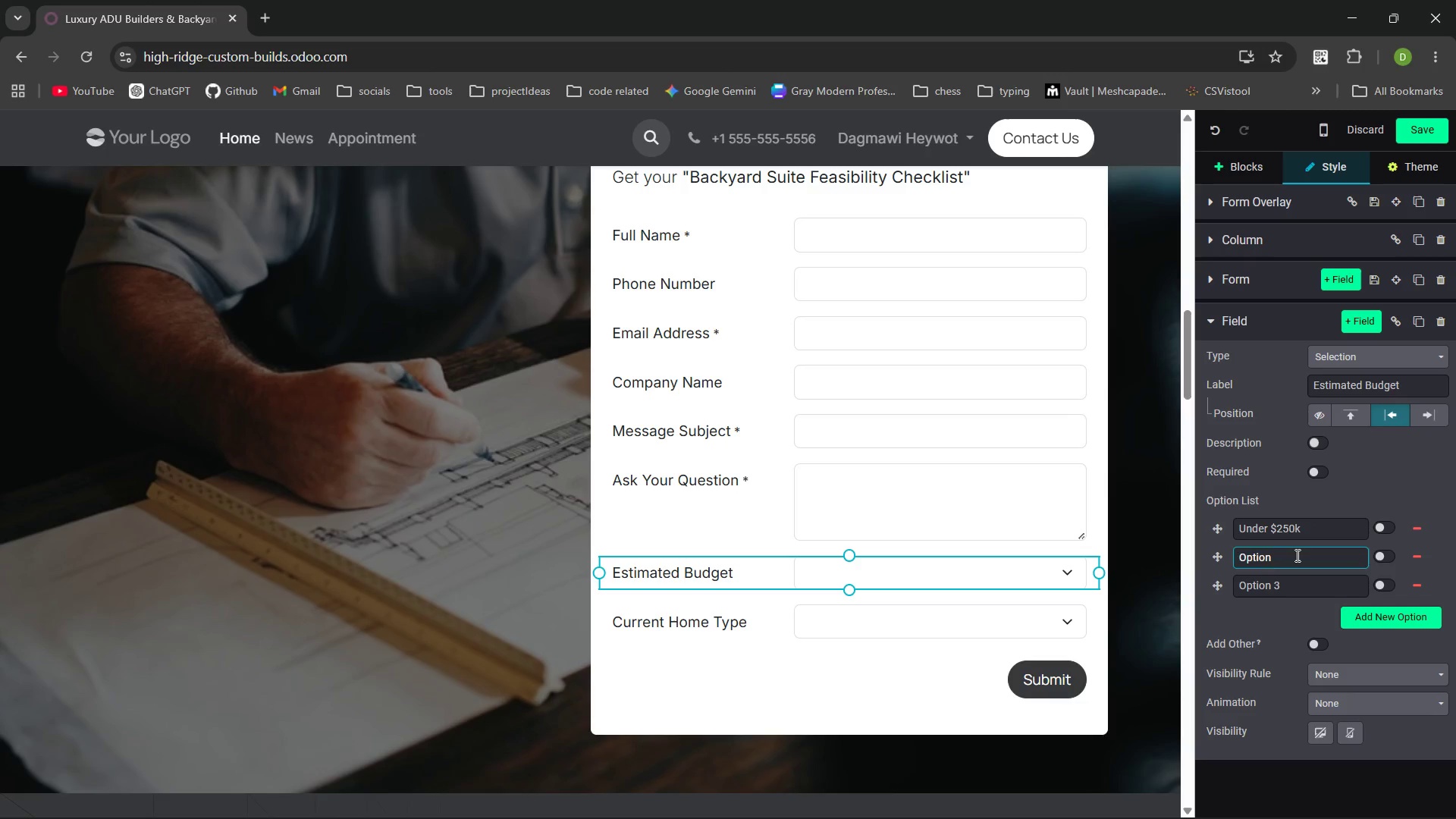 
key(Control+Backspace)
 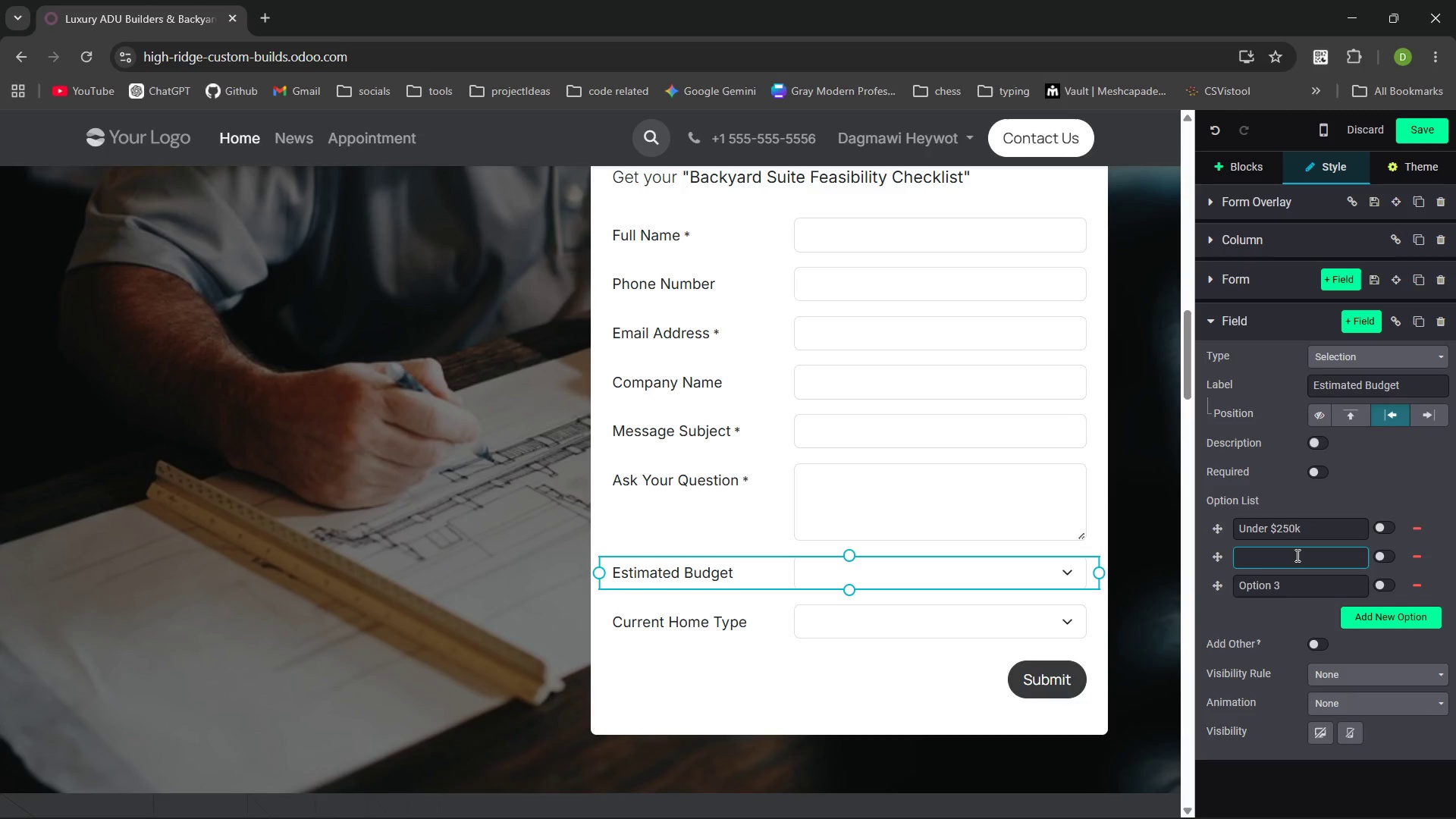 
type(250)
 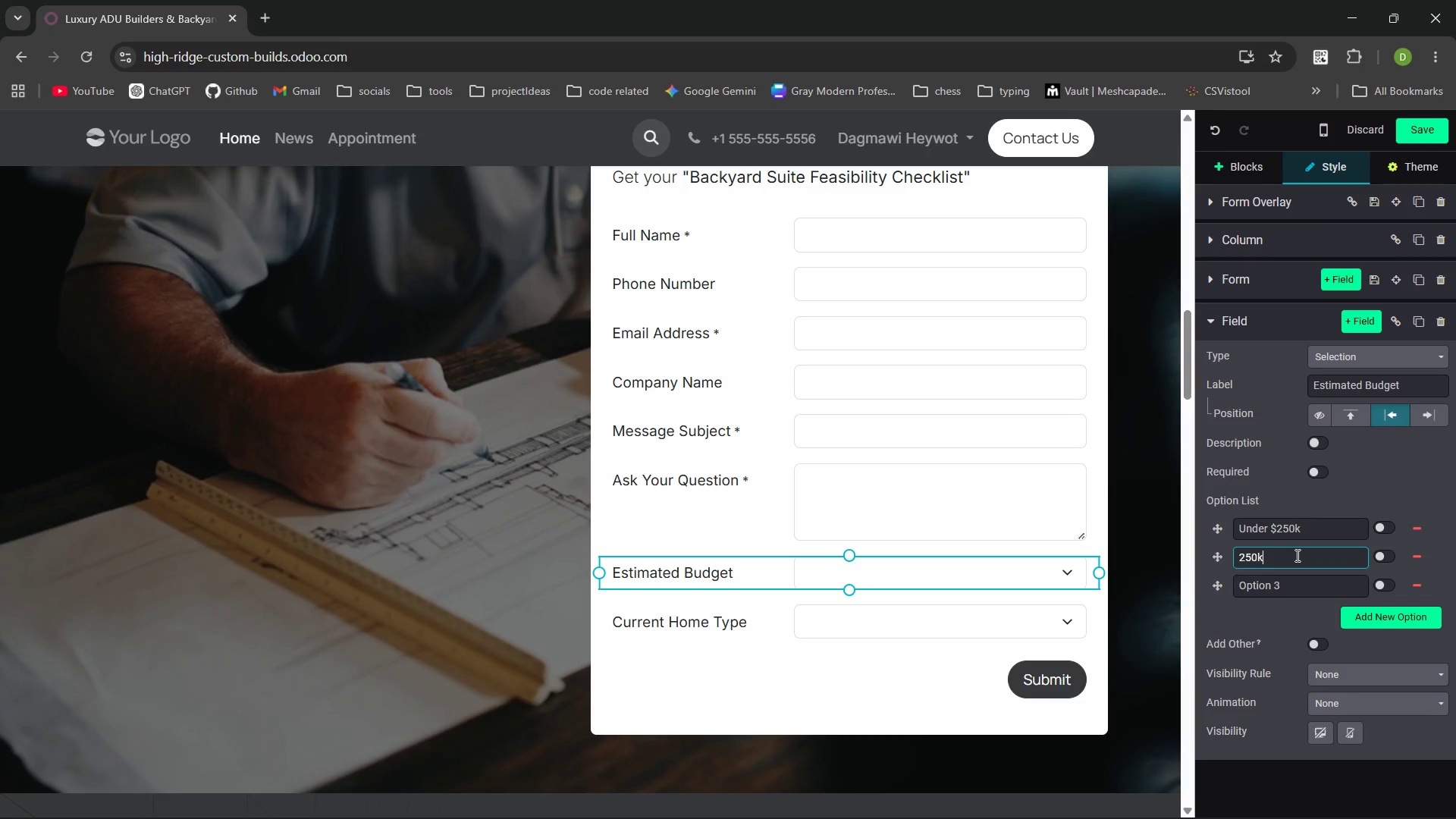 
key(Control+ArrowLeft)
 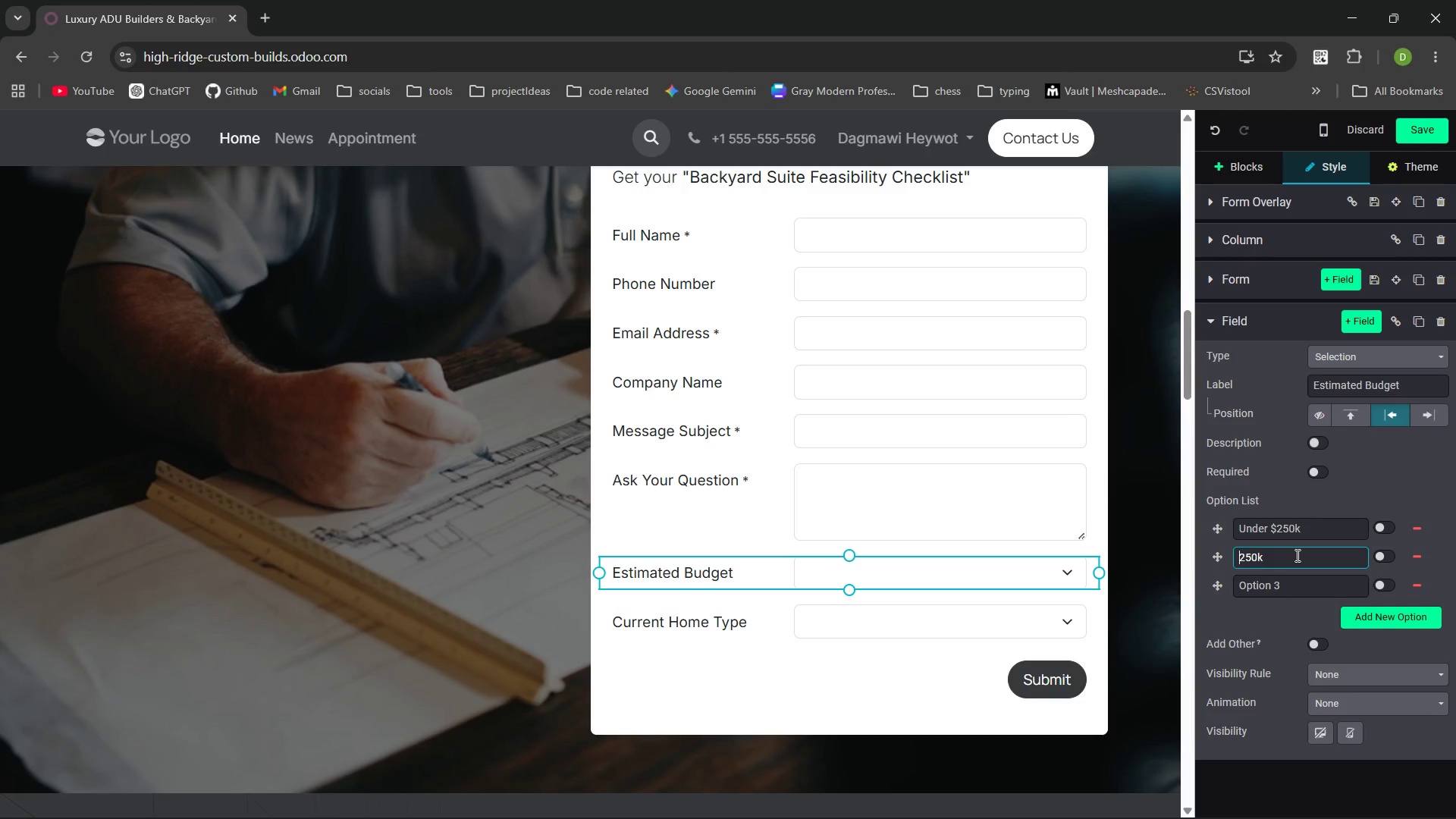 
key(Shift+4)
 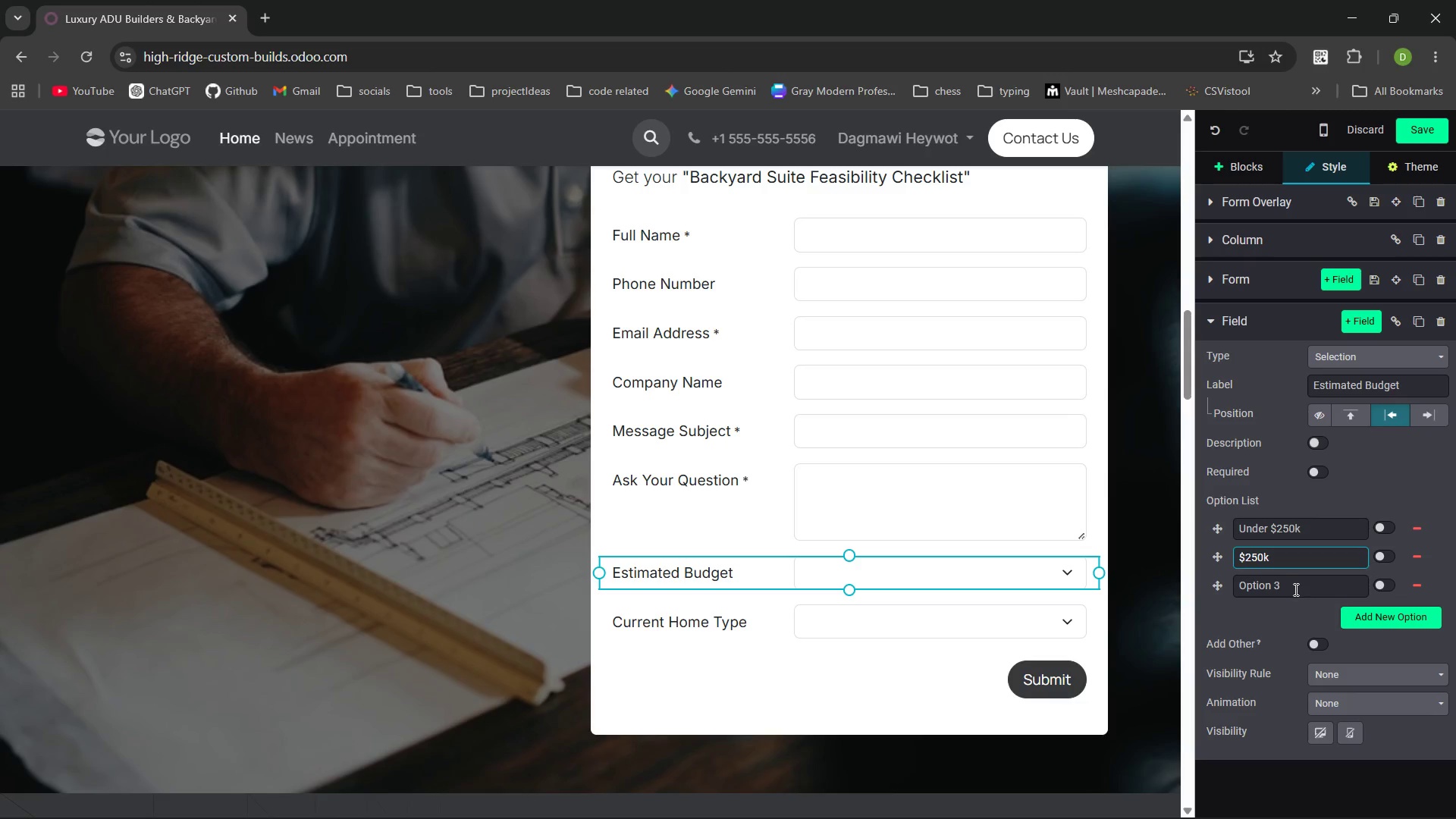 
left_click([1294, 589])
 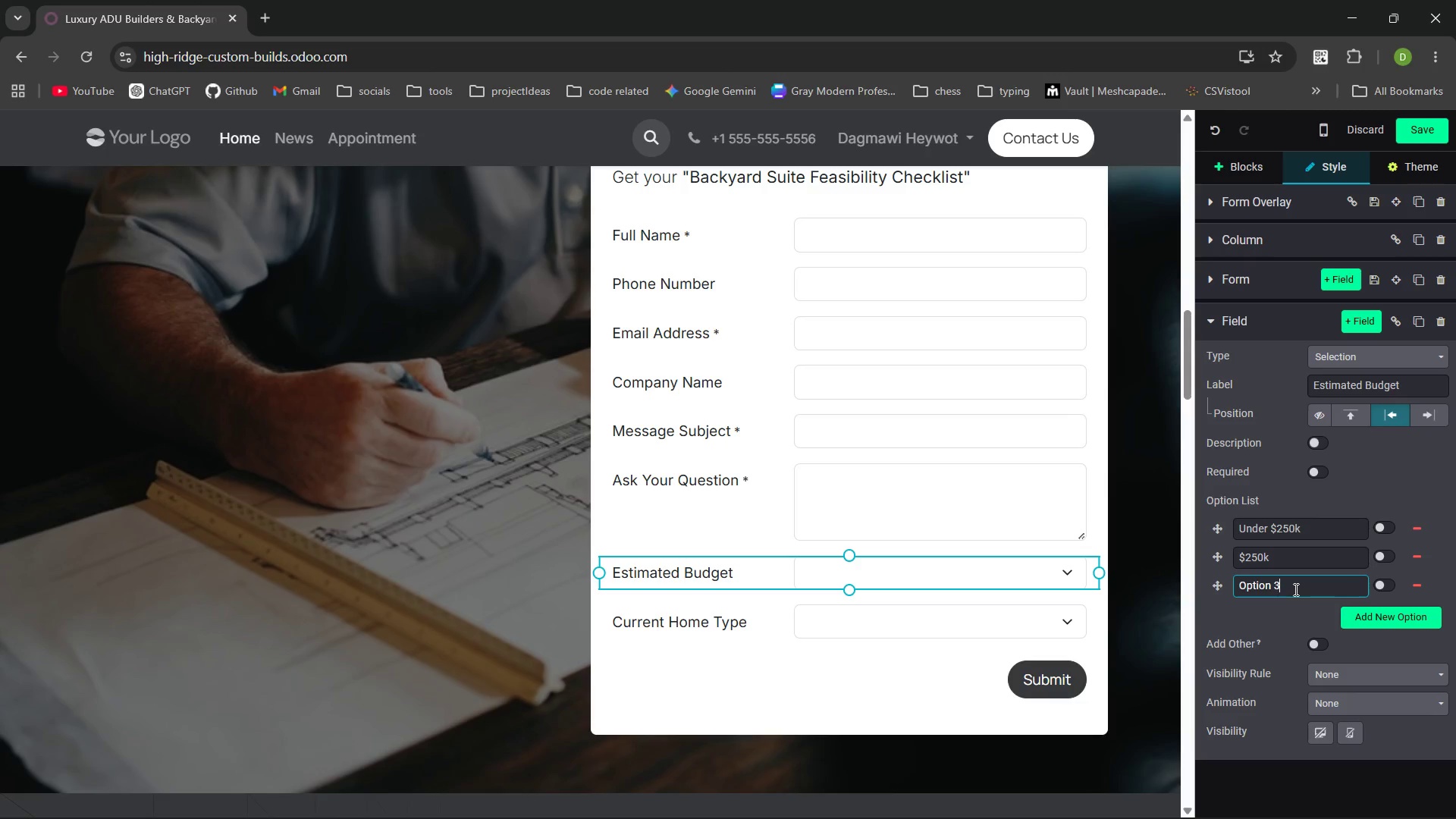 
key(Control+Backspace)
 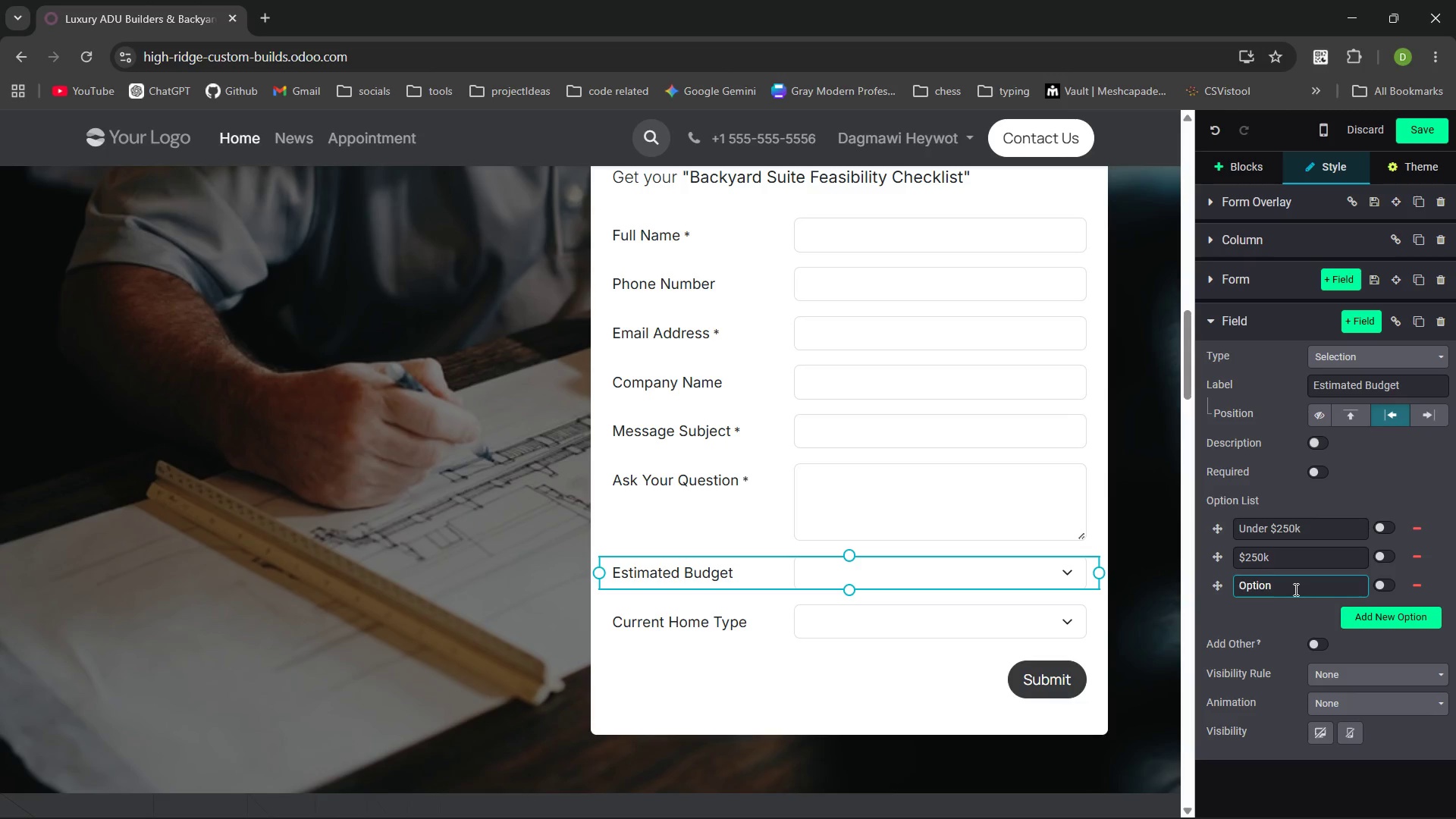 
key(Control+Backspace)
 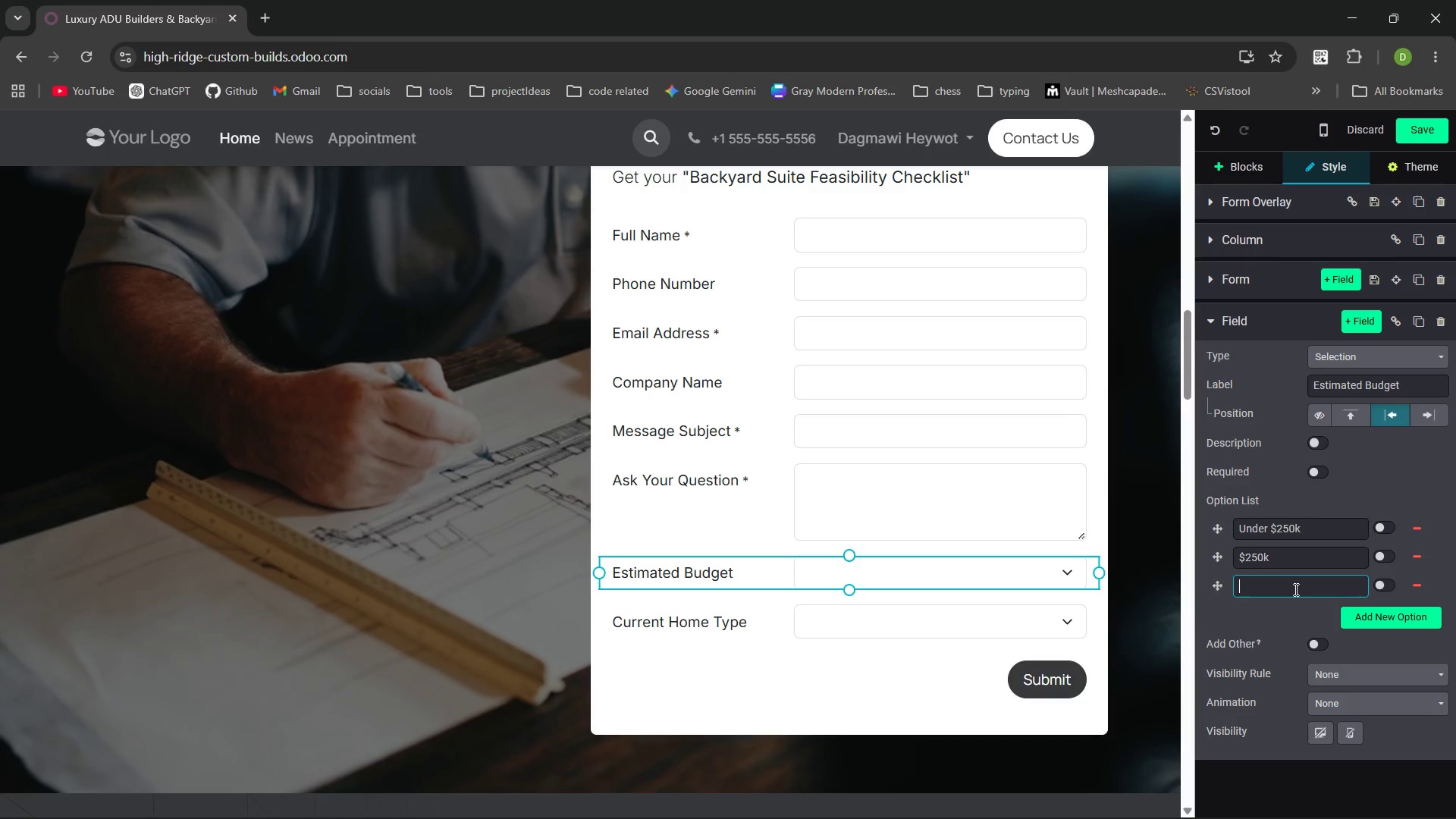 
type(@50k)
 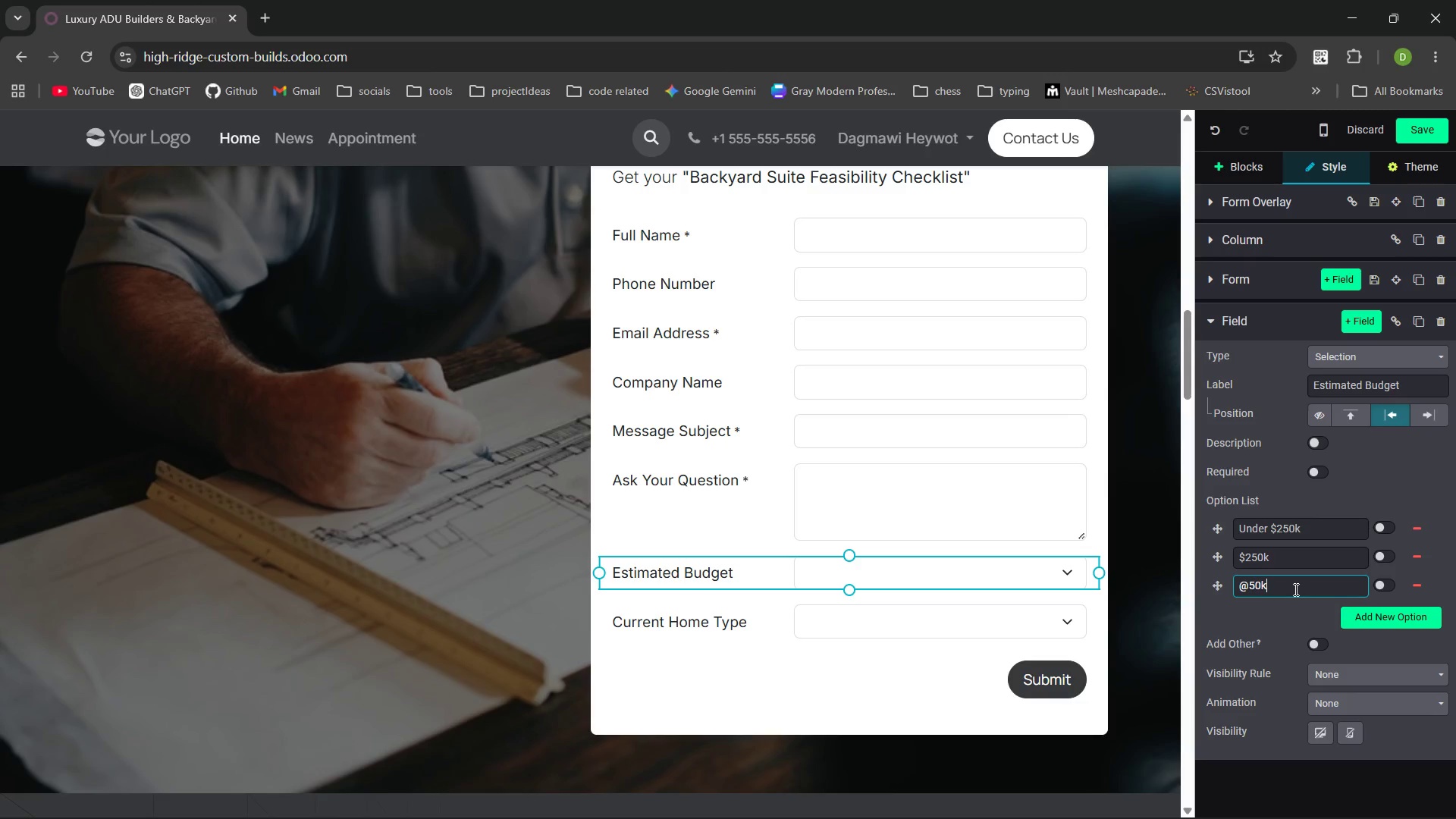 
hold_key(key=ControlLeft, duration=0.34)